 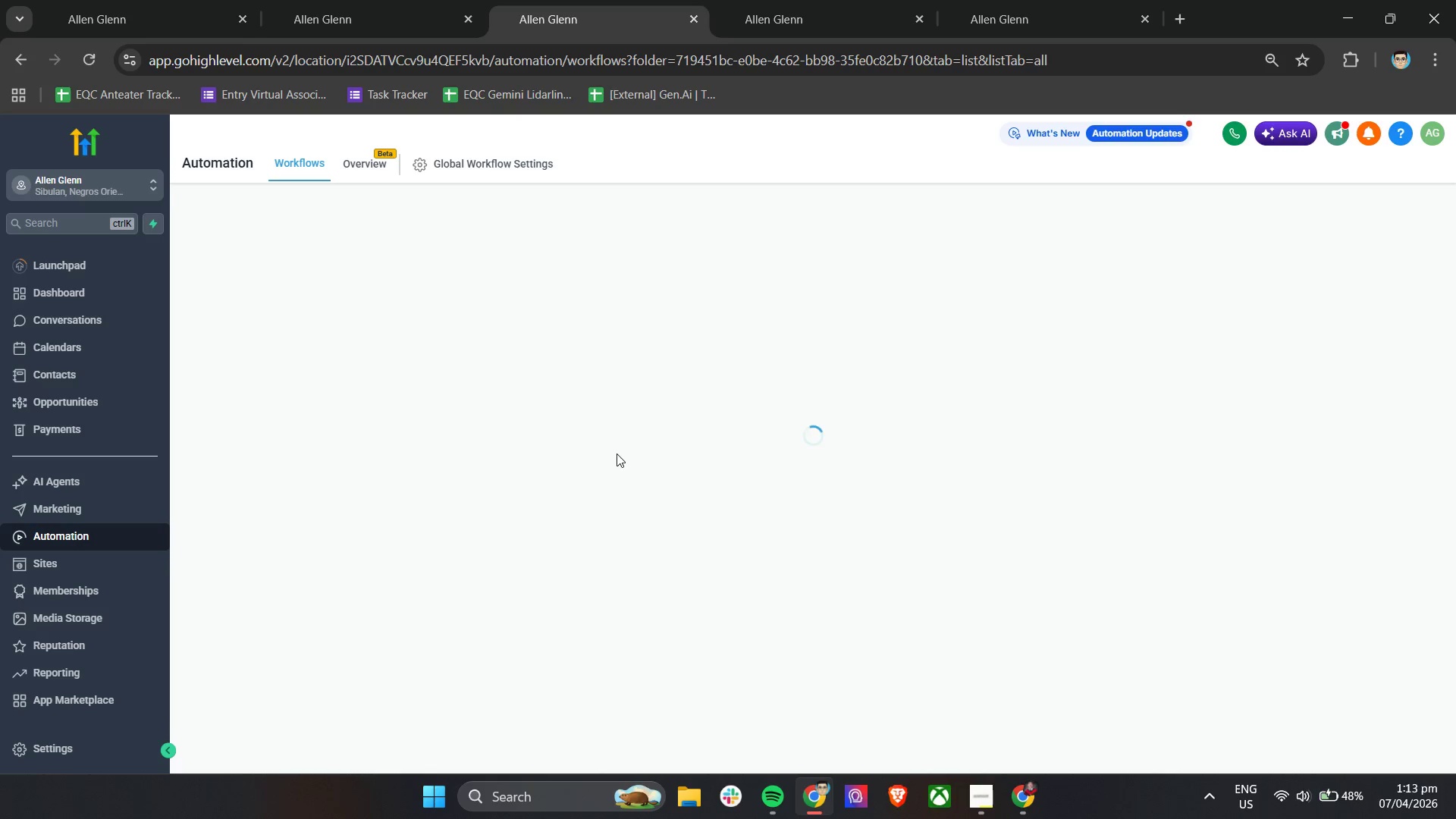 
left_click([421, 401])
 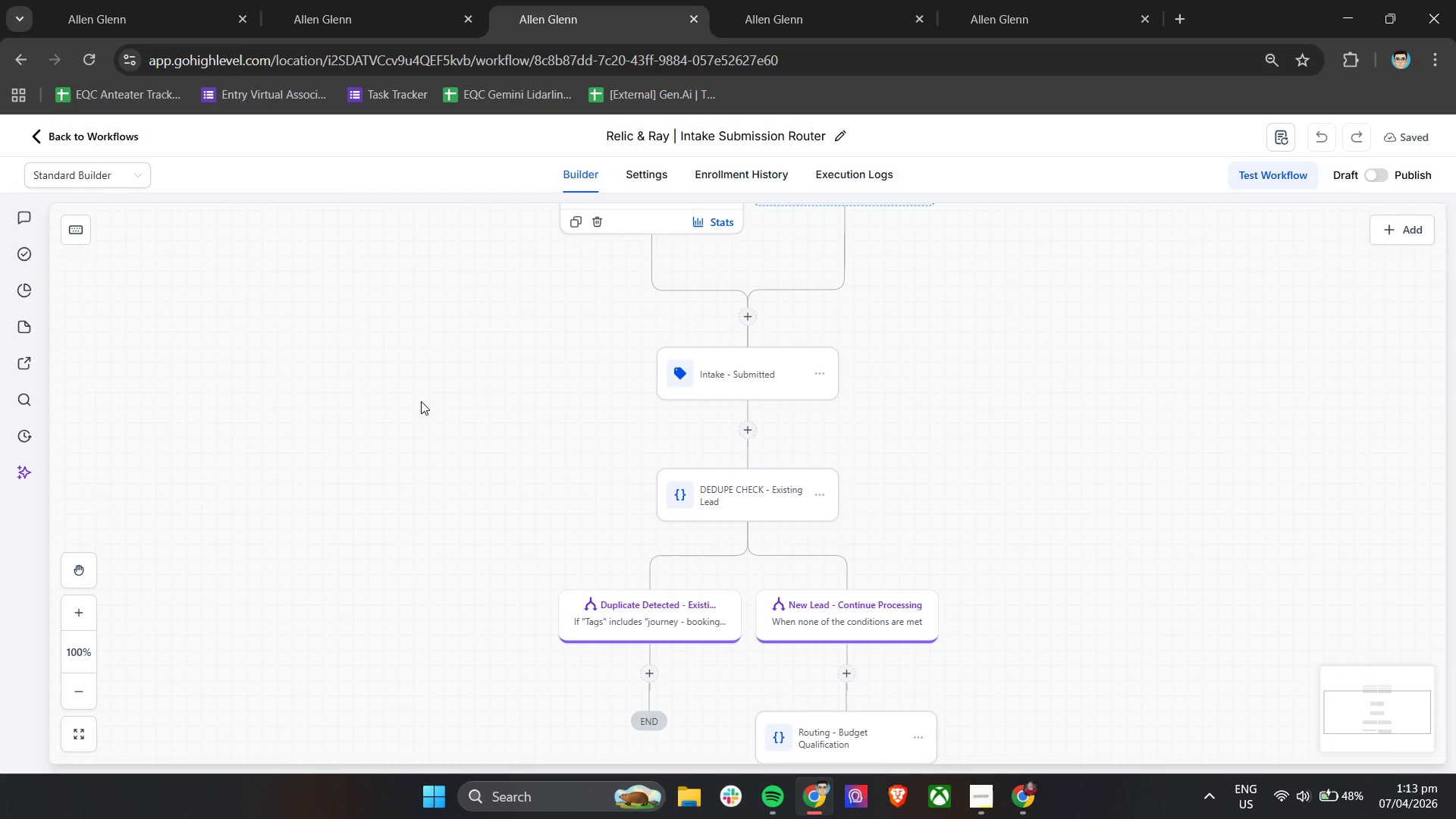 
wait(12.25)
 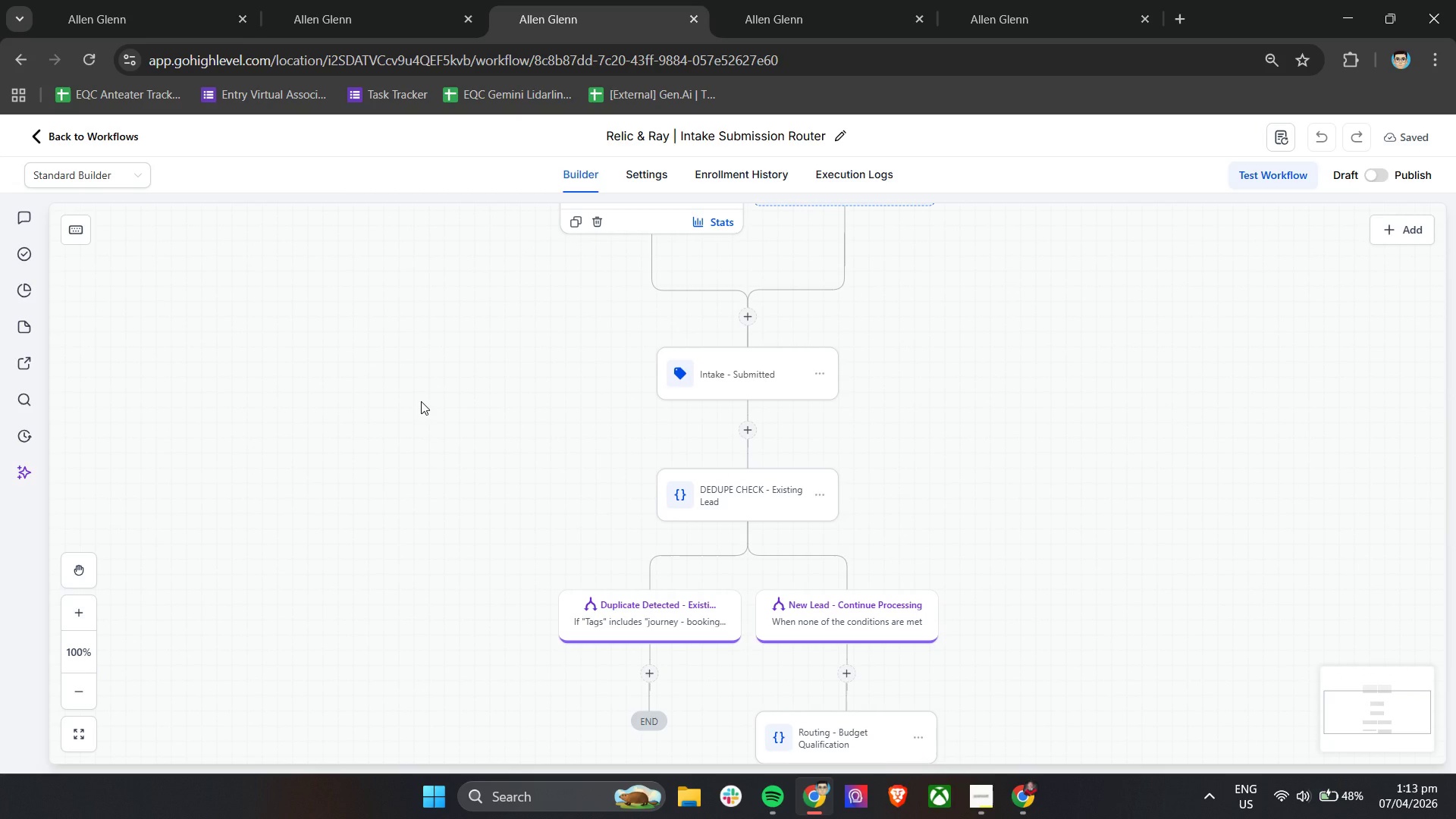 
scroll: coordinate [544, 356], scroll_direction: down, amount: 9.0
 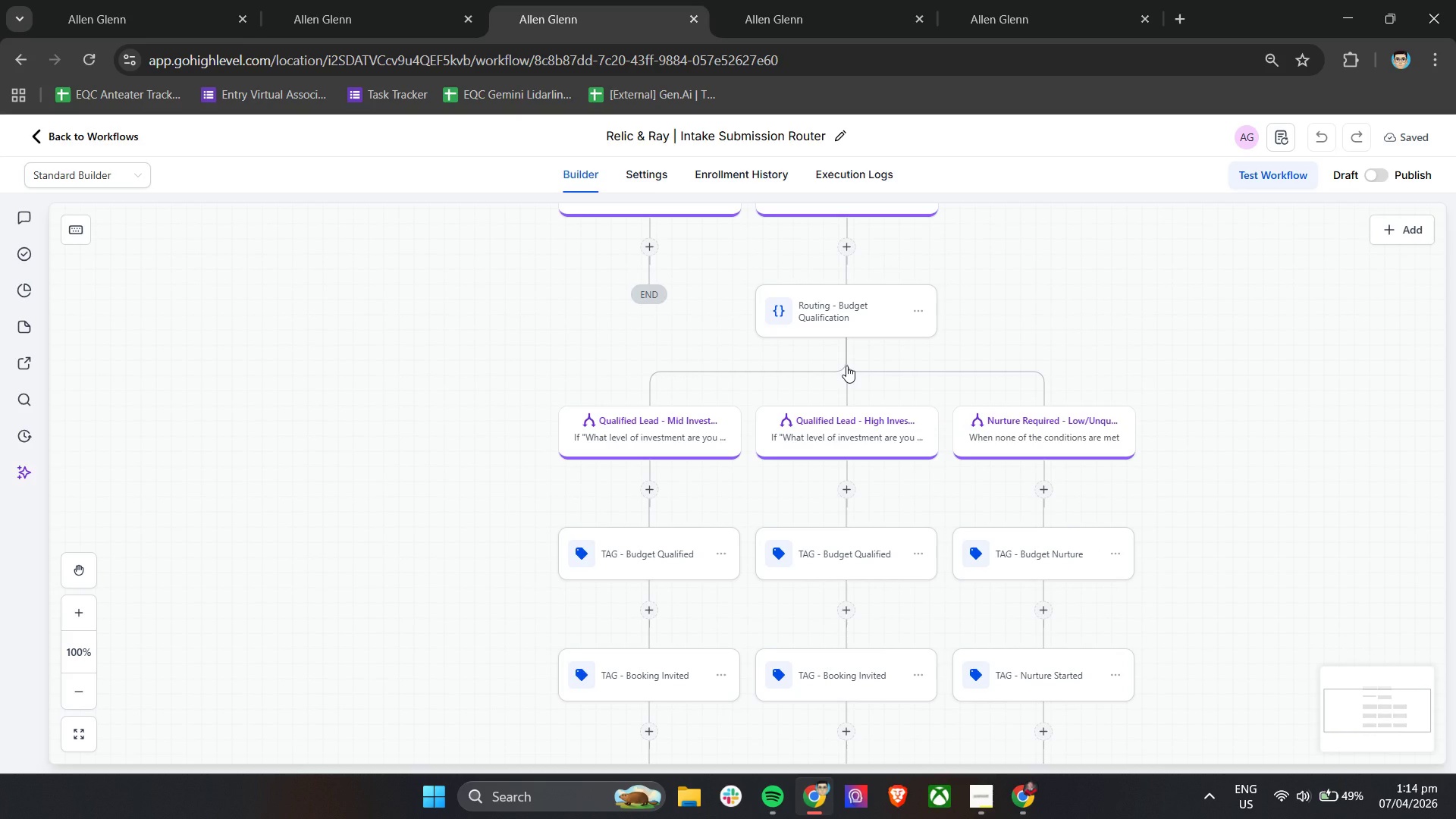 
wait(12.52)
 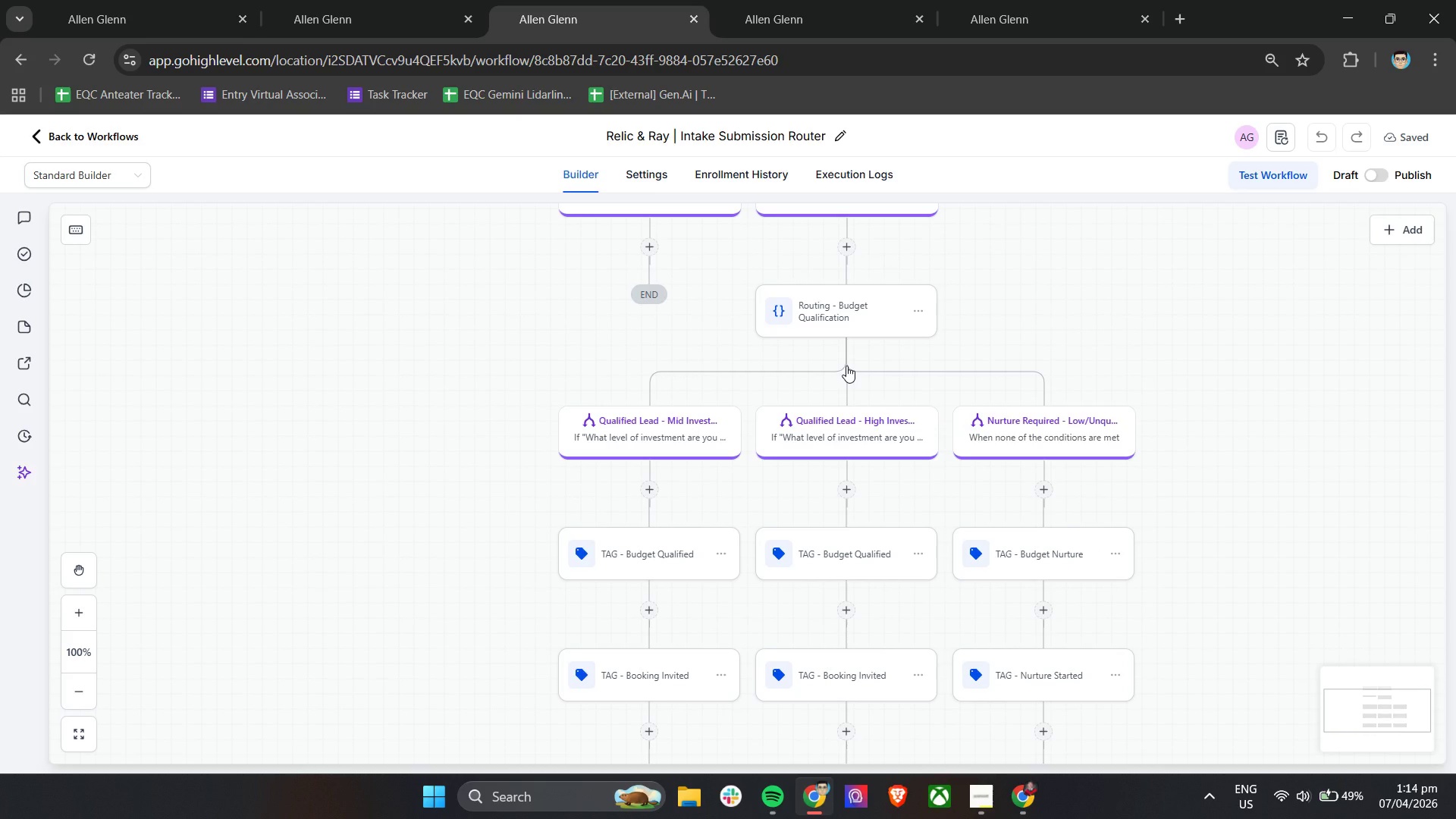 
scroll: coordinate [846, 366], scroll_direction: down, amount: 6.0
 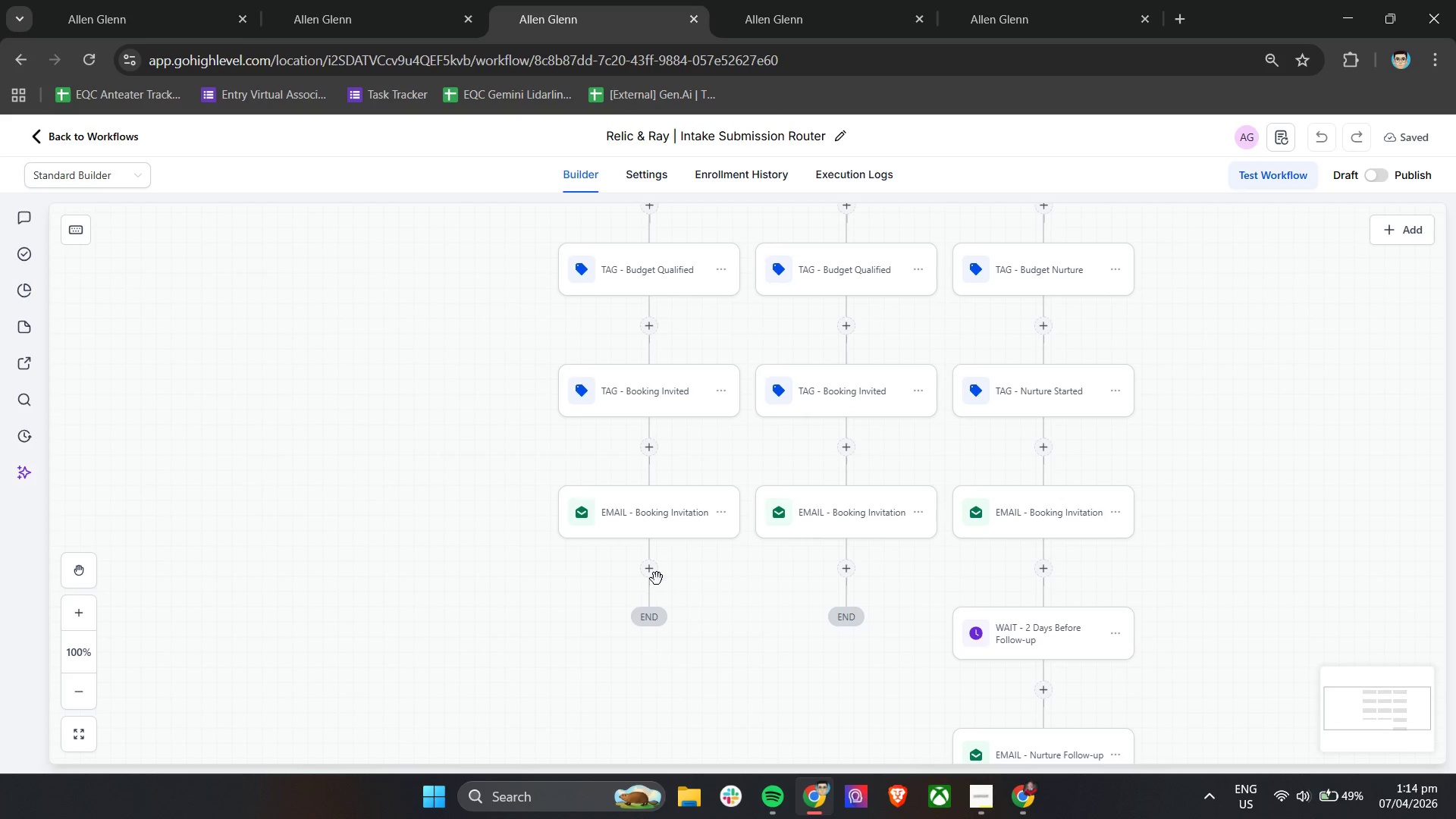 
left_click([651, 576])
 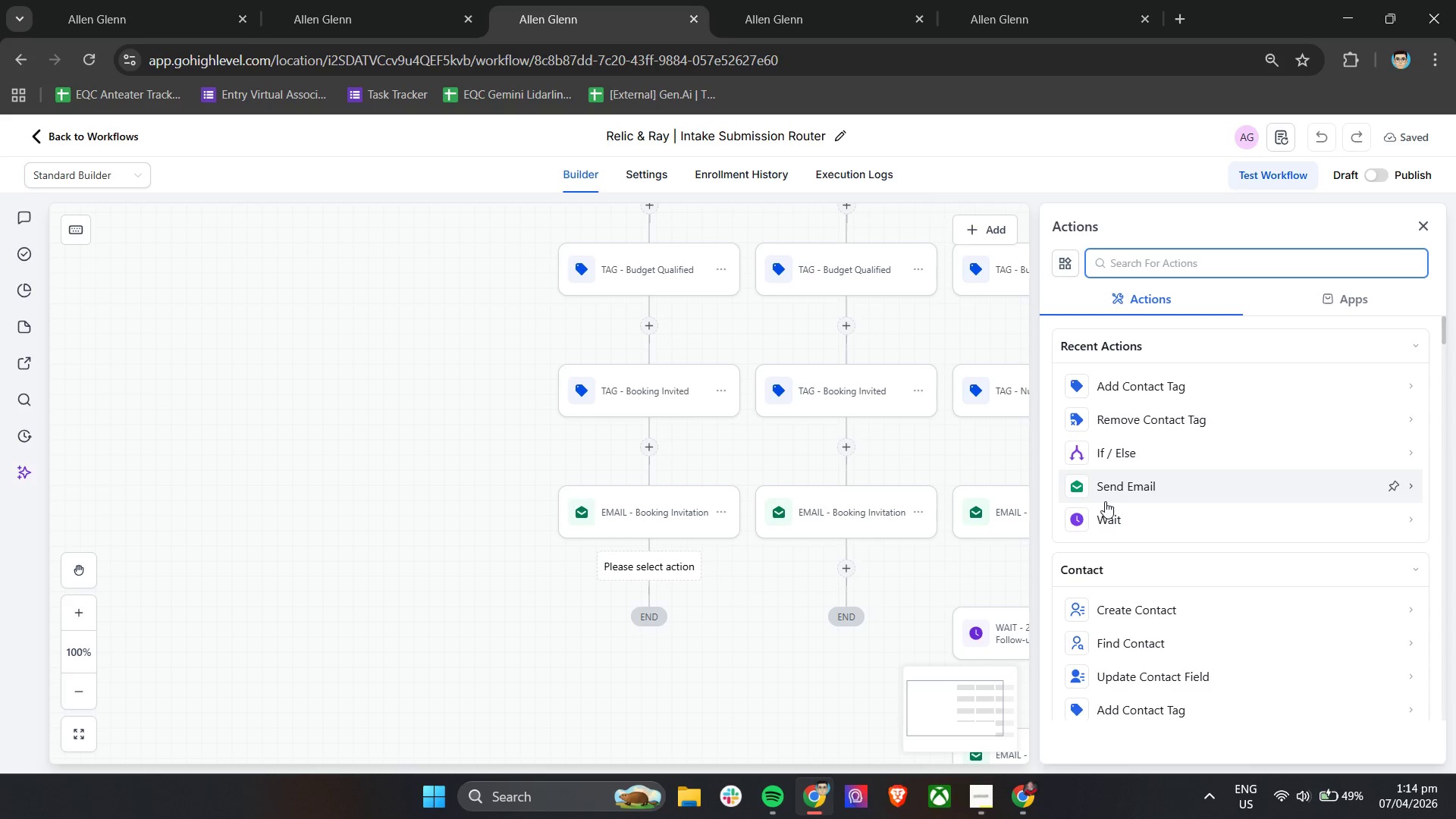 
wait(8.11)
 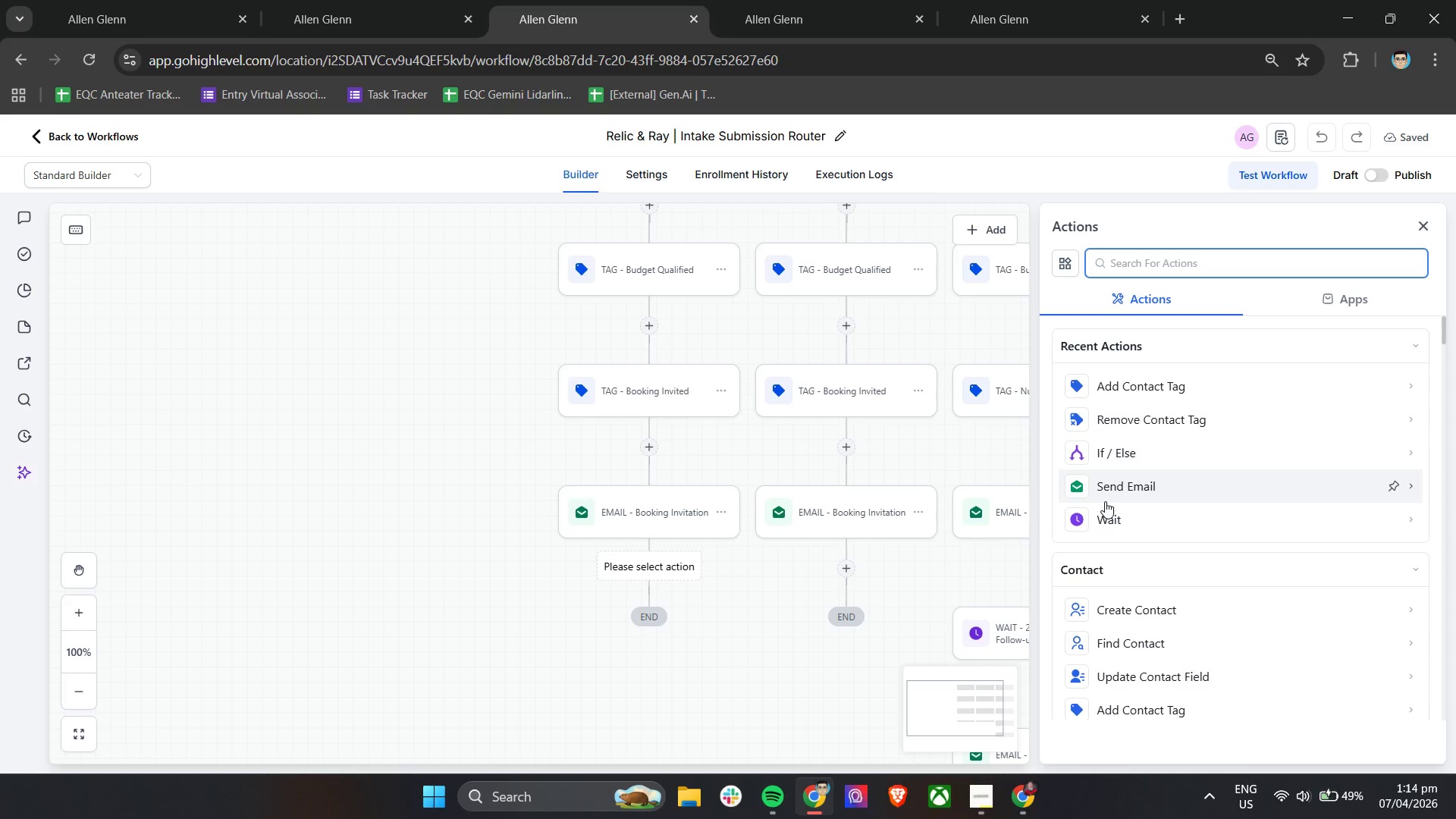 
left_click([1167, 449])
 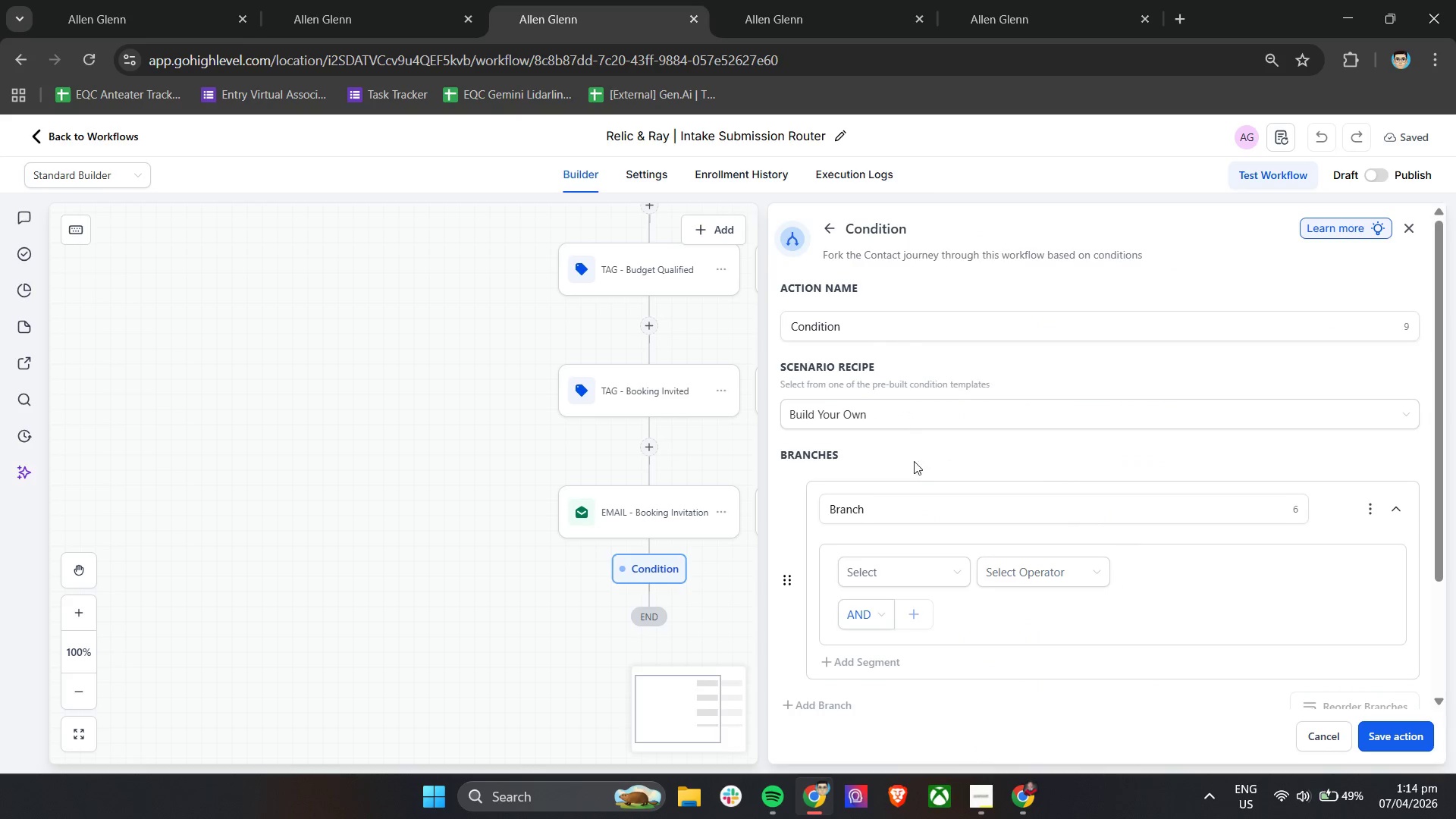 
scroll: coordinate [906, 467], scroll_direction: down, amount: 2.0
 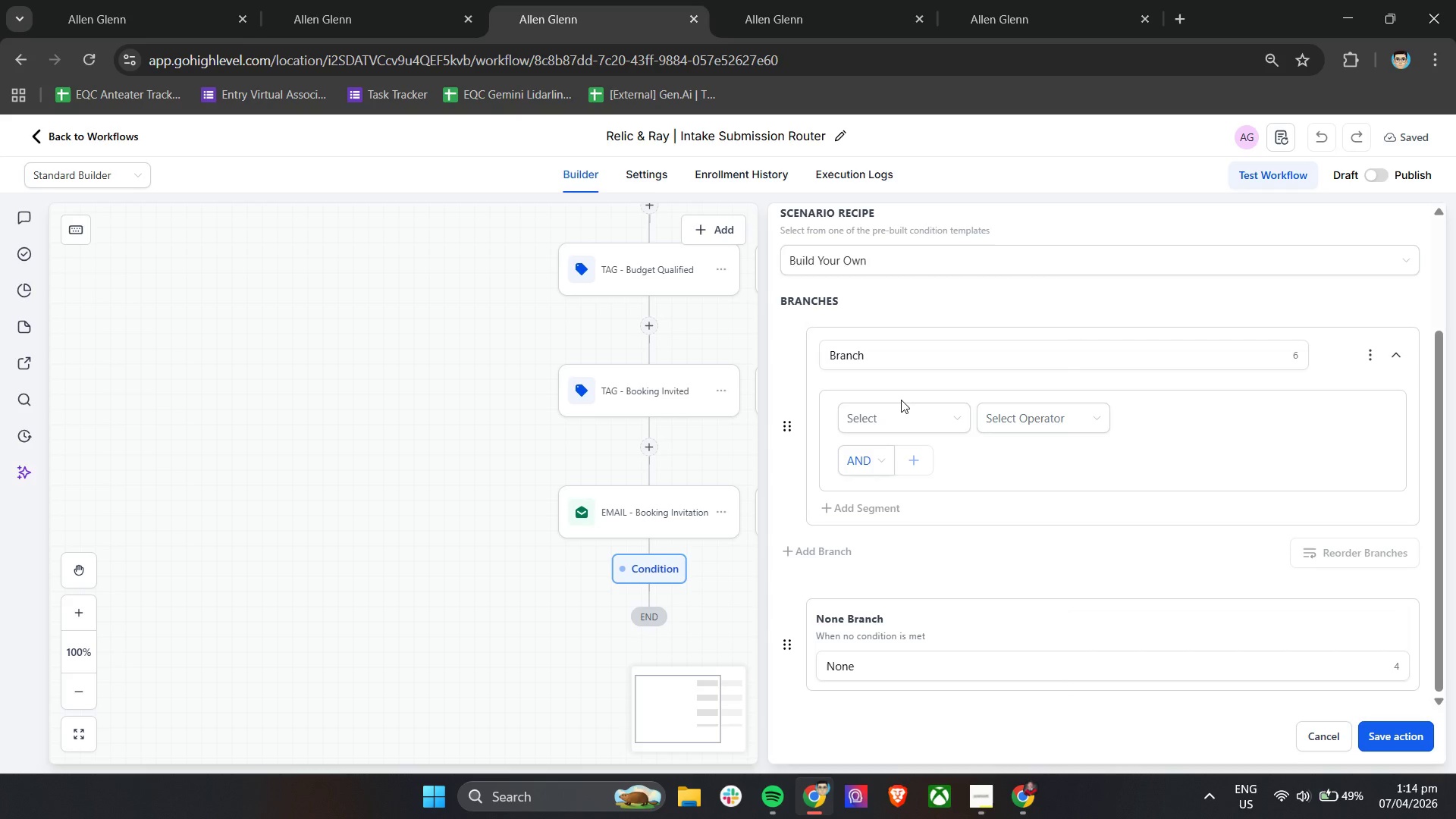 
left_click([885, 268])
 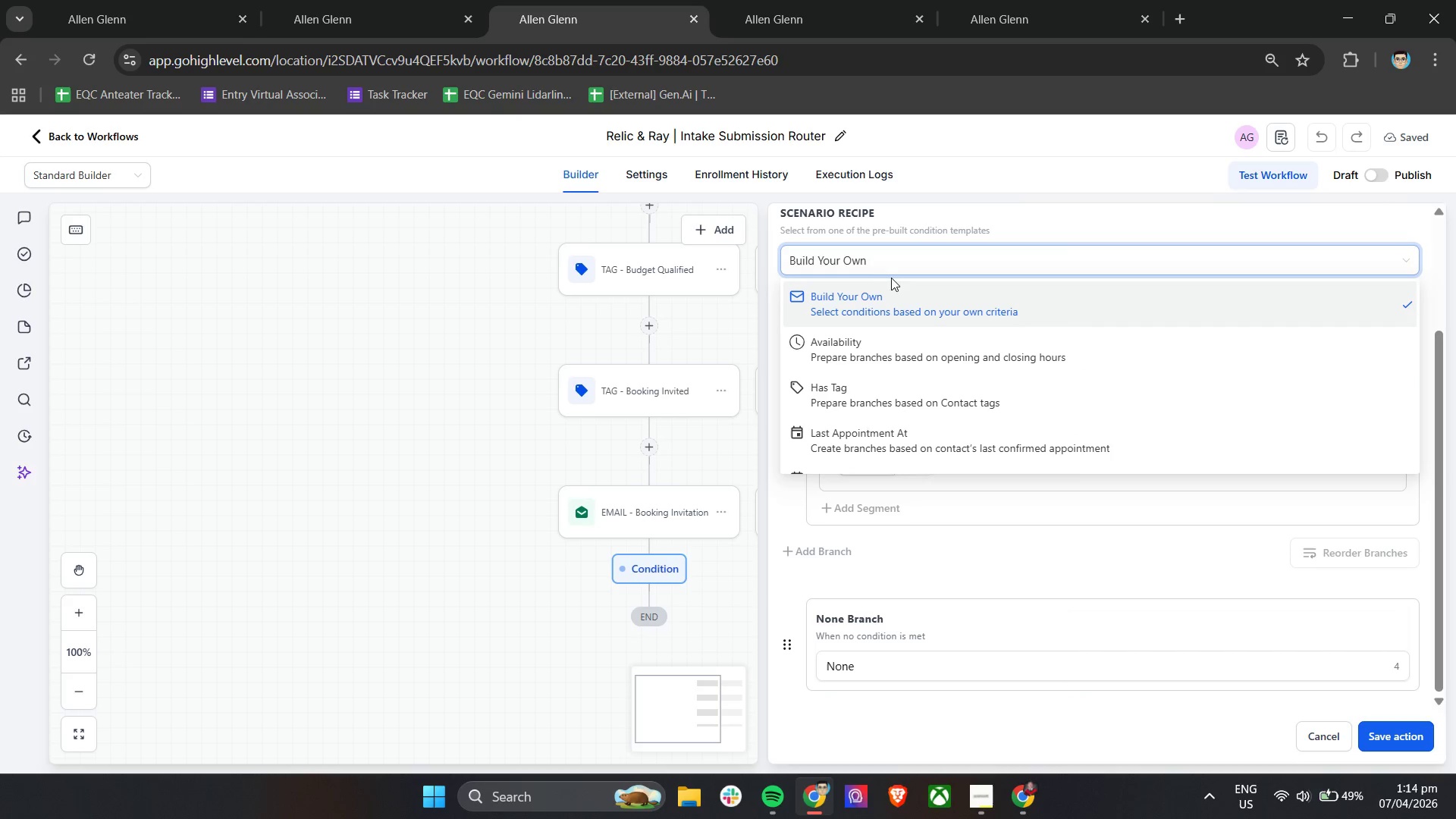 
left_click([893, 270])
 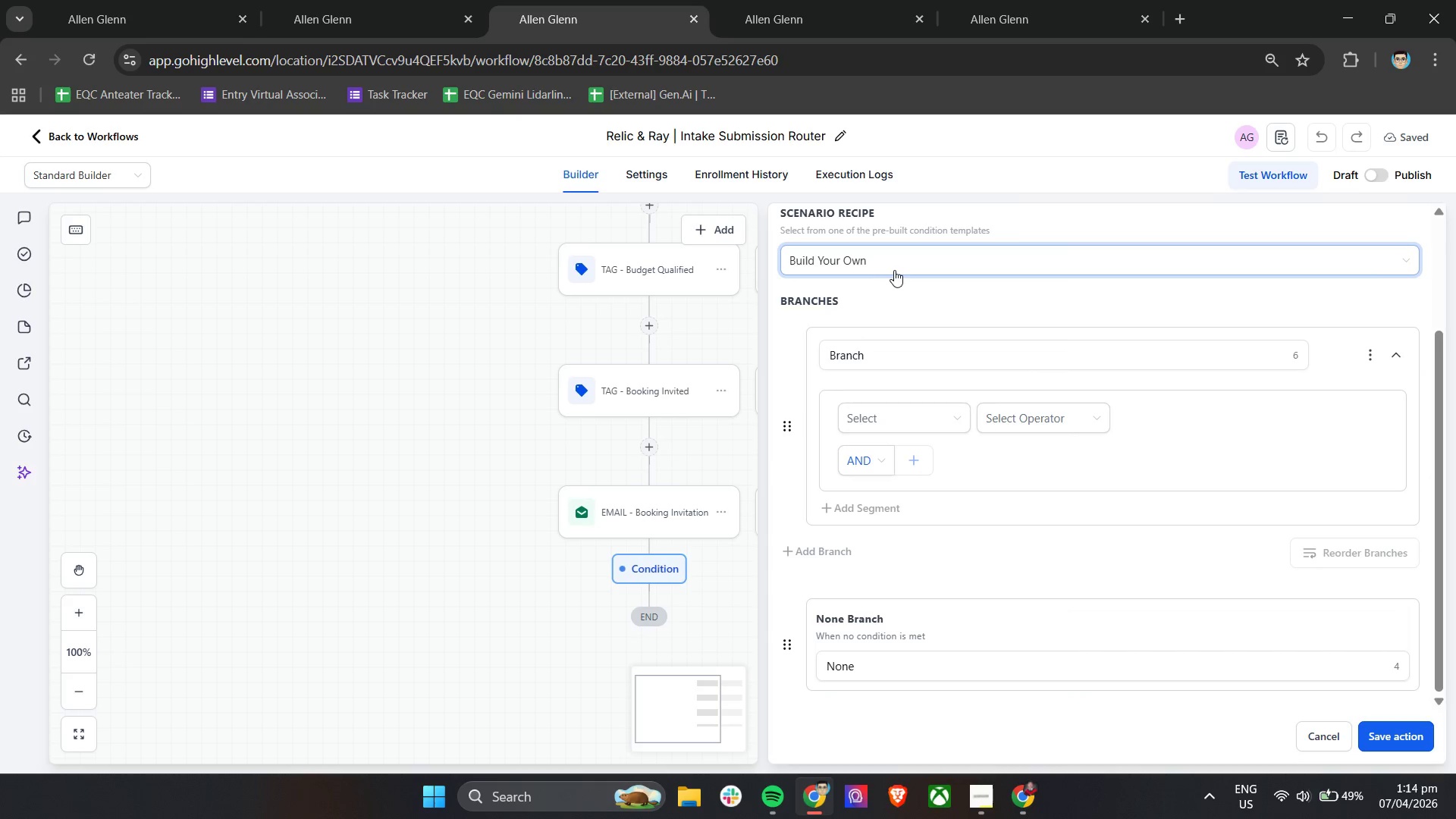 
scroll: coordinate [937, 384], scroll_direction: up, amount: 2.0
 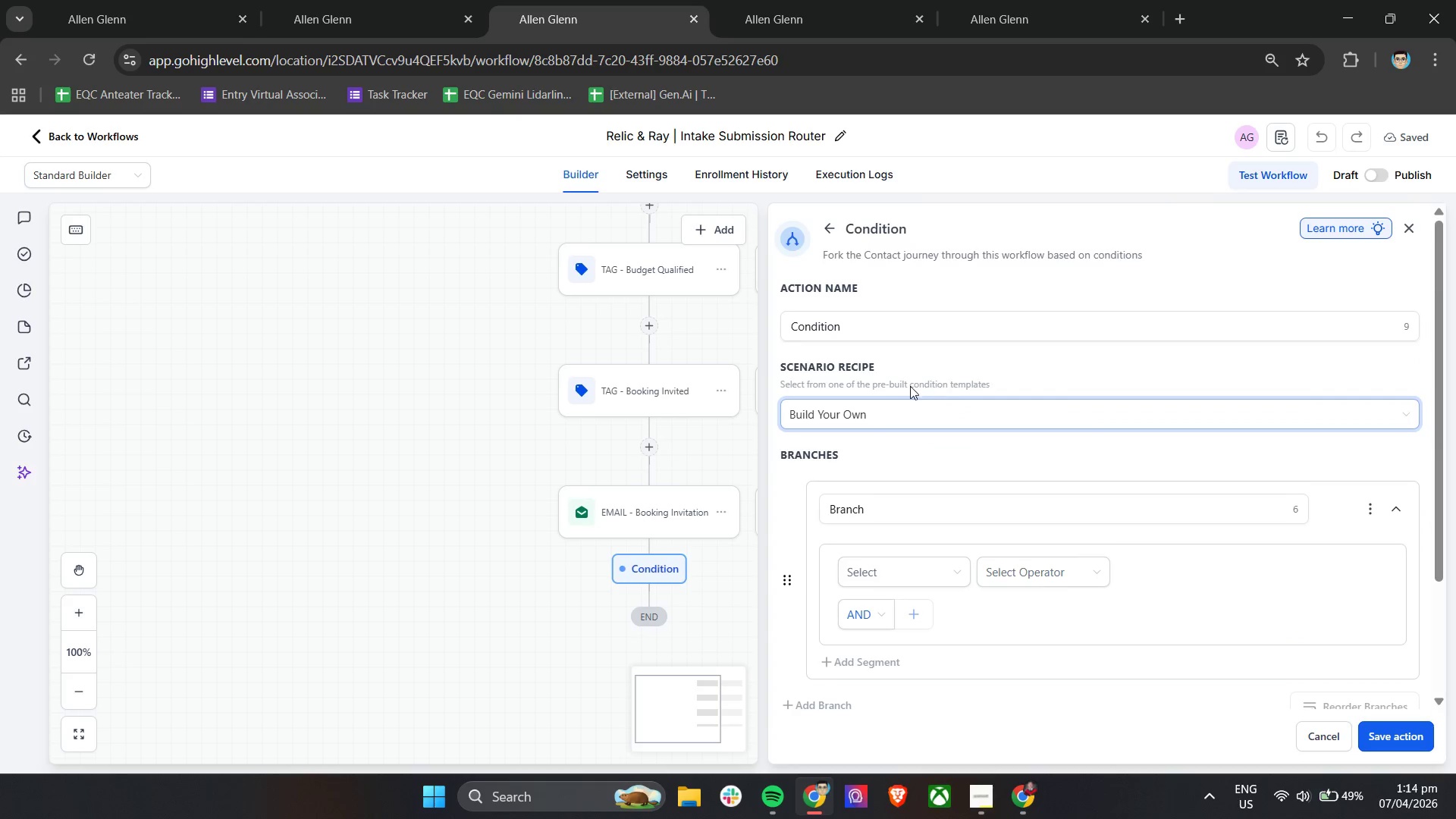 
mouse_move([859, 441])
 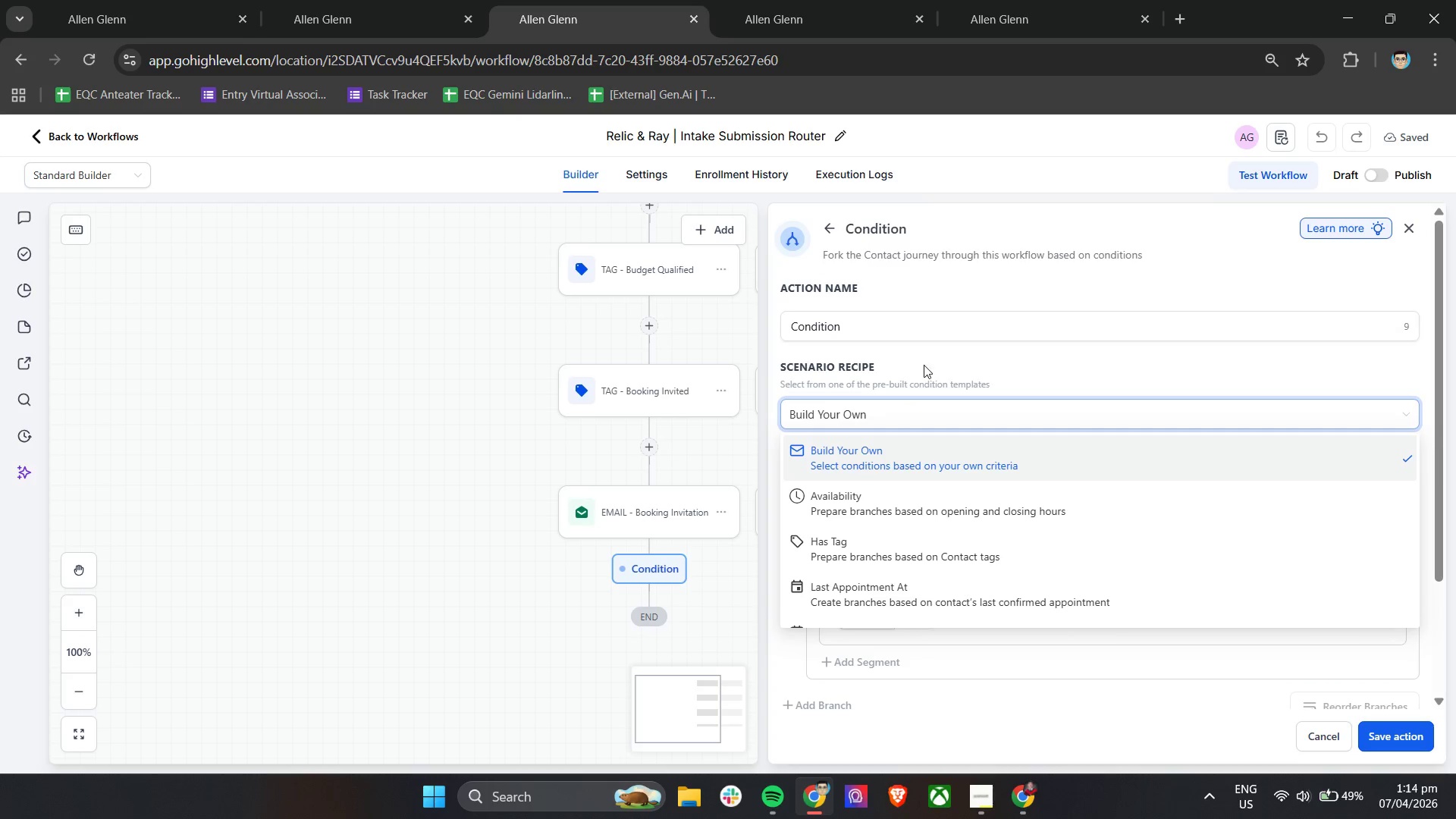 
double_click([931, 340])
 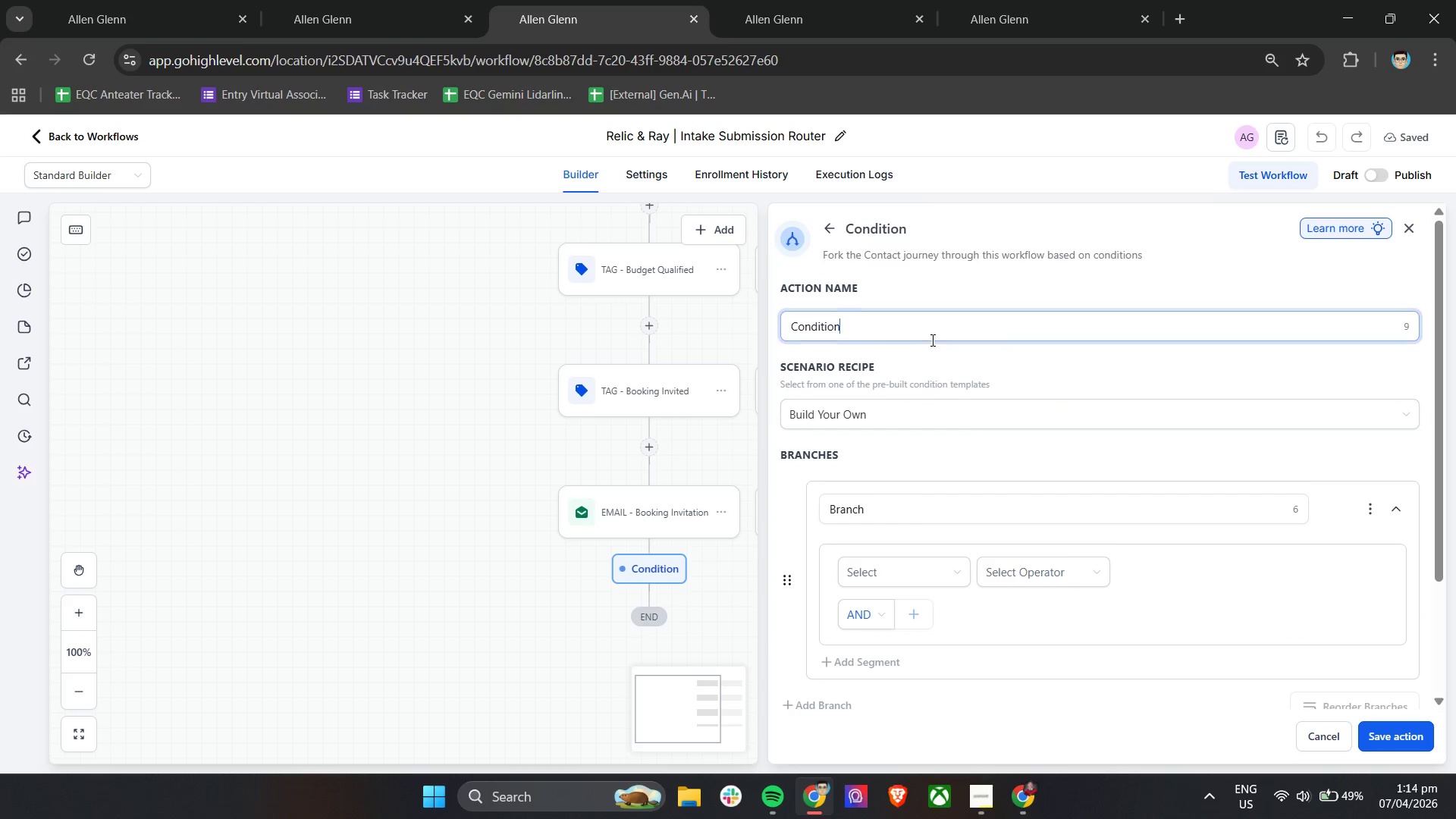 
triple_click([931, 340])
 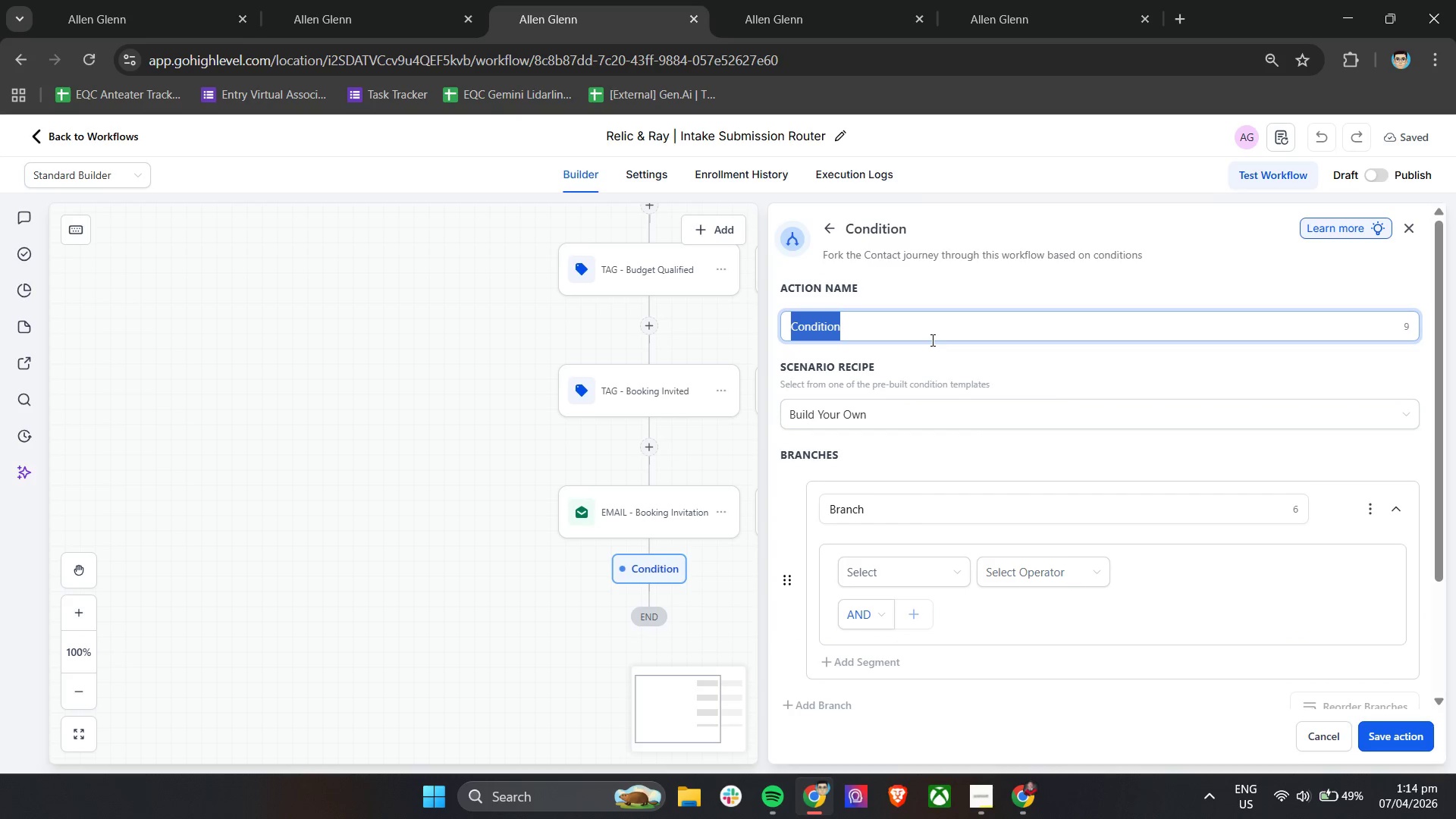 
triple_click([931, 340])
 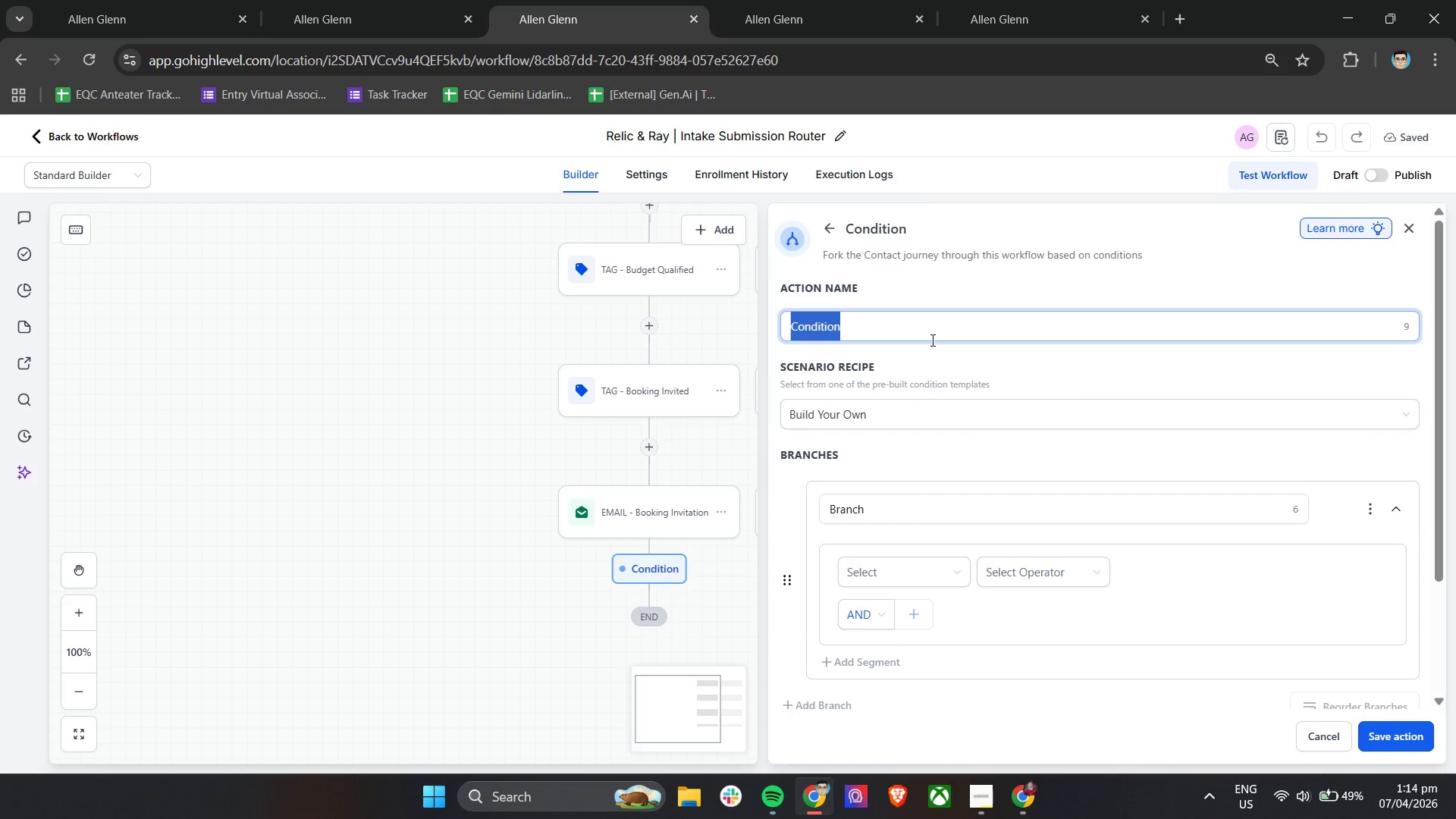 
type(ROURING)
key(Backspace)
key(Backspace)
key(Backspace)
key(Backspace)
type(TING - Craft Type Tagging)
 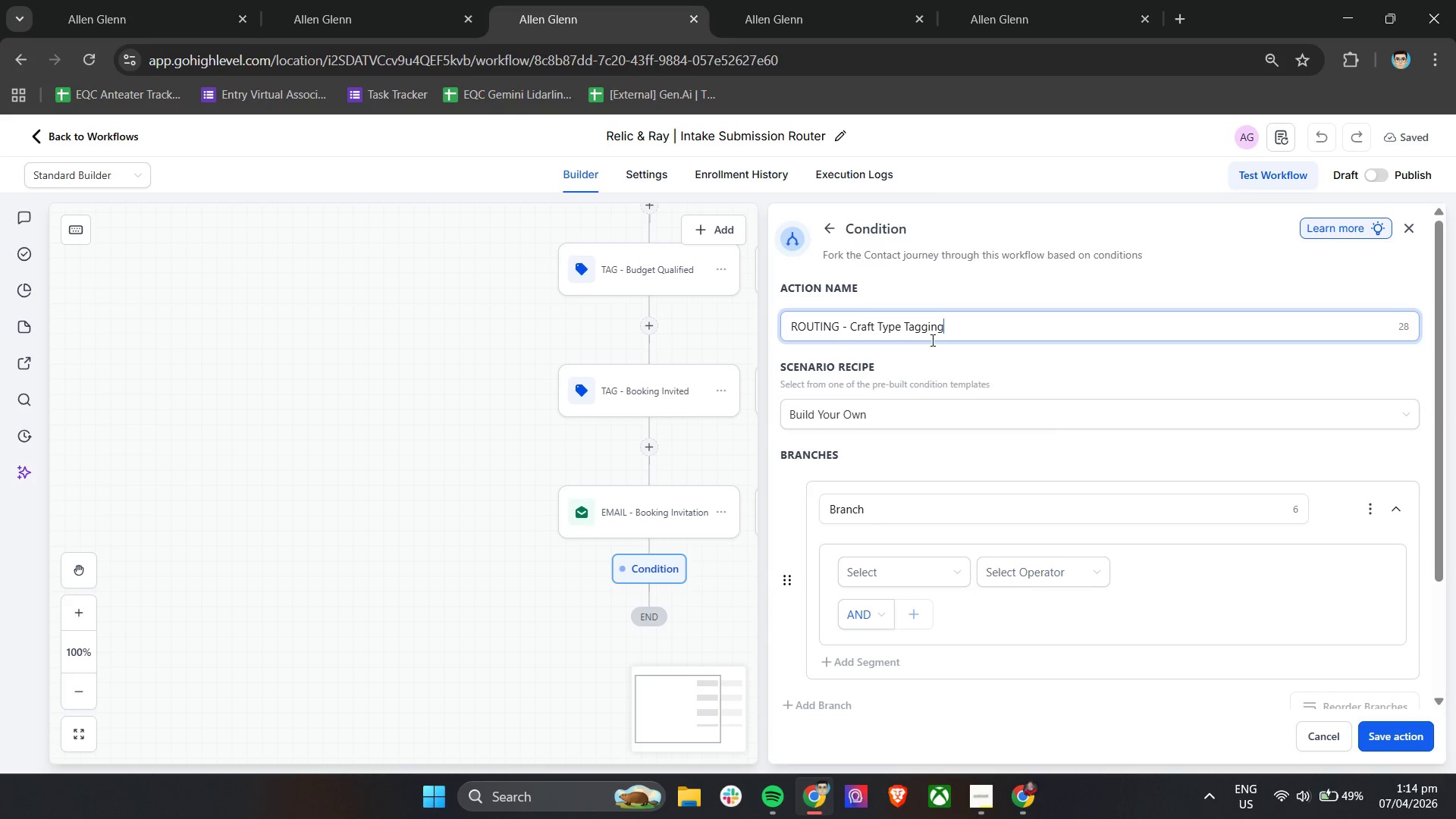 
scroll: coordinate [1040, 454], scroll_direction: down, amount: 2.0
 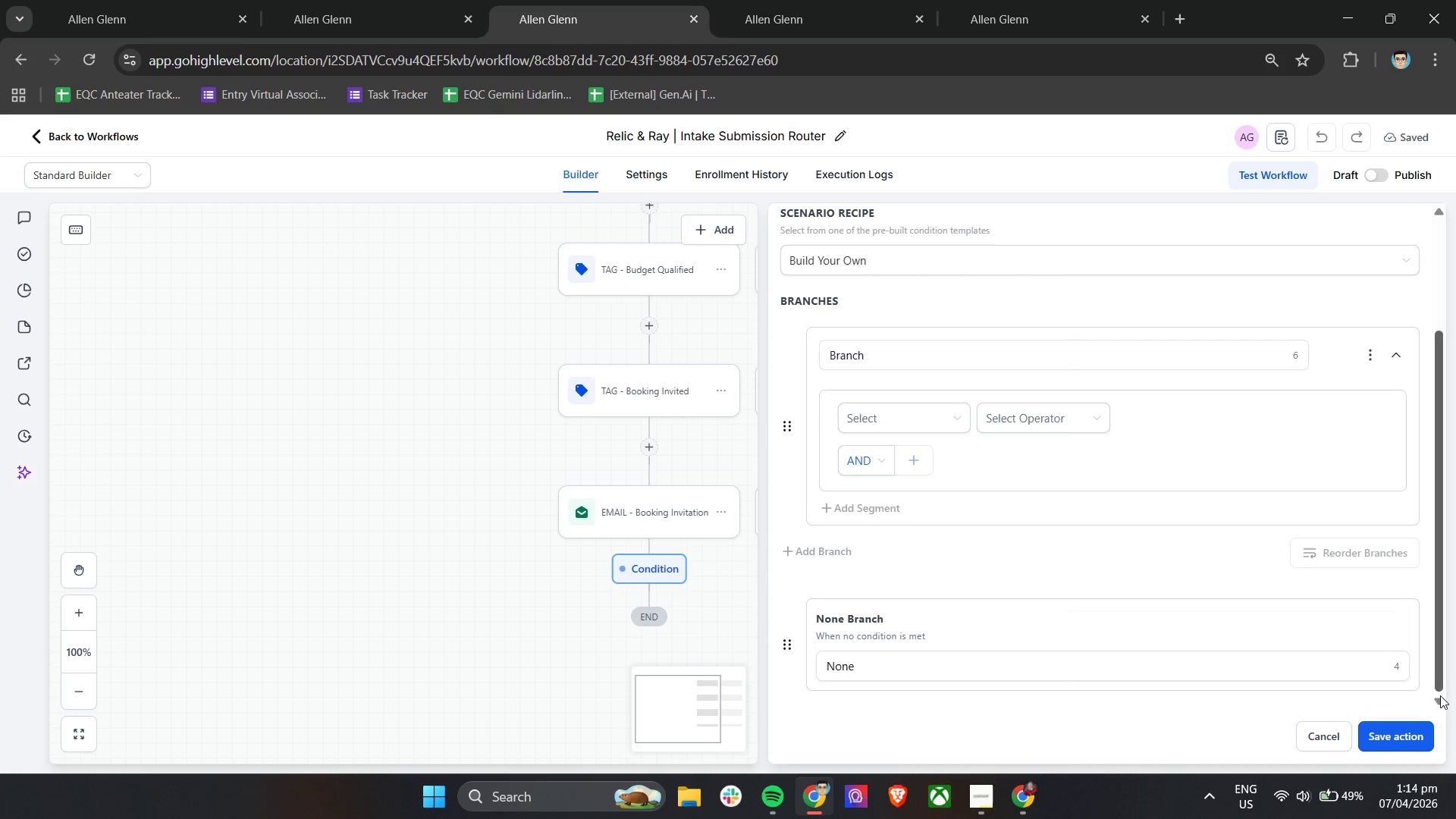 
left_click([1420, 734])
 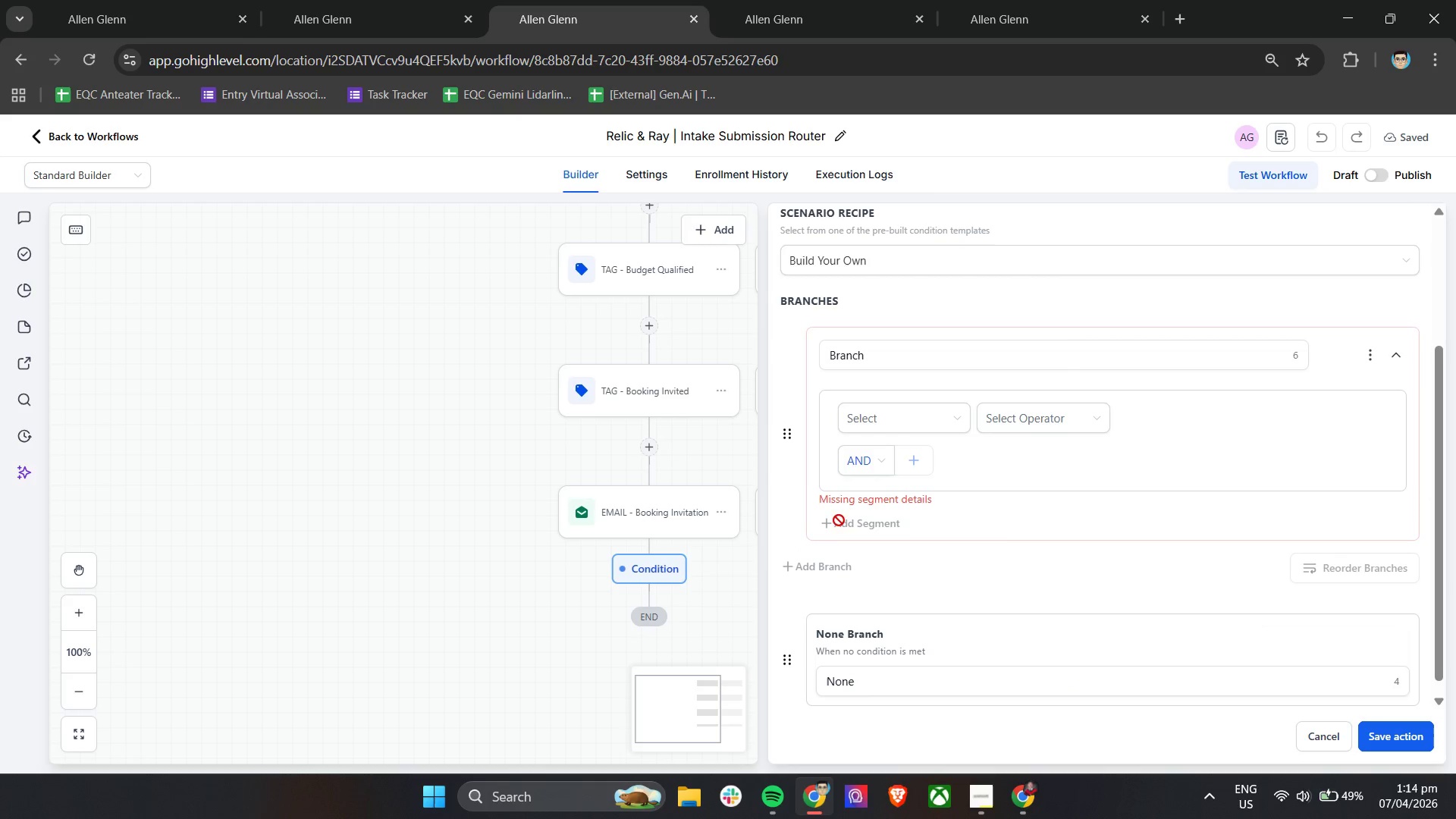 
mouse_move([723, 527])
 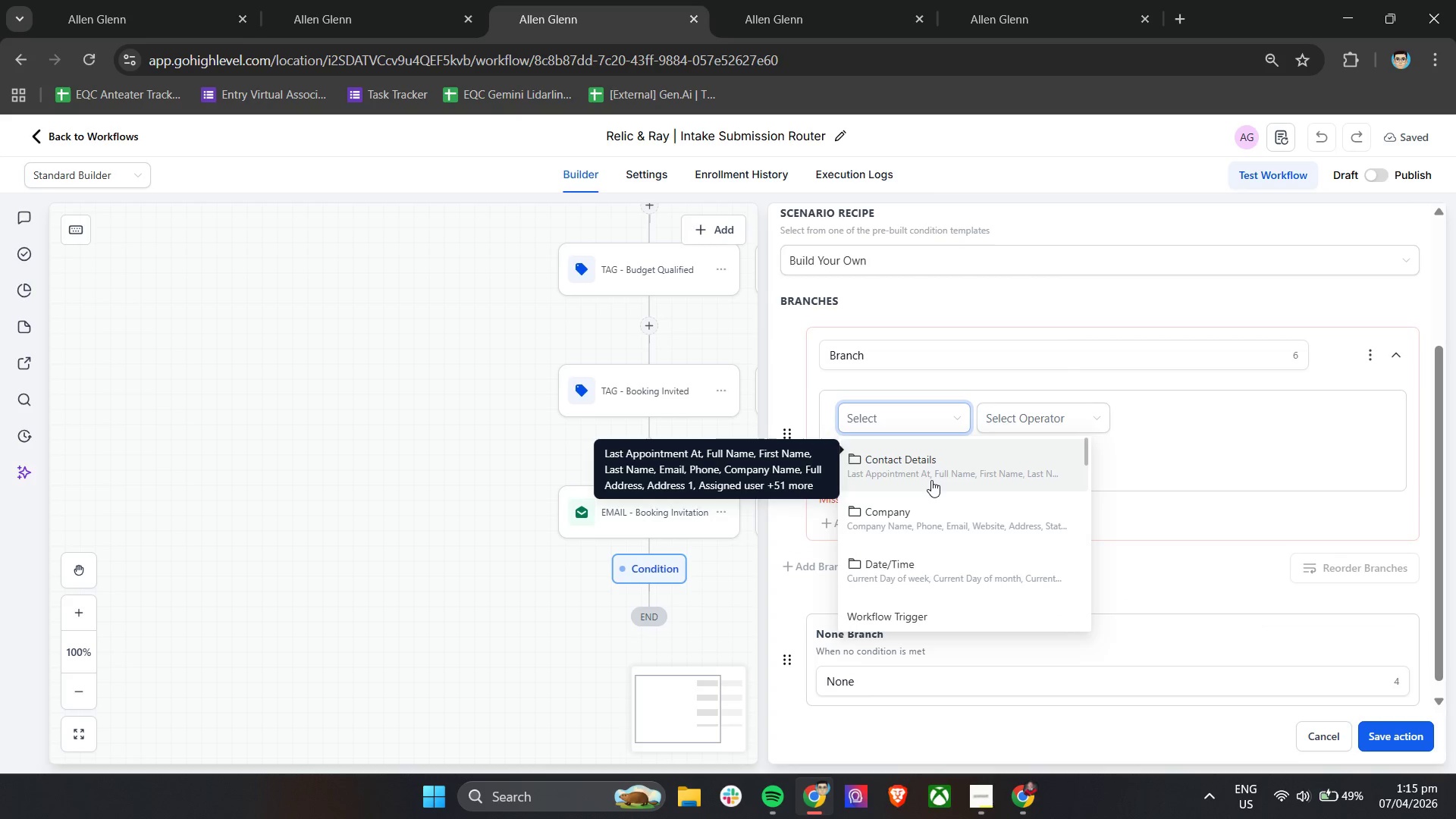 
scroll: coordinate [937, 580], scroll_direction: down, amount: 7.0
 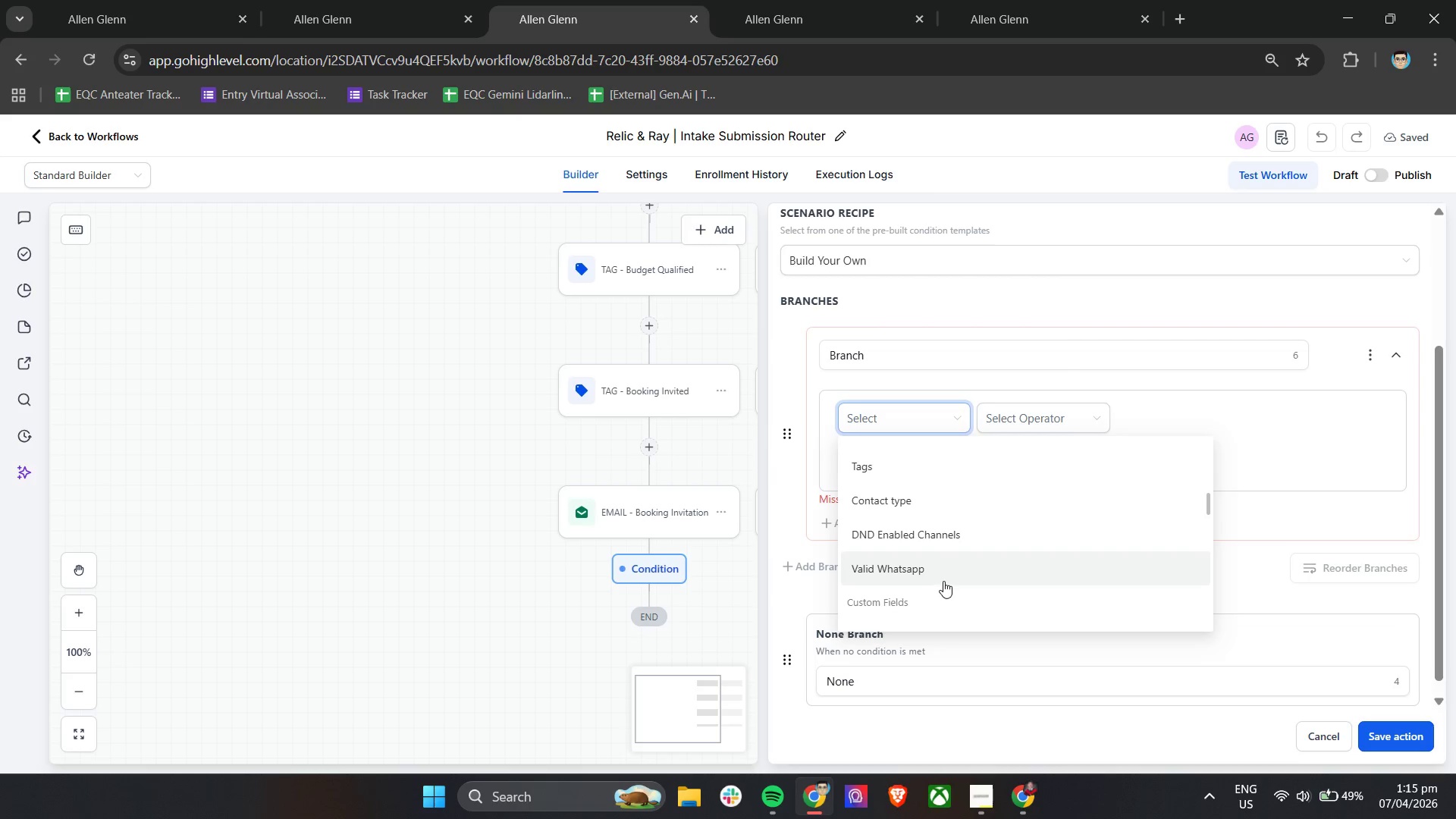 
scroll: coordinate [943, 581], scroll_direction: up, amount: 1.0
 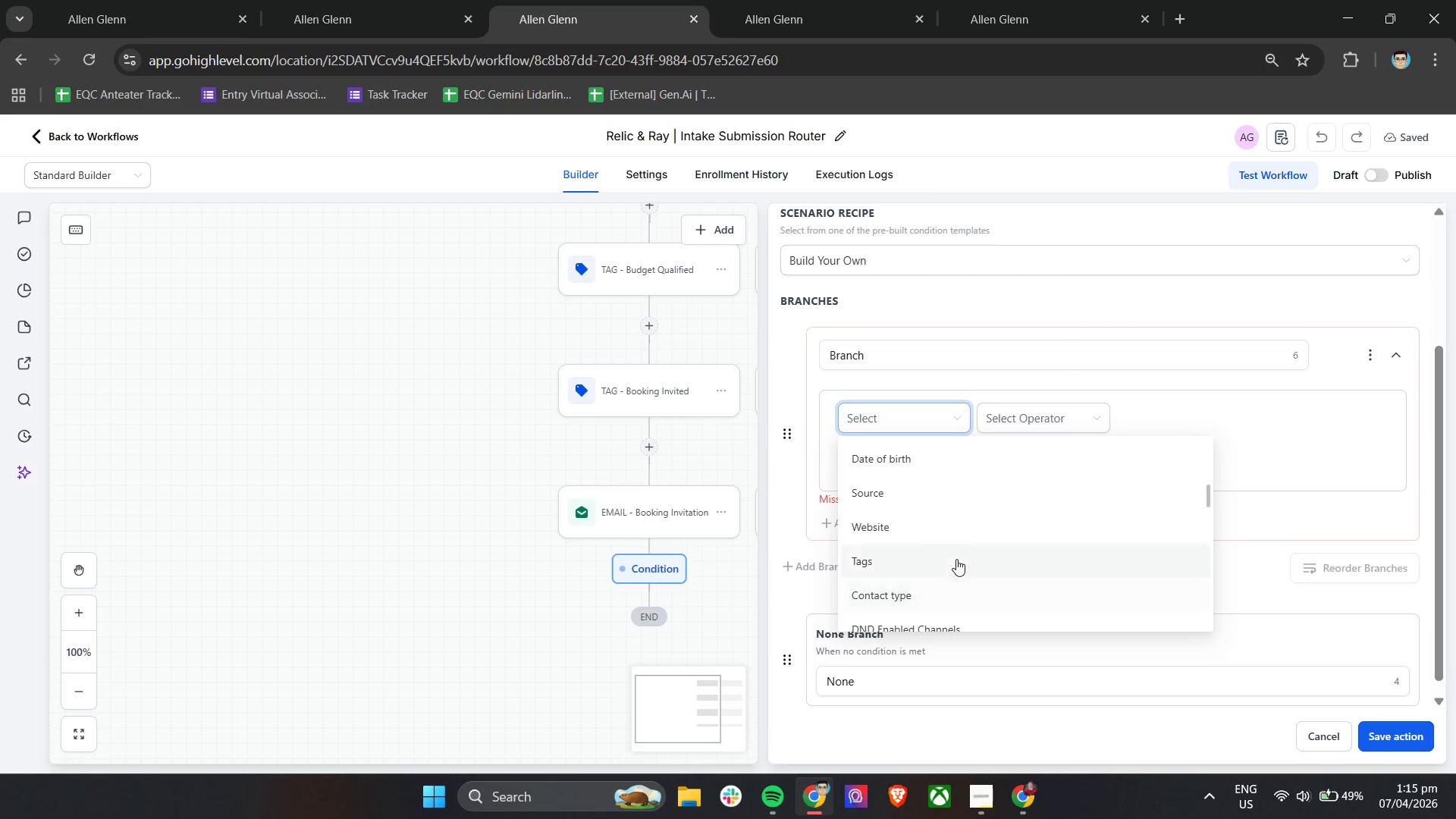 
left_click([956, 558])
 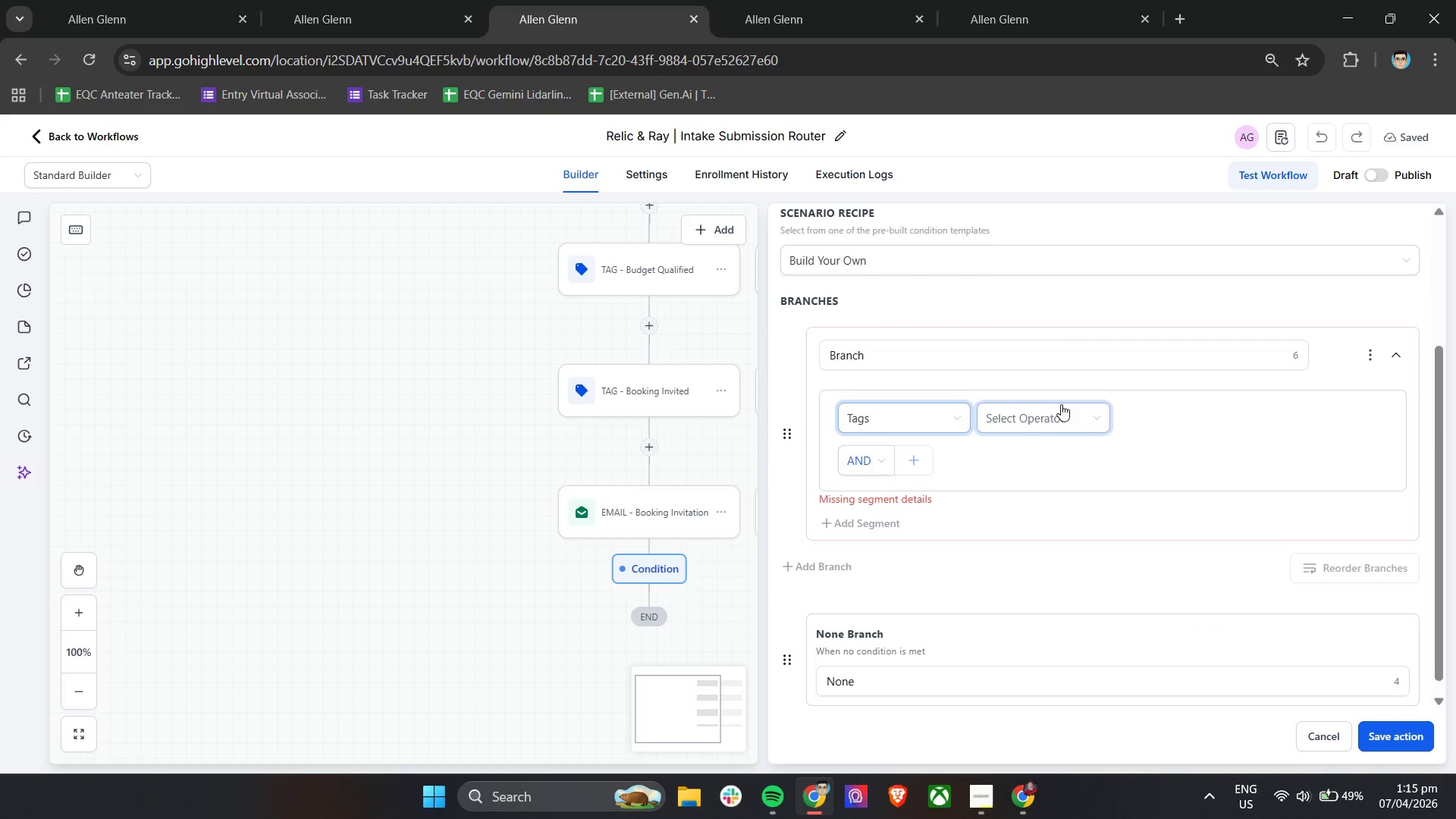 
left_click([1047, 417])
 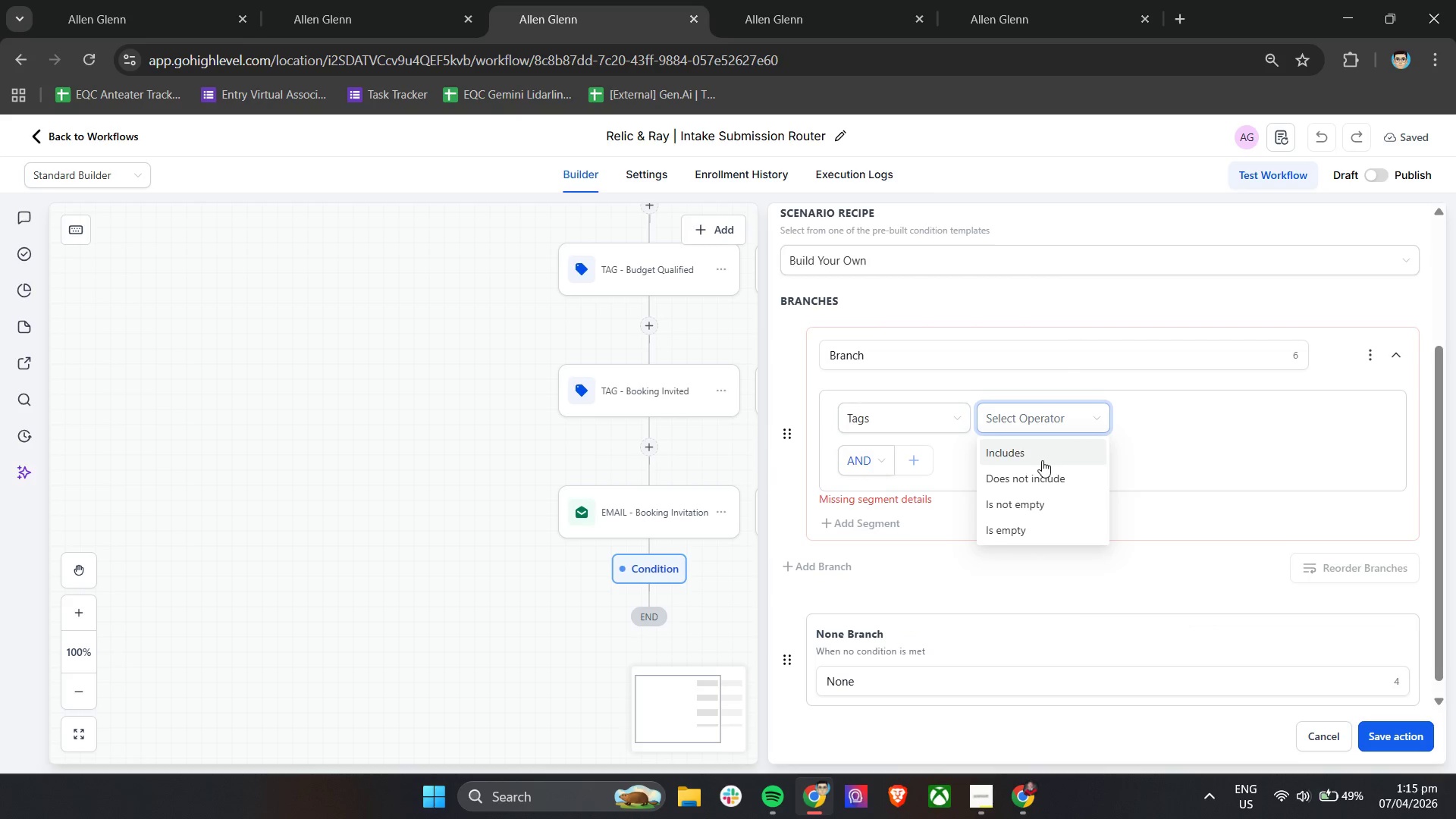 
double_click([1189, 424])
 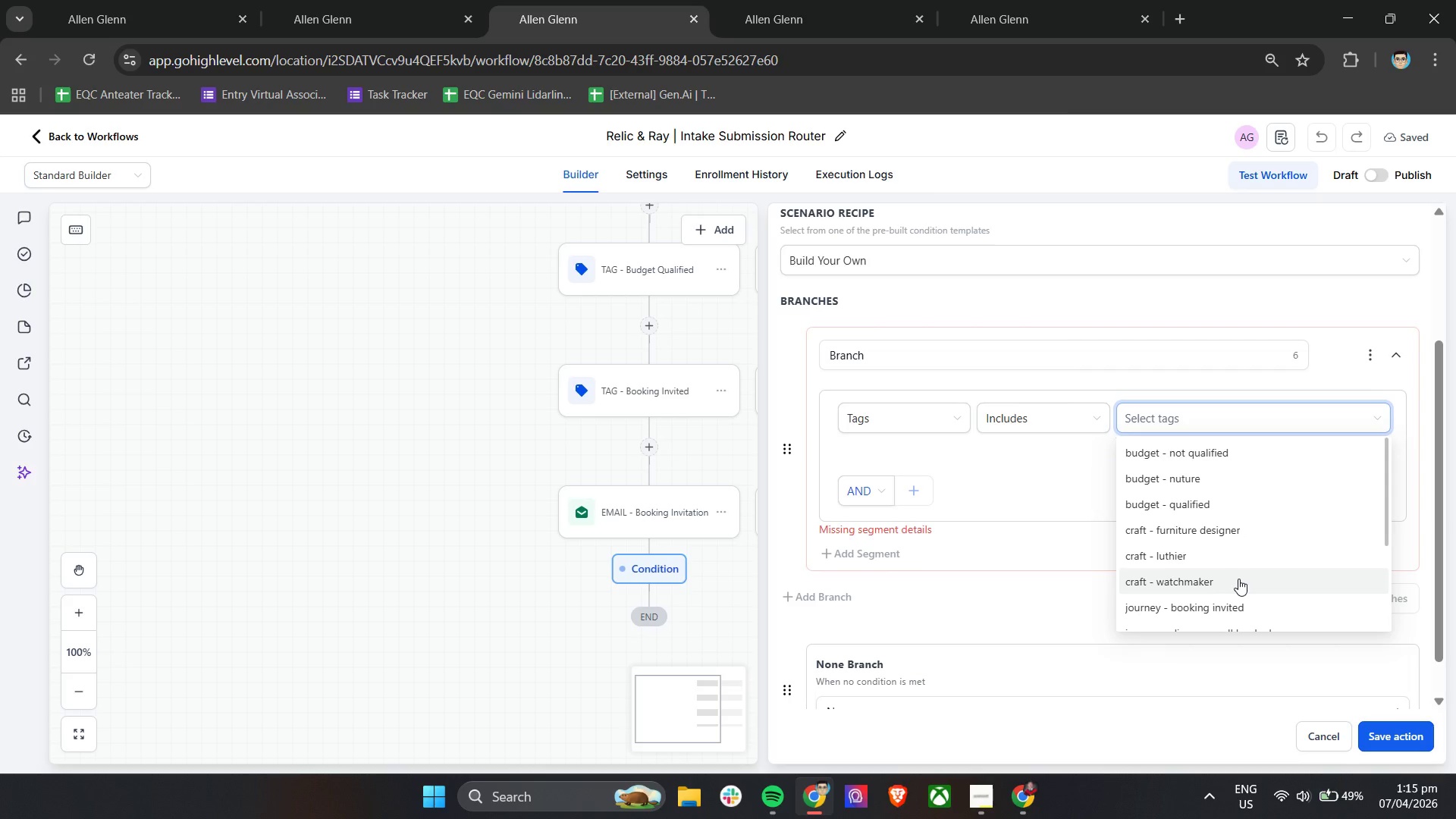 
left_click([1238, 579])
 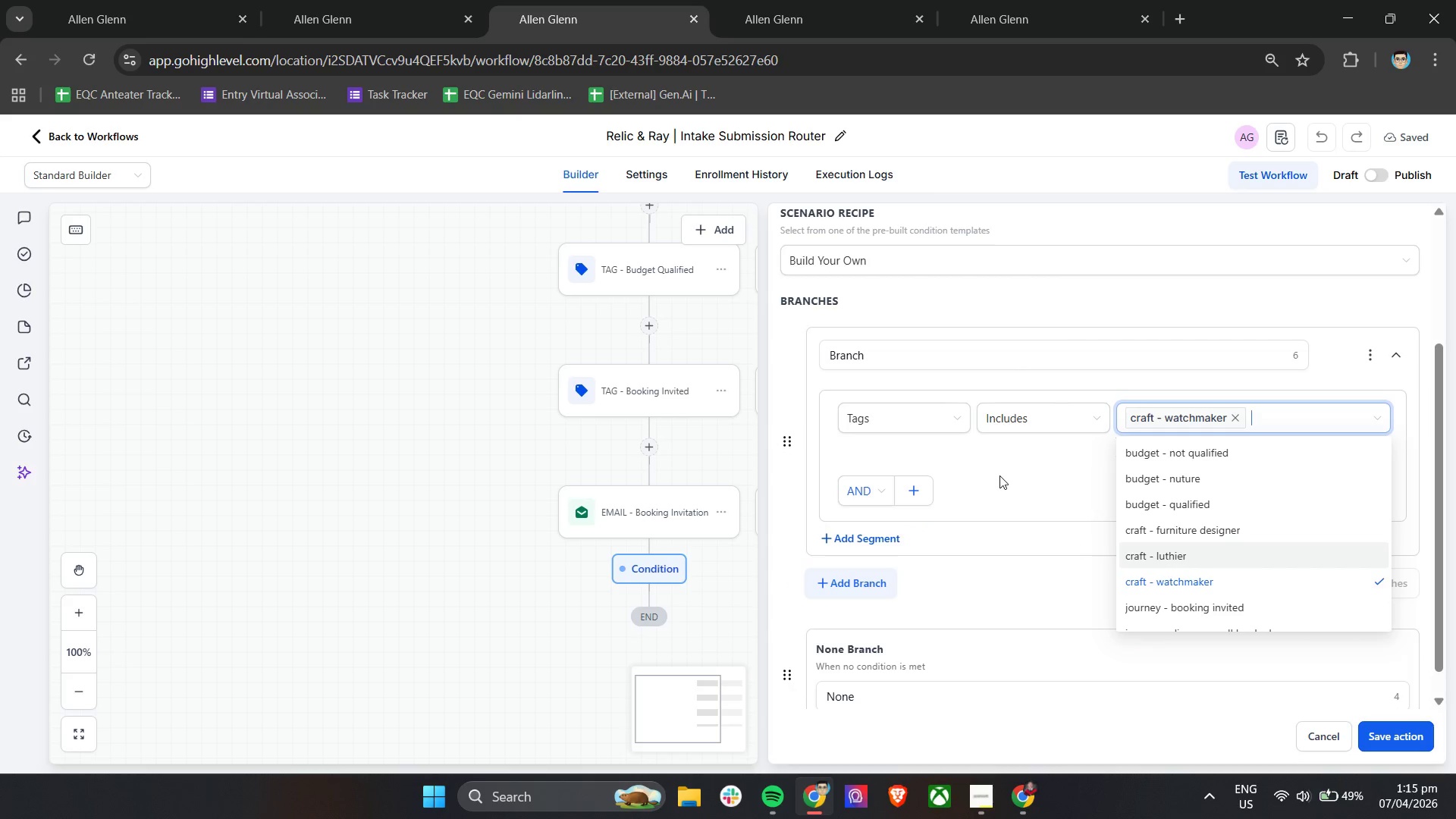 
left_click([999, 473])
 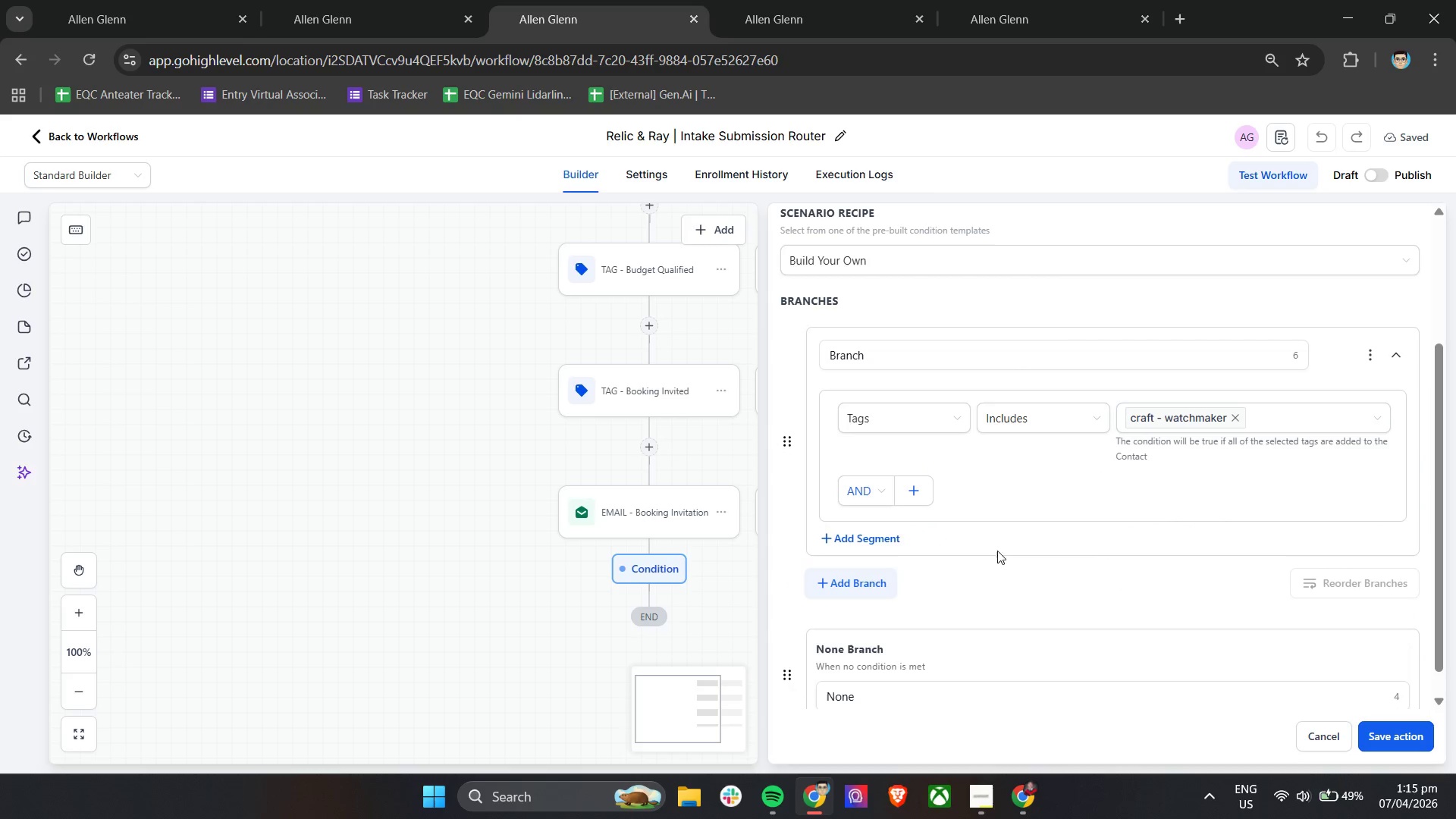 
left_click([841, 580])
 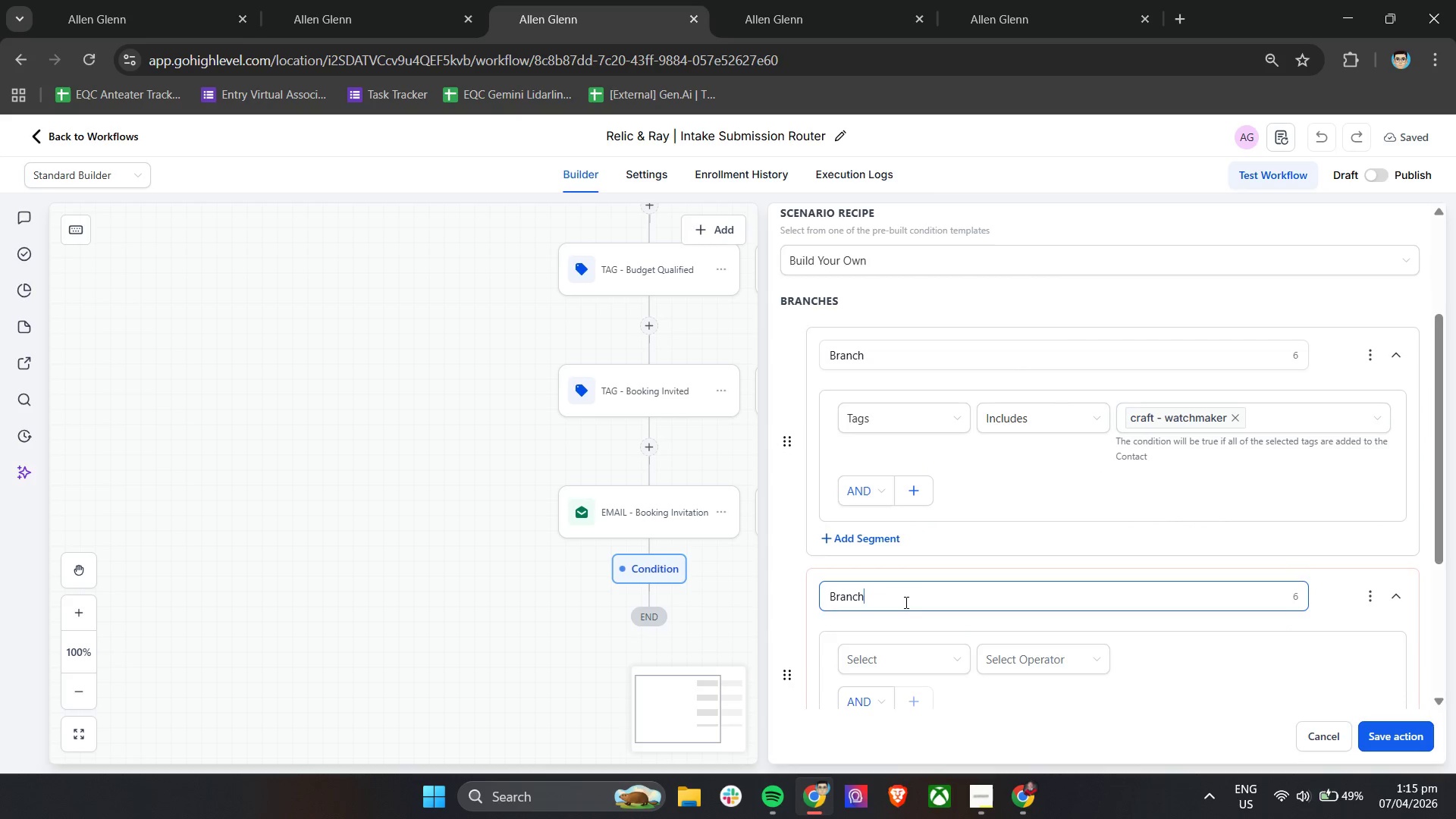 
double_click([905, 602])
 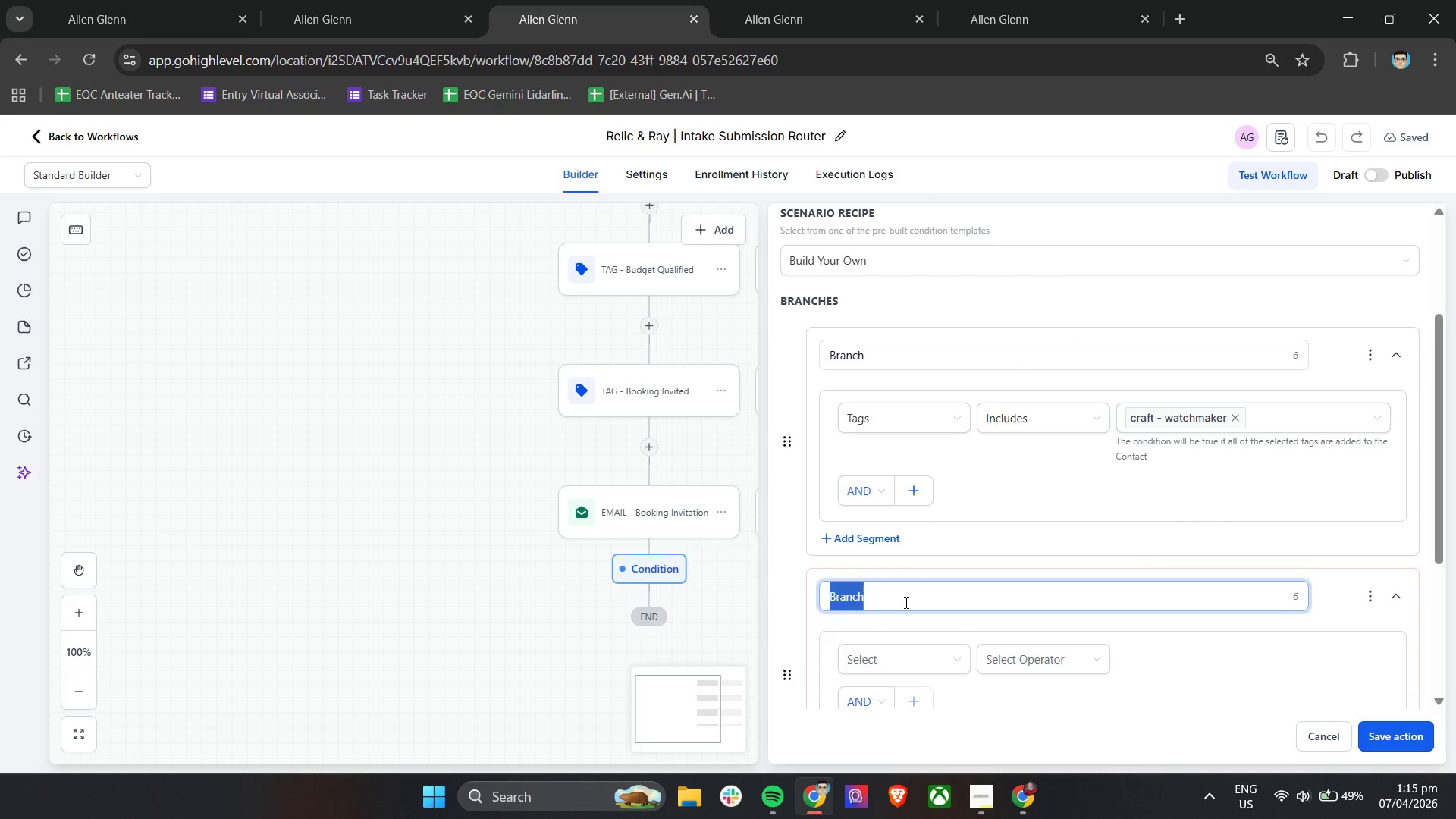 
triple_click([905, 602])
 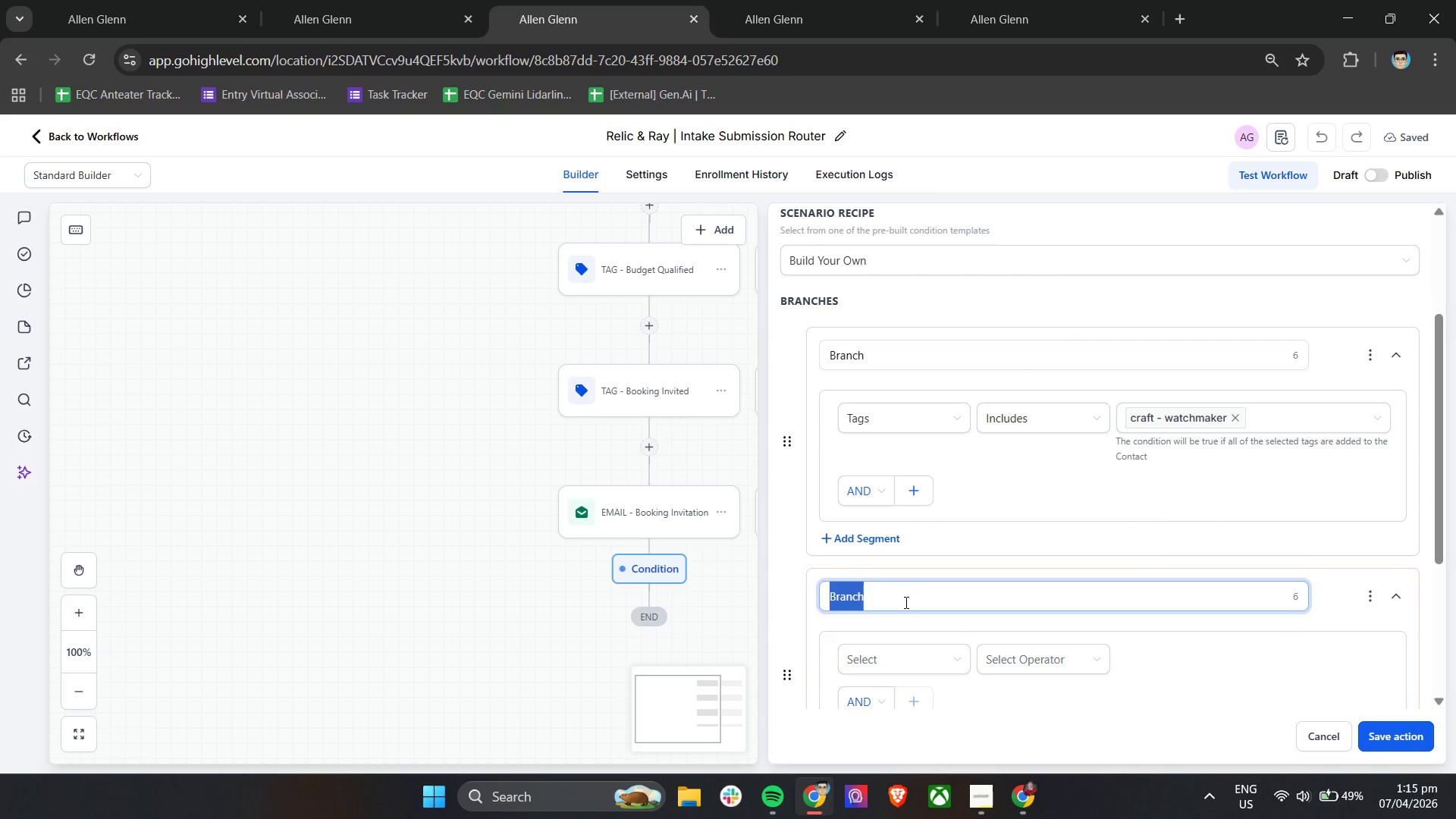 
triple_click([905, 602])
 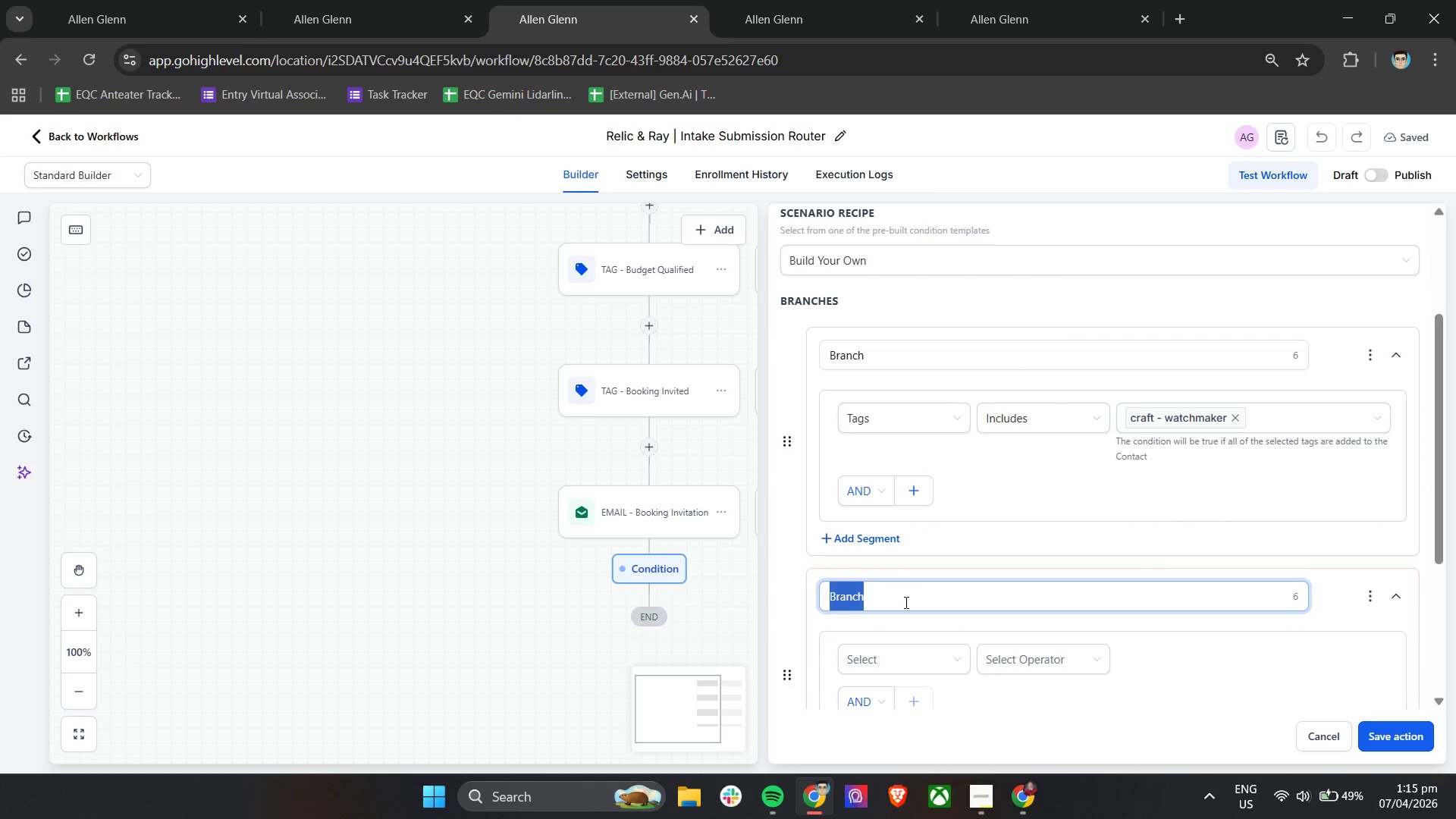 
wait(5.95)
 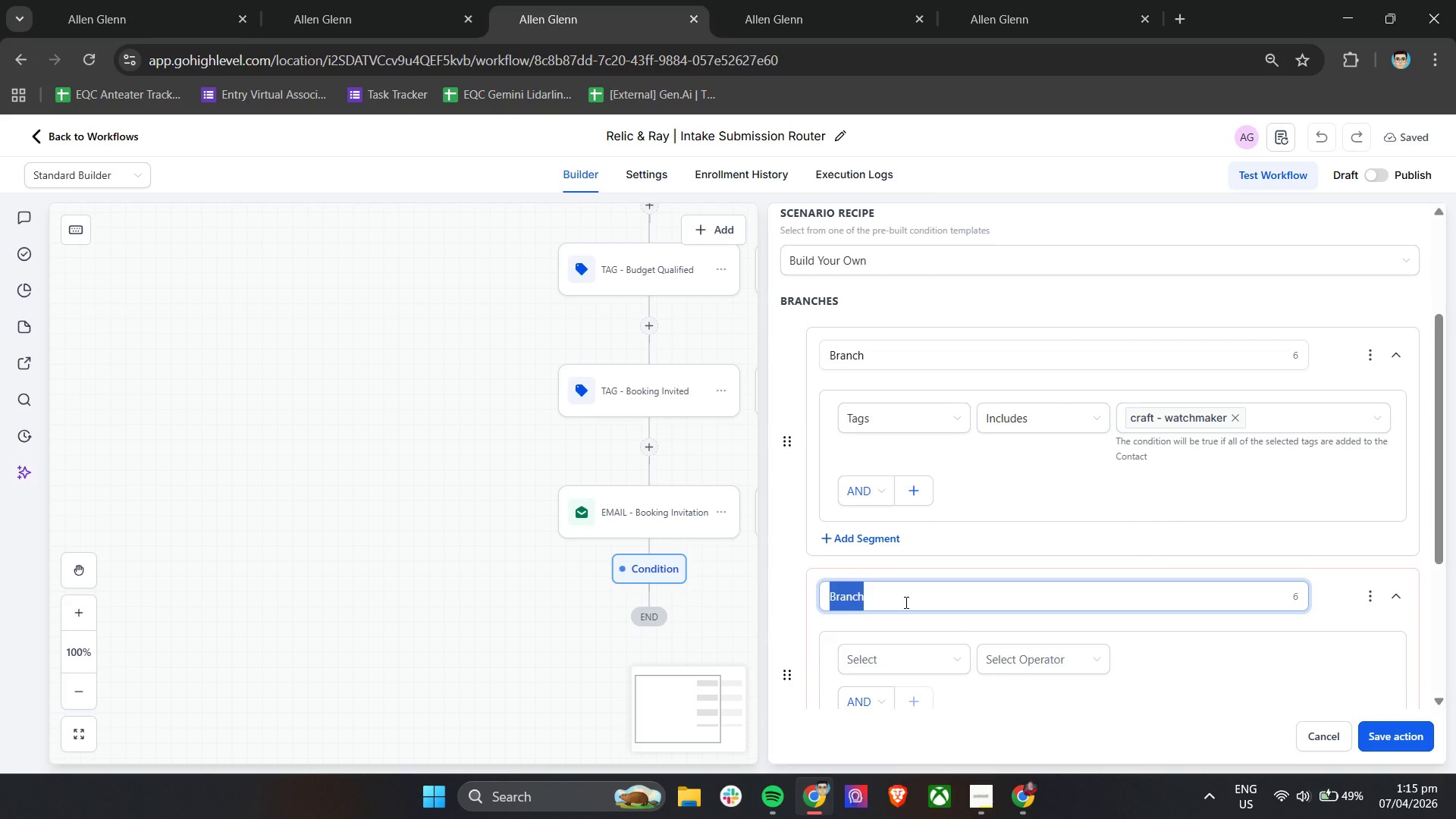 
scroll: coordinate [905, 602], scroll_direction: down, amount: 2.0
 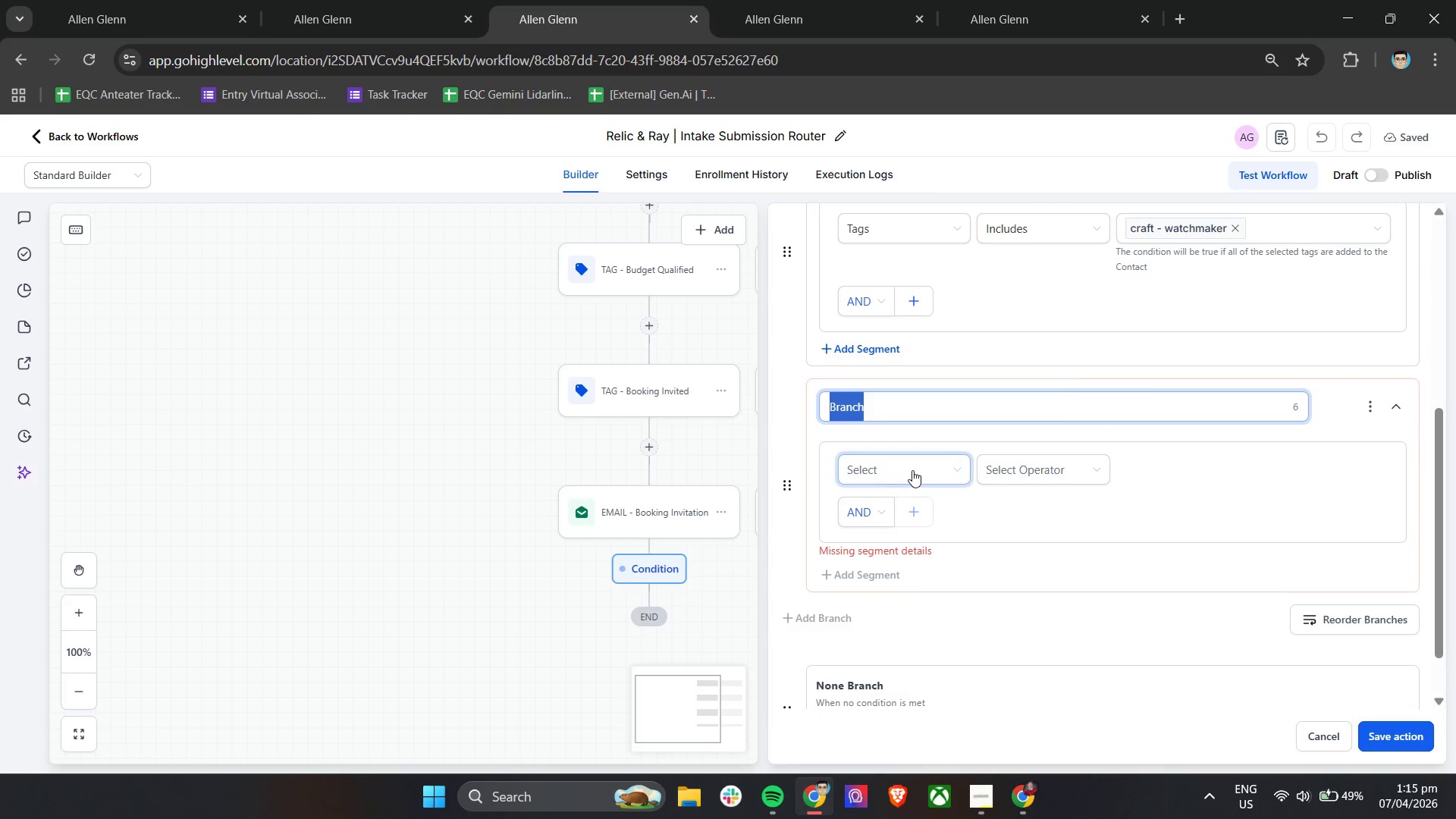 
left_click([912, 470])
 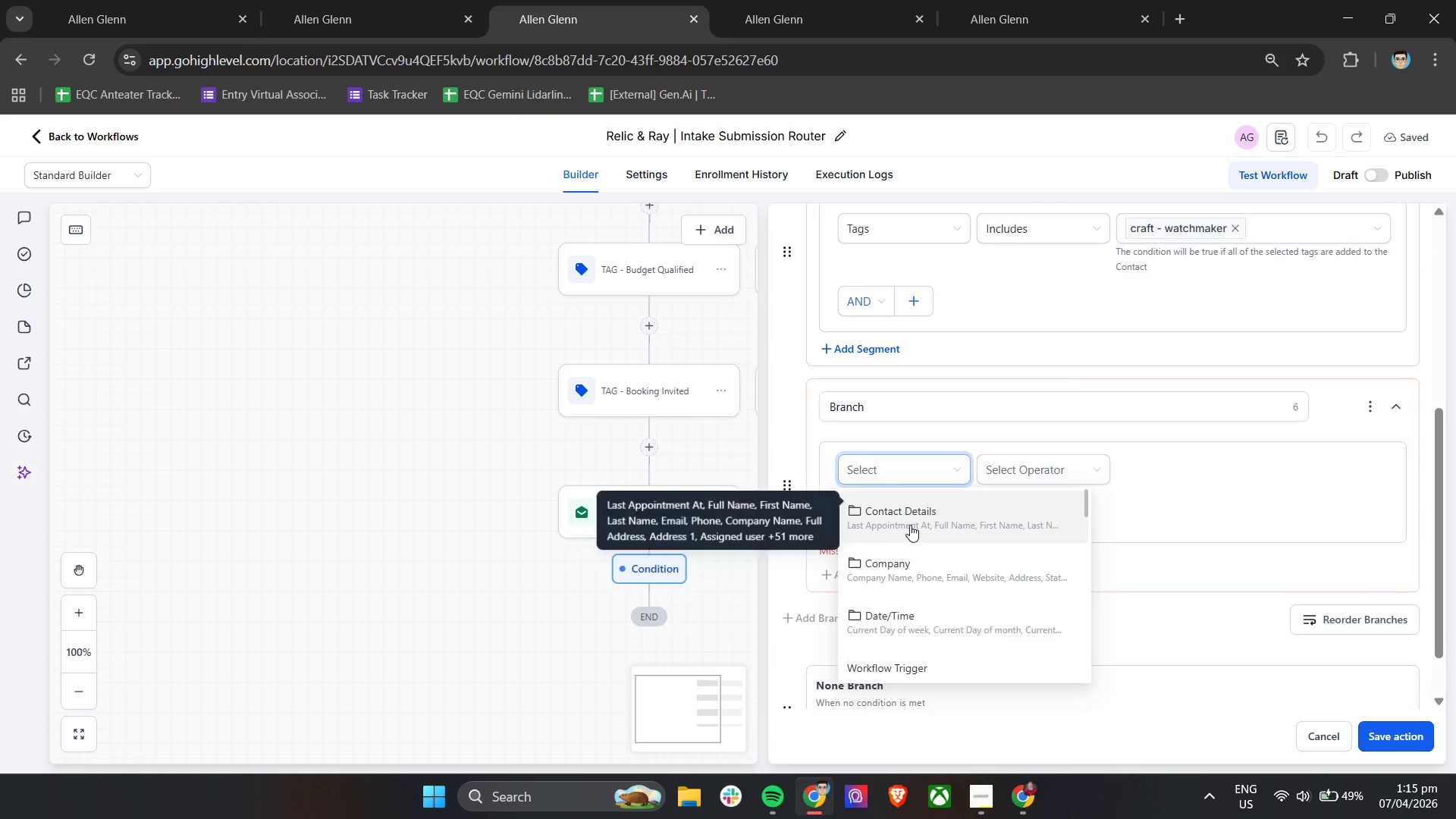 
left_click([920, 528])
 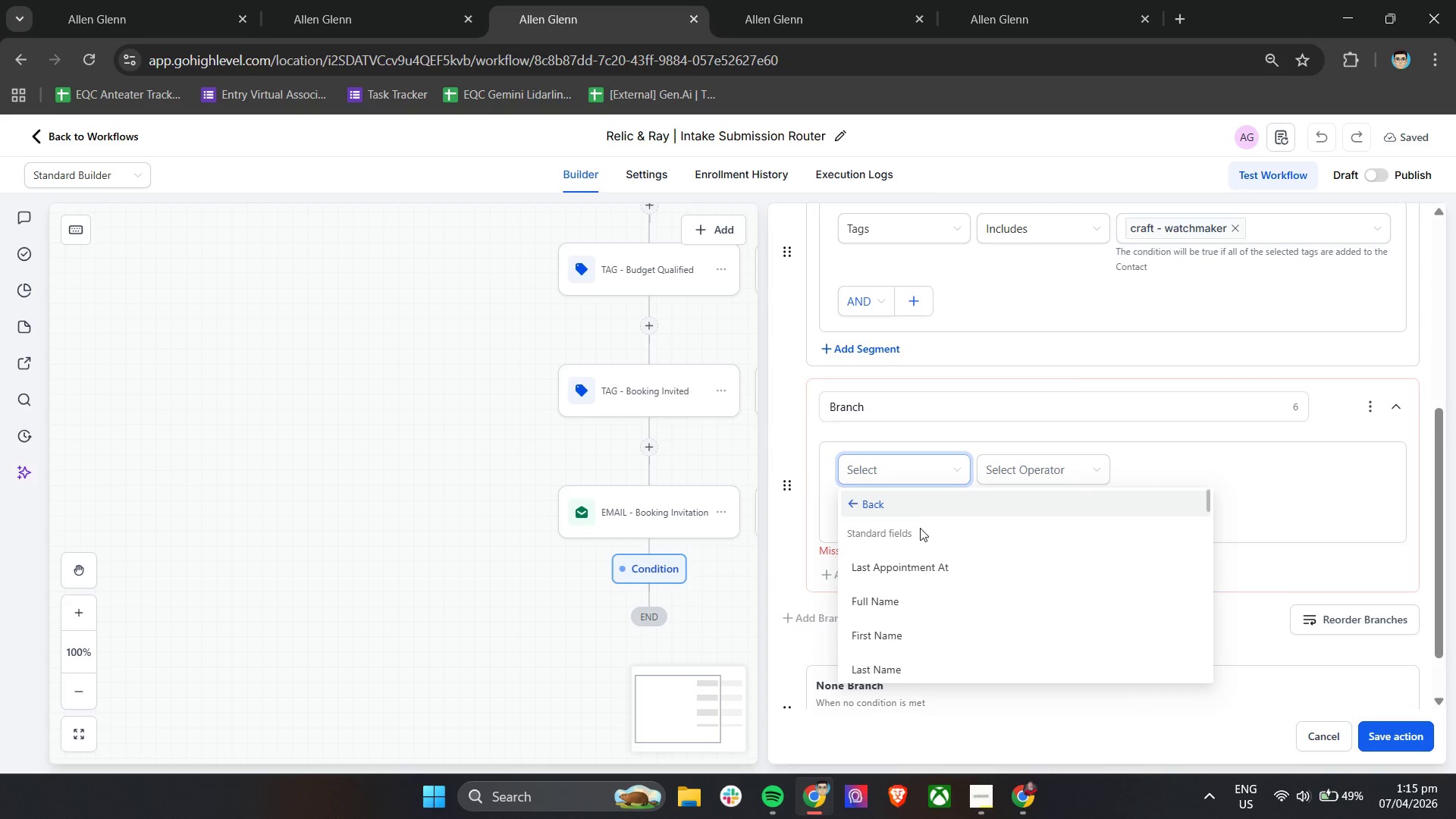 
scroll: coordinate [988, 575], scroll_direction: down, amount: 6.0
 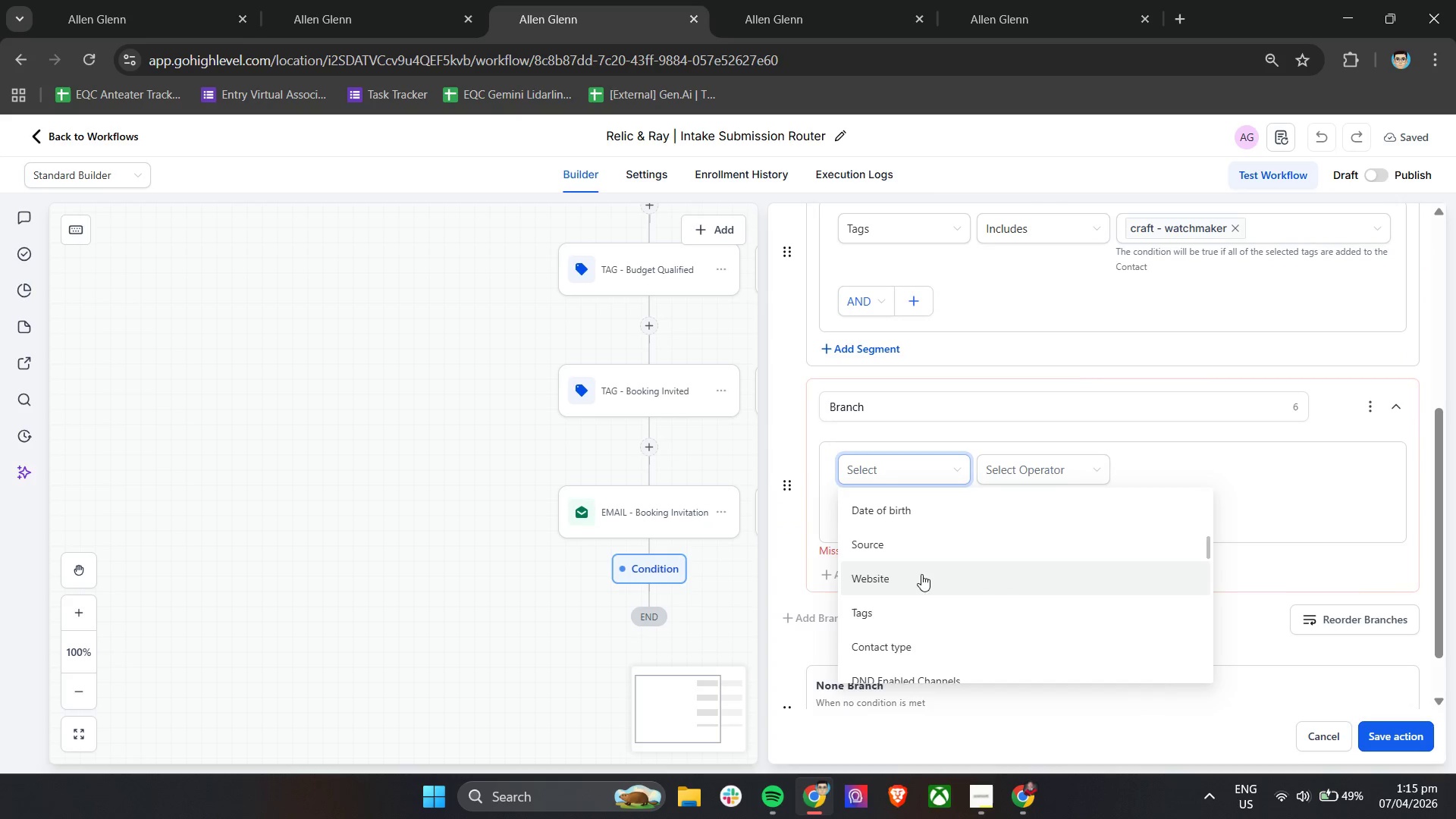 
left_click([907, 617])
 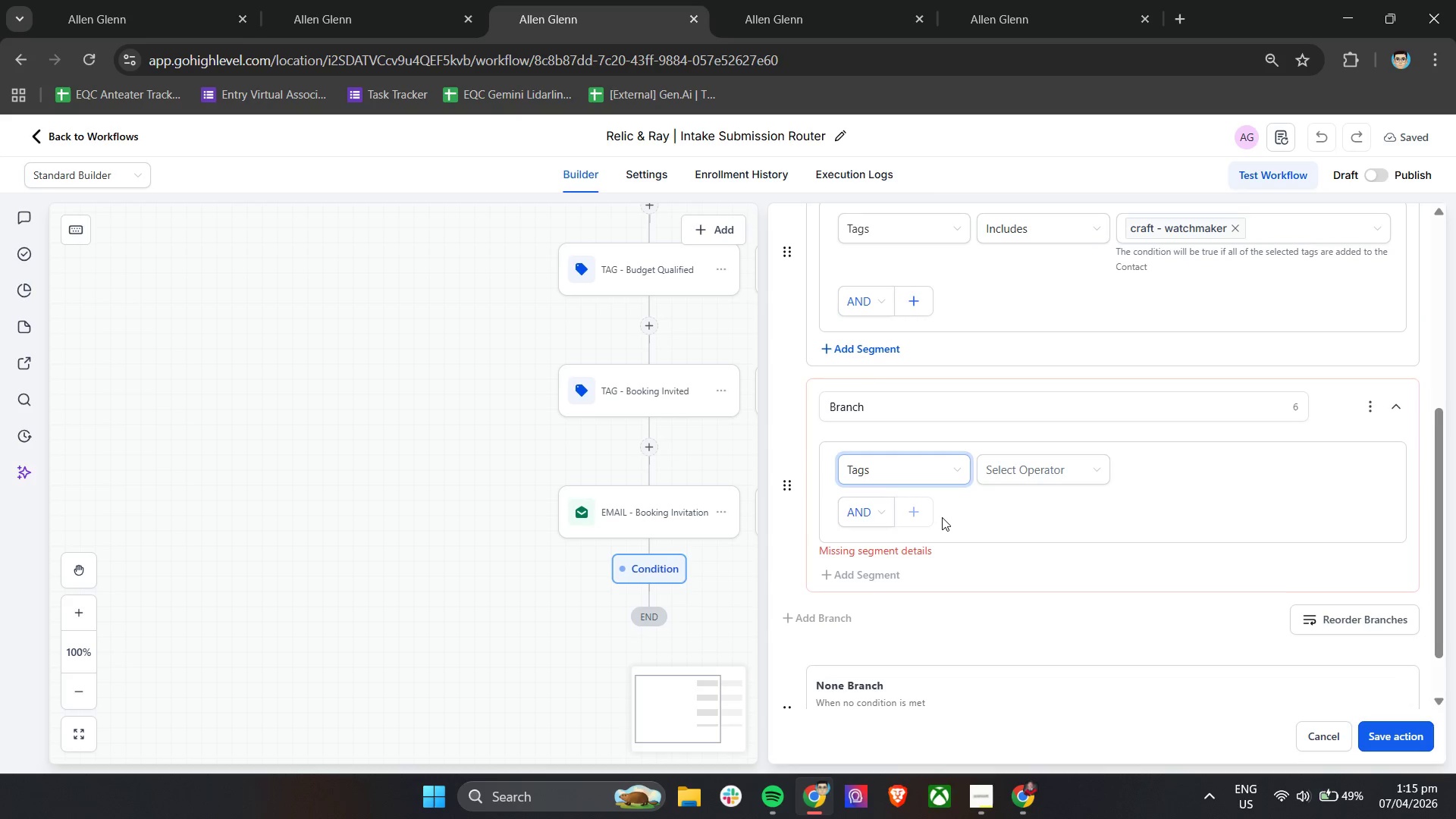 
wait(12.26)
 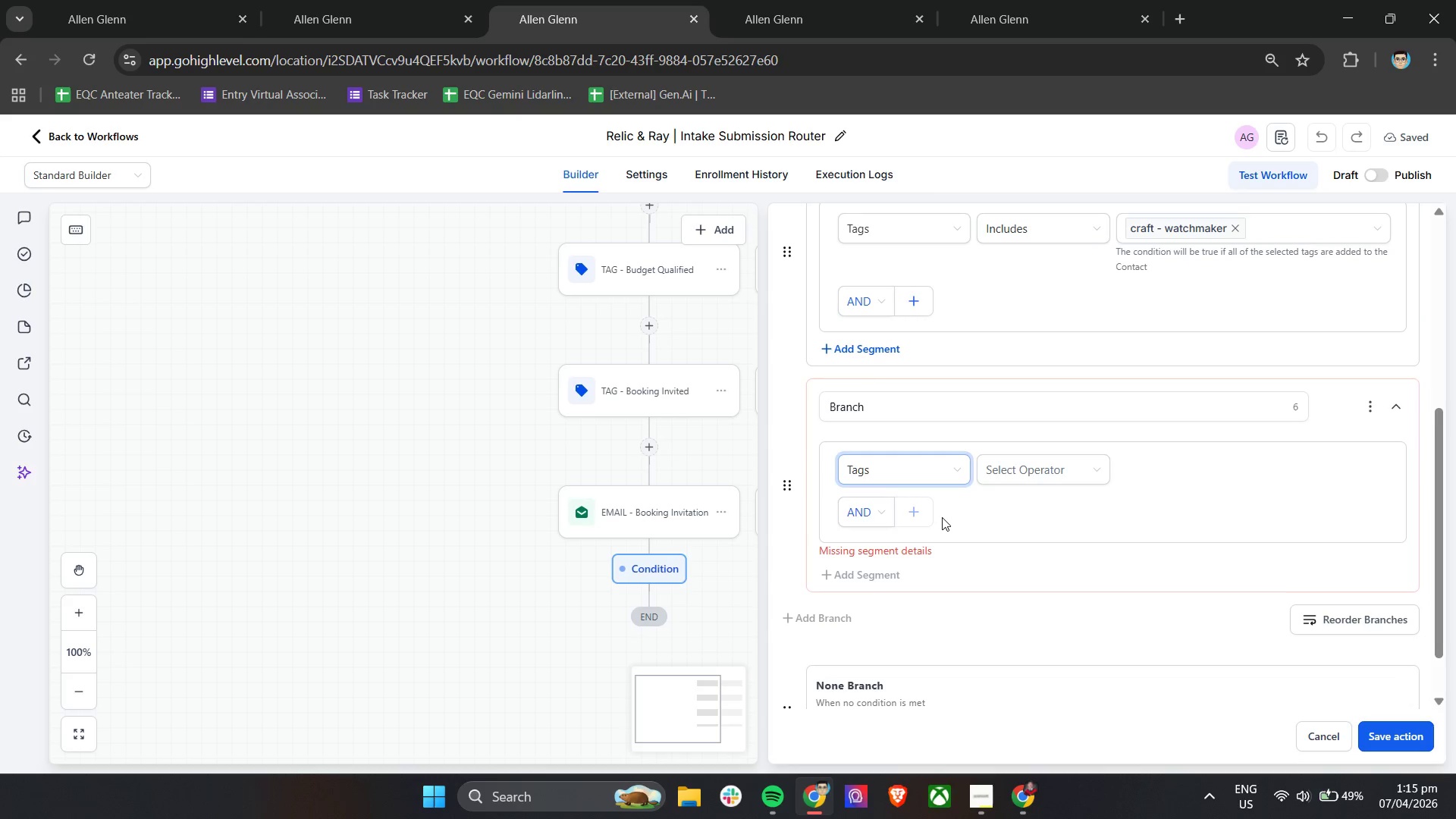 
left_click([999, 472])
 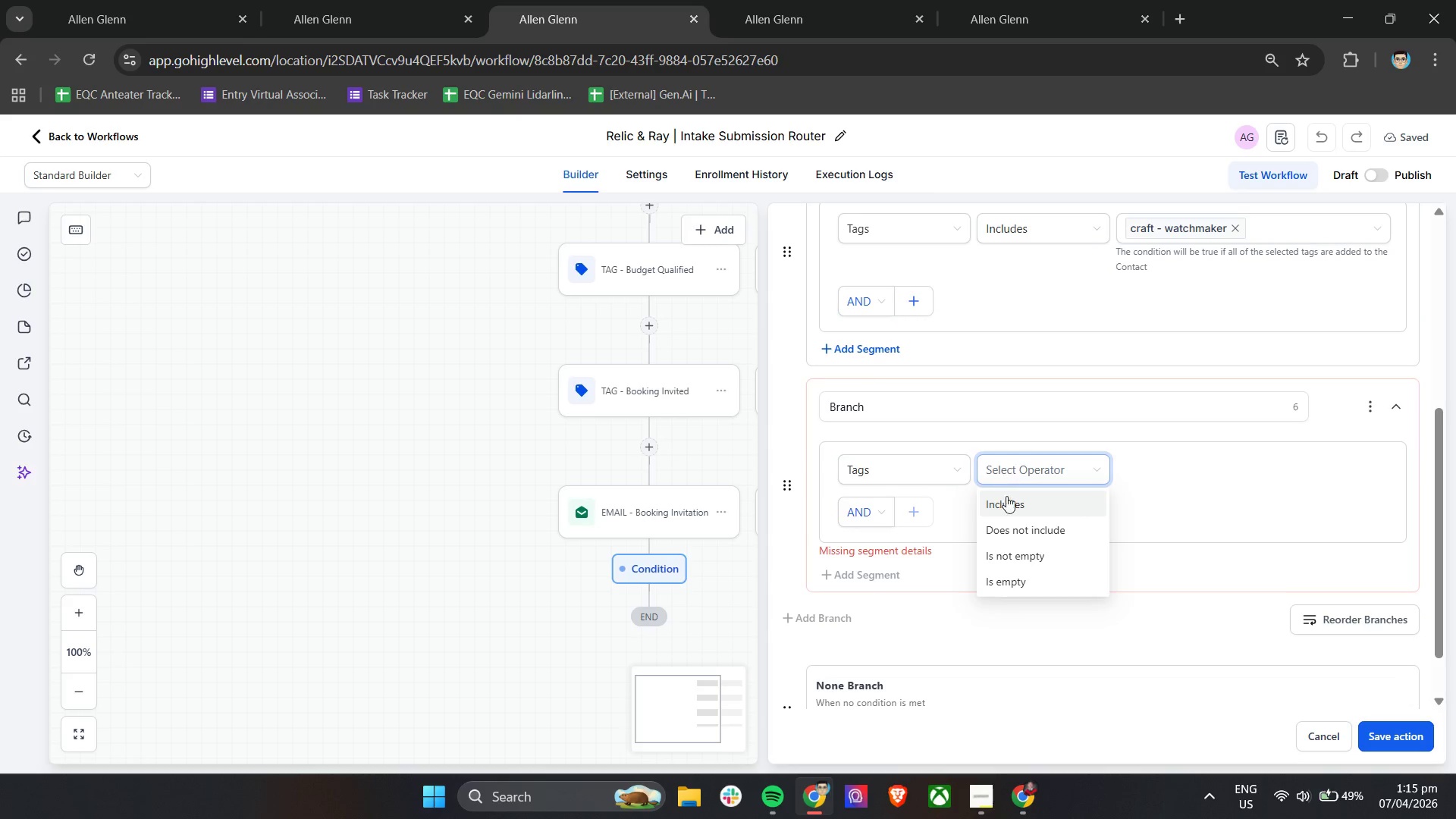 
left_click([1011, 508])
 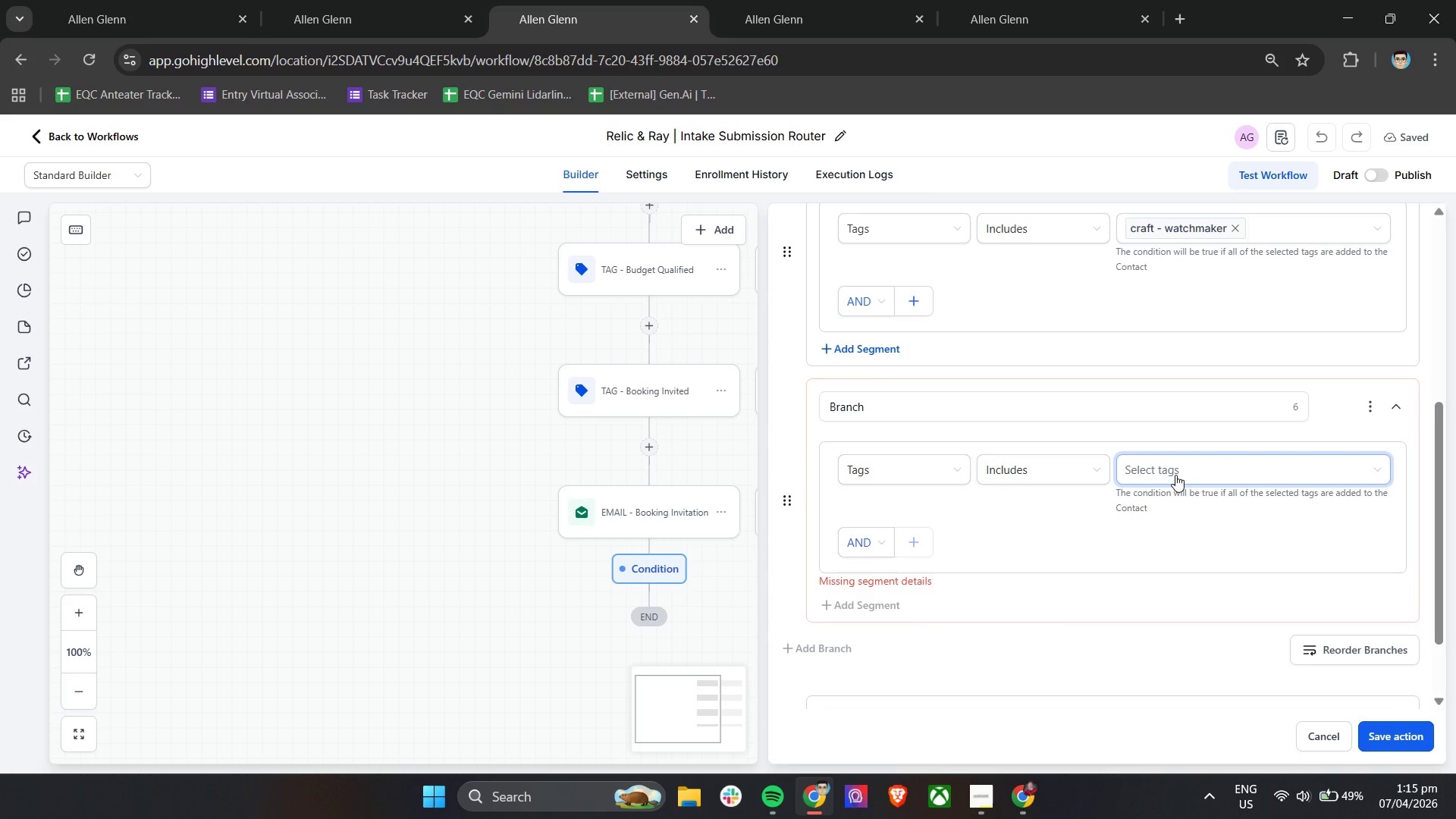 
left_click([1175, 475])
 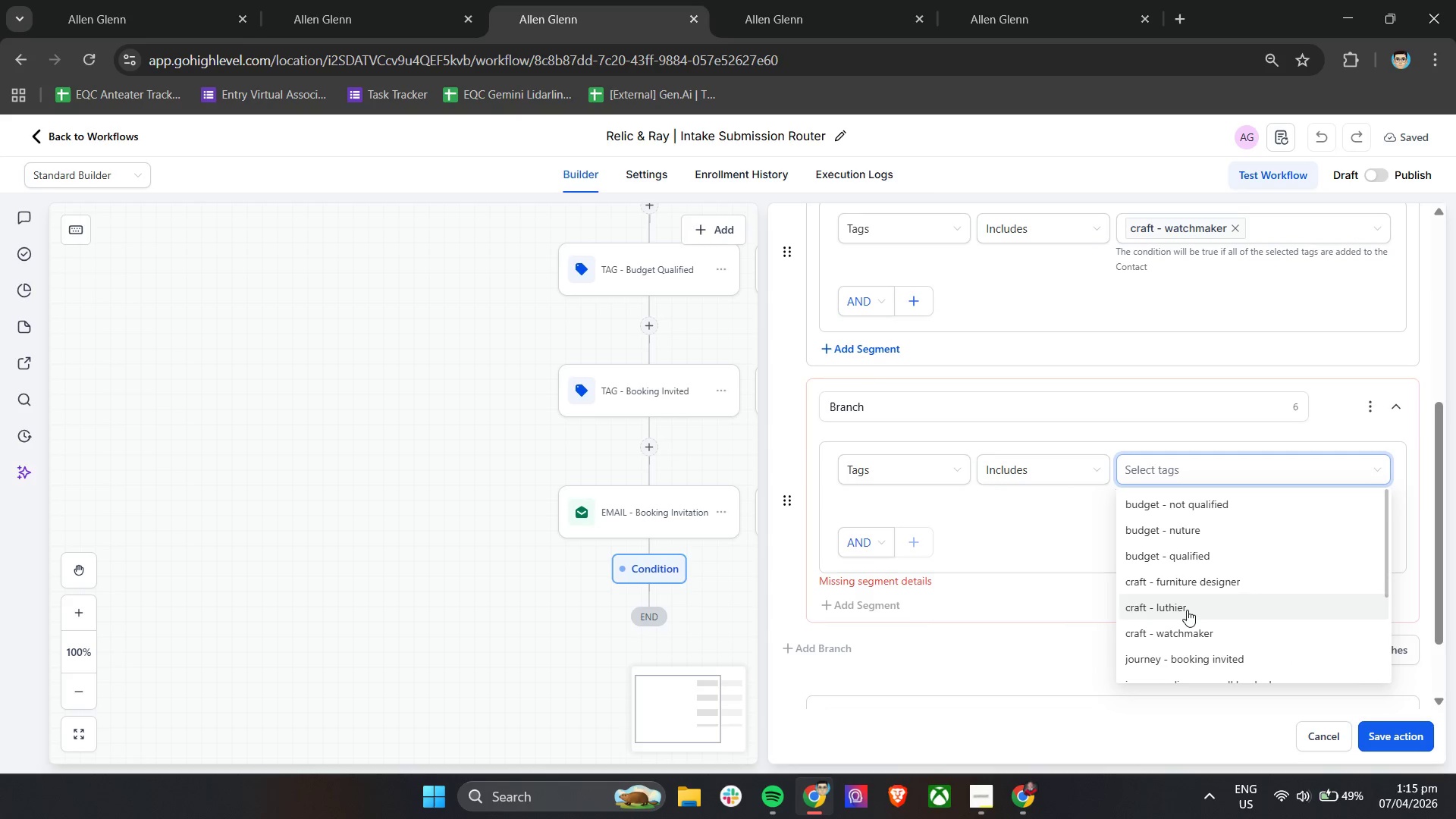 
left_click([1187, 610])
 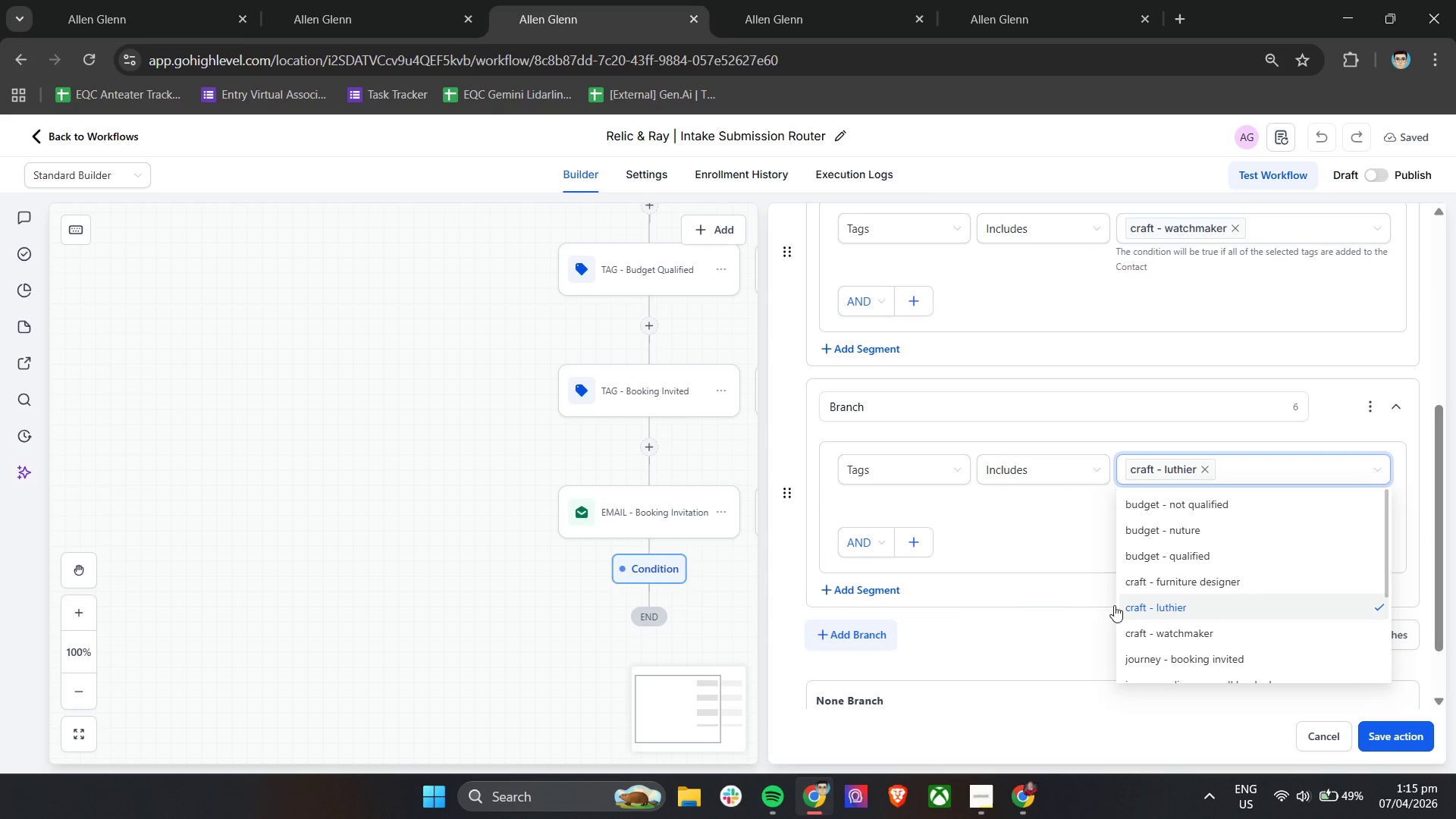 
left_click([1028, 519])
 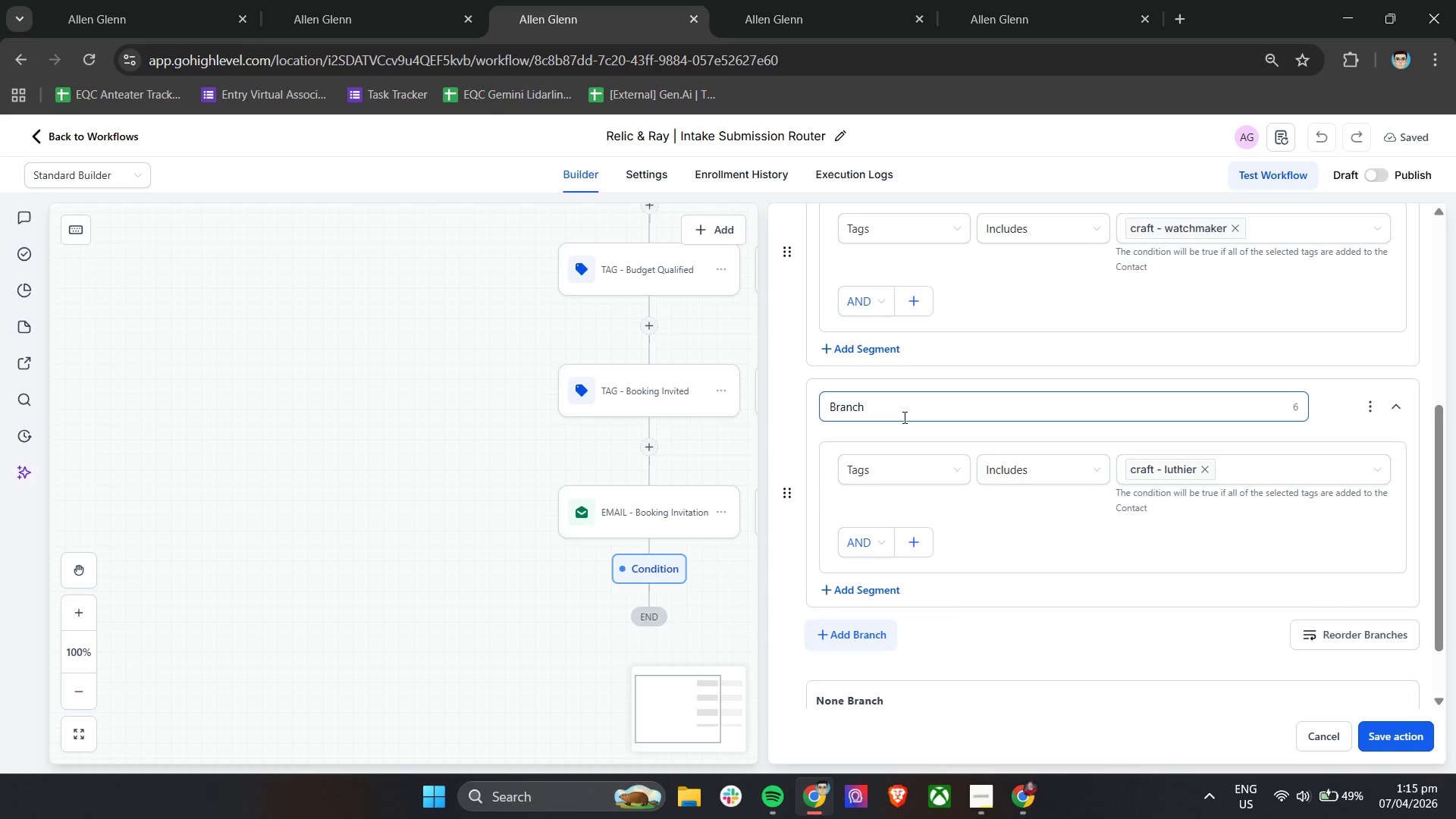 
double_click([903, 417])
 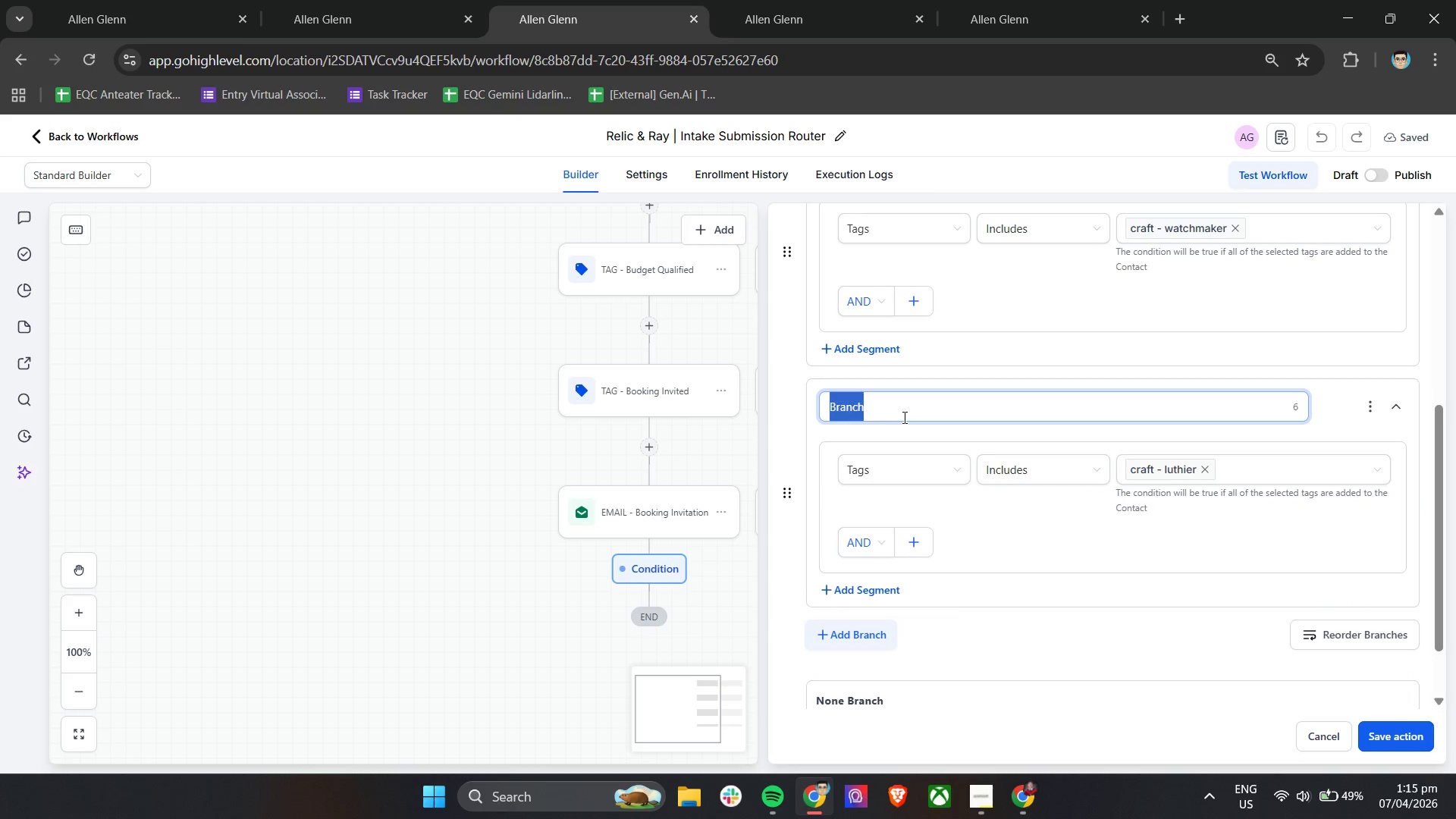 
triple_click([903, 417])
 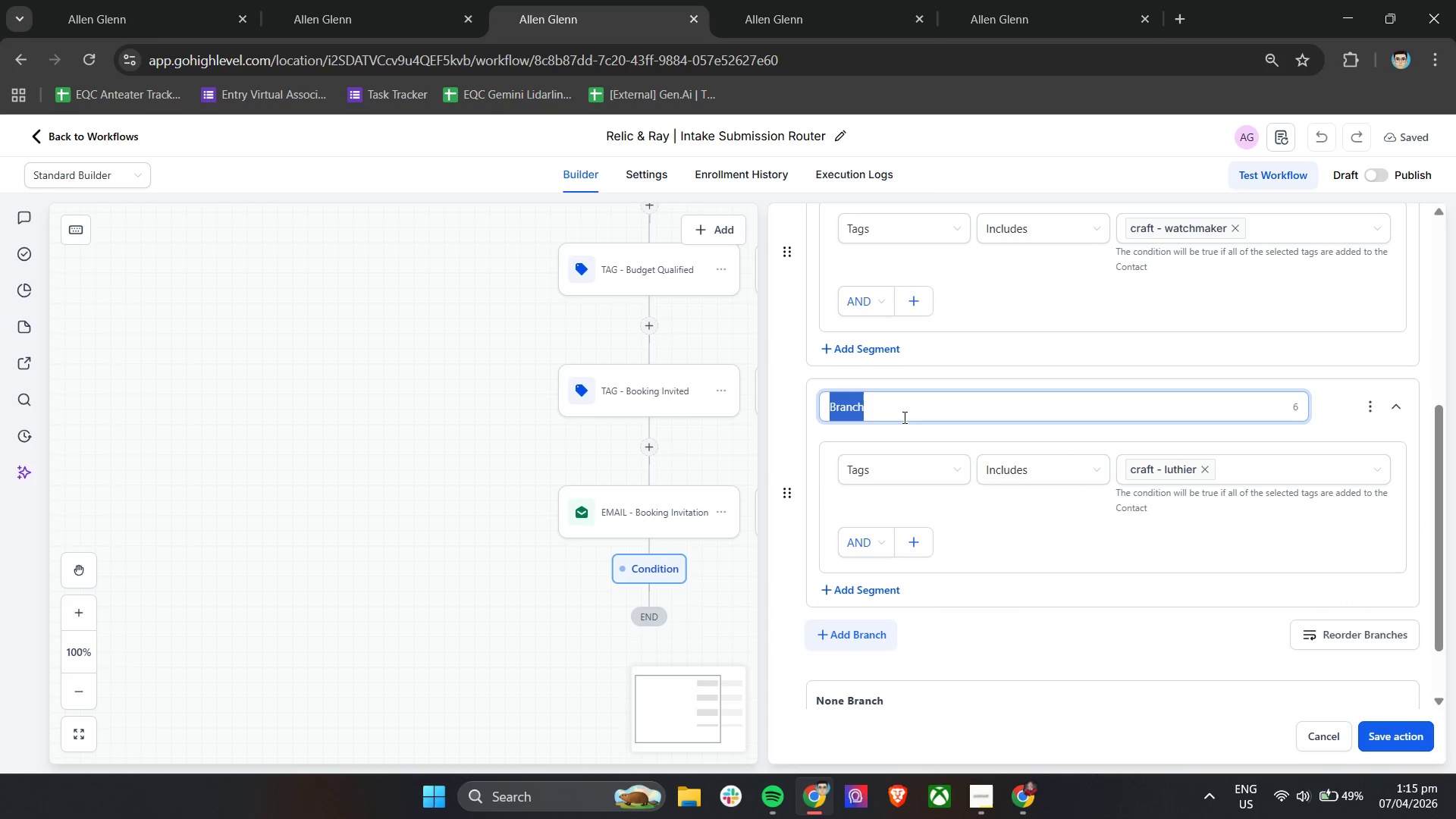 
type(Craft - )
 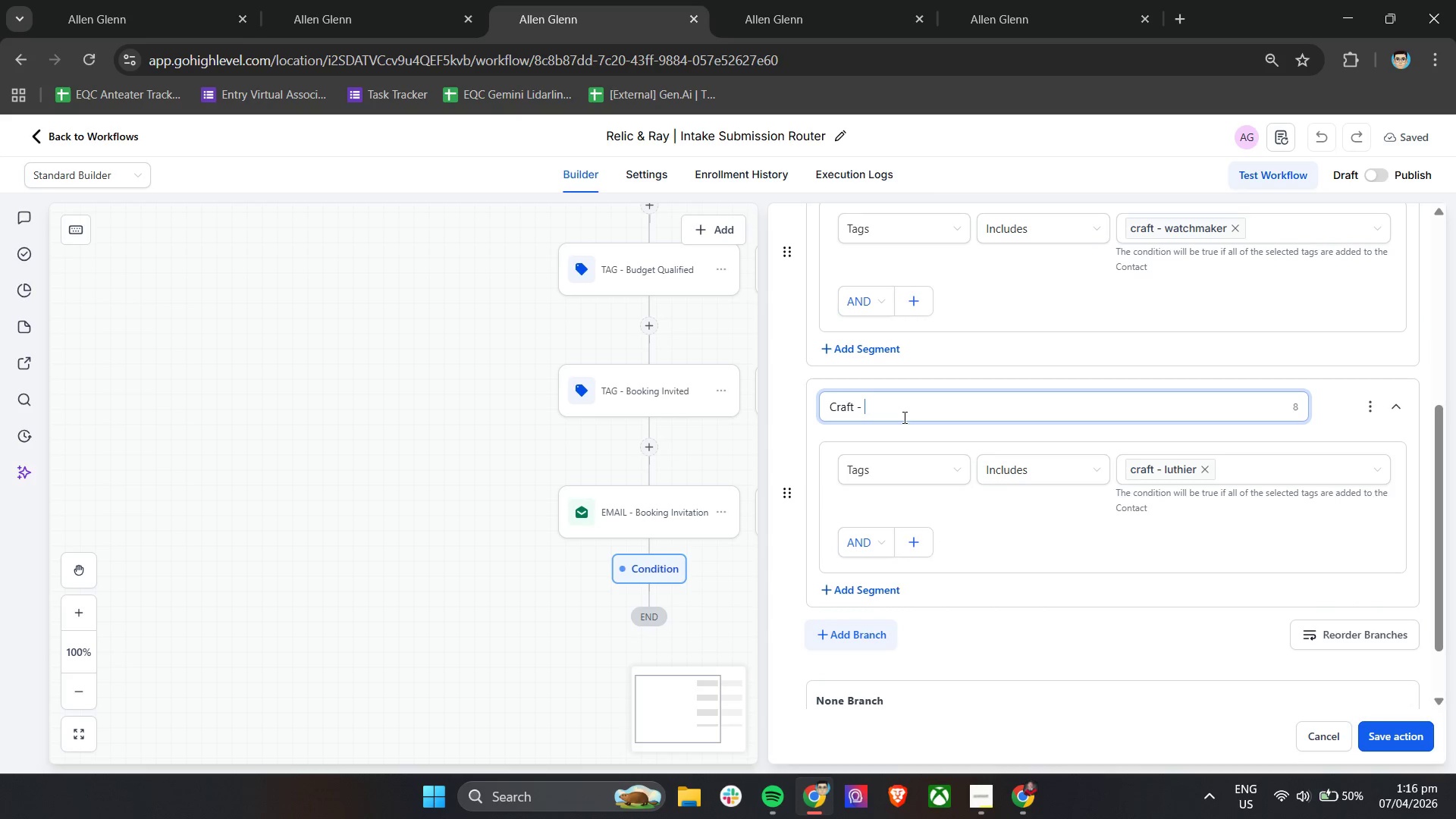 
type(l)
key(Backspace)
type(Luthier)
 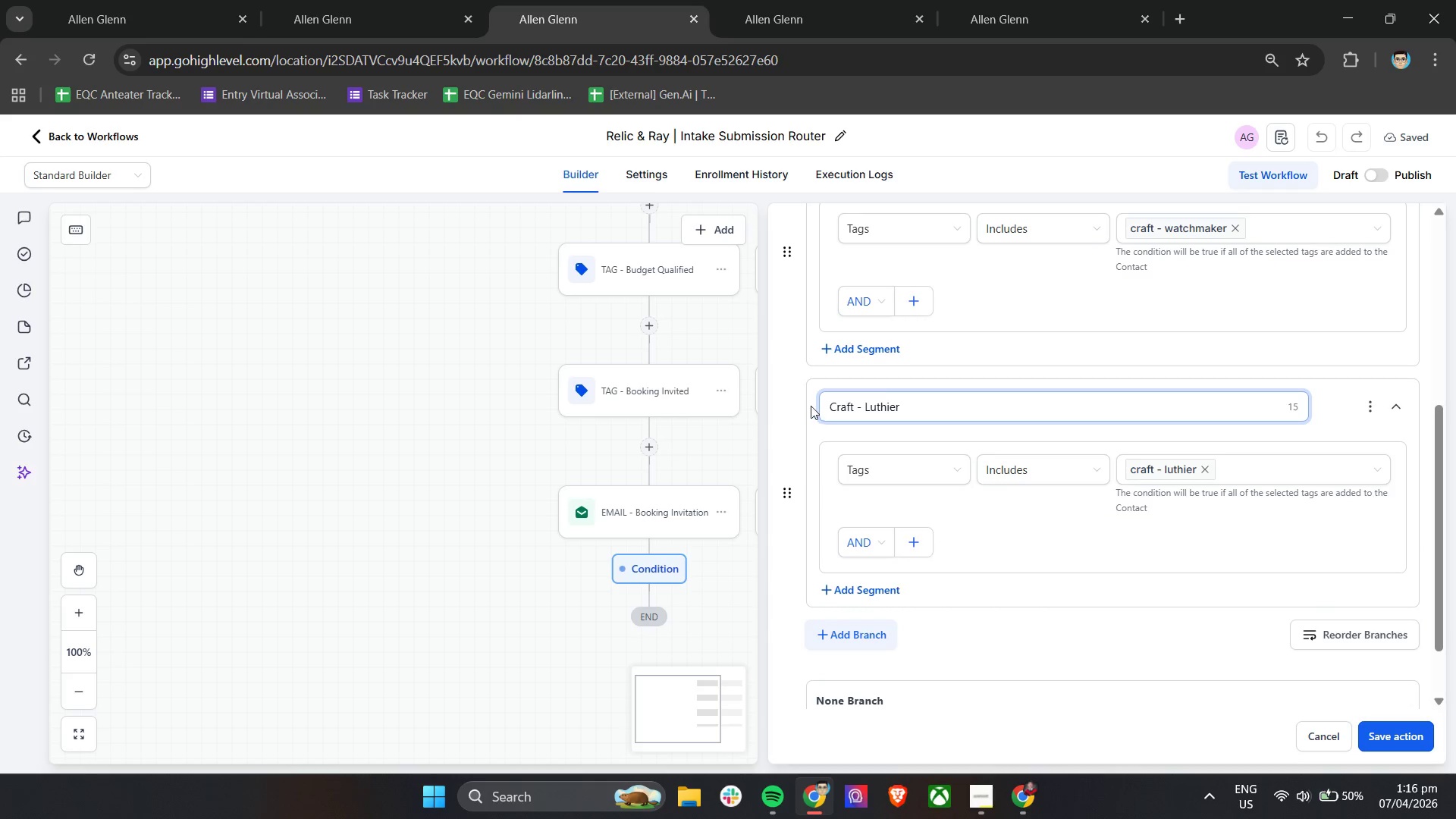 
left_click([799, 393])
 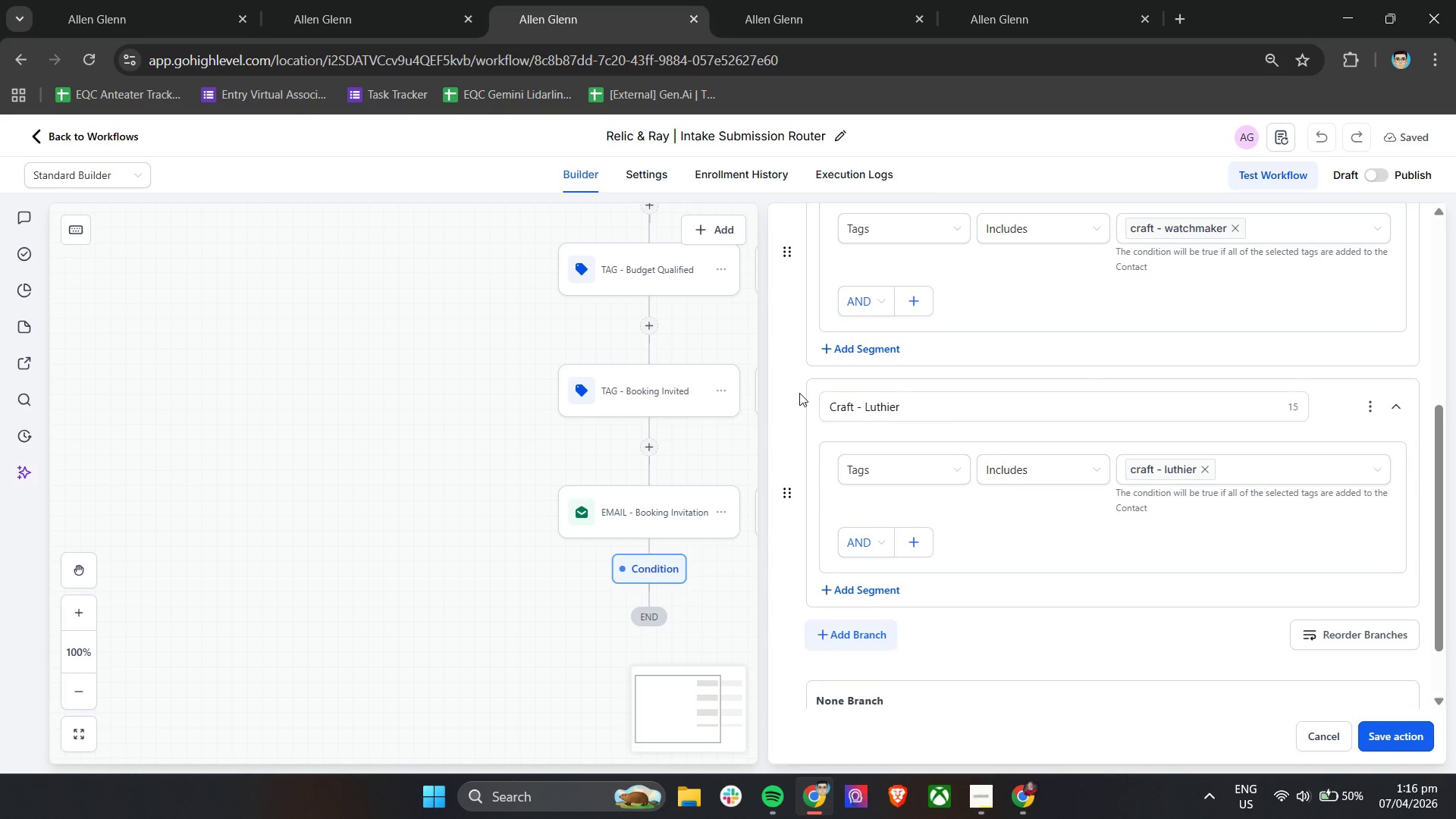 
scroll: coordinate [799, 393], scroll_direction: up, amount: 2.0
 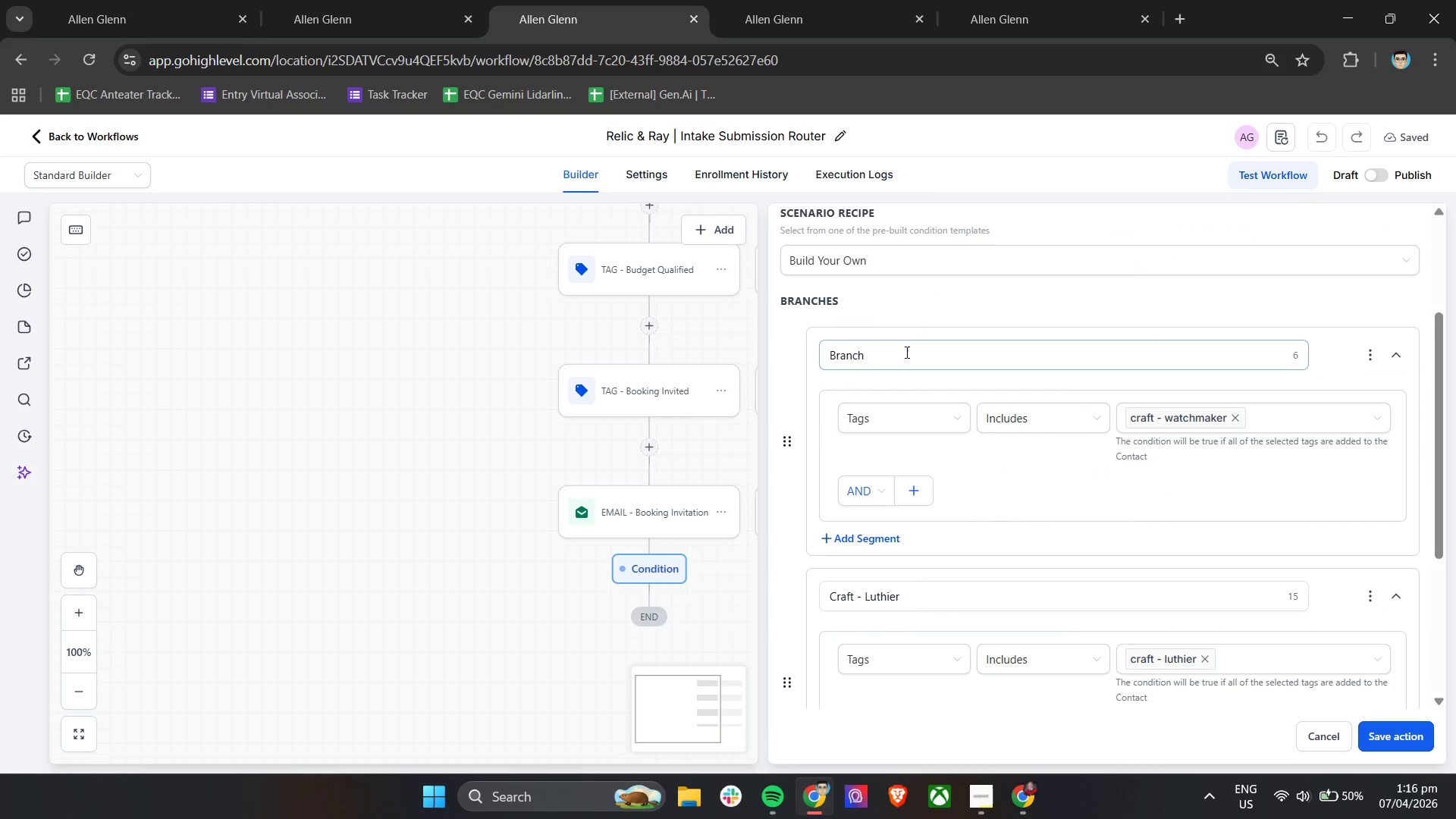 
left_click_drag(start_coordinate=[905, 359], to_coordinate=[812, 359])
 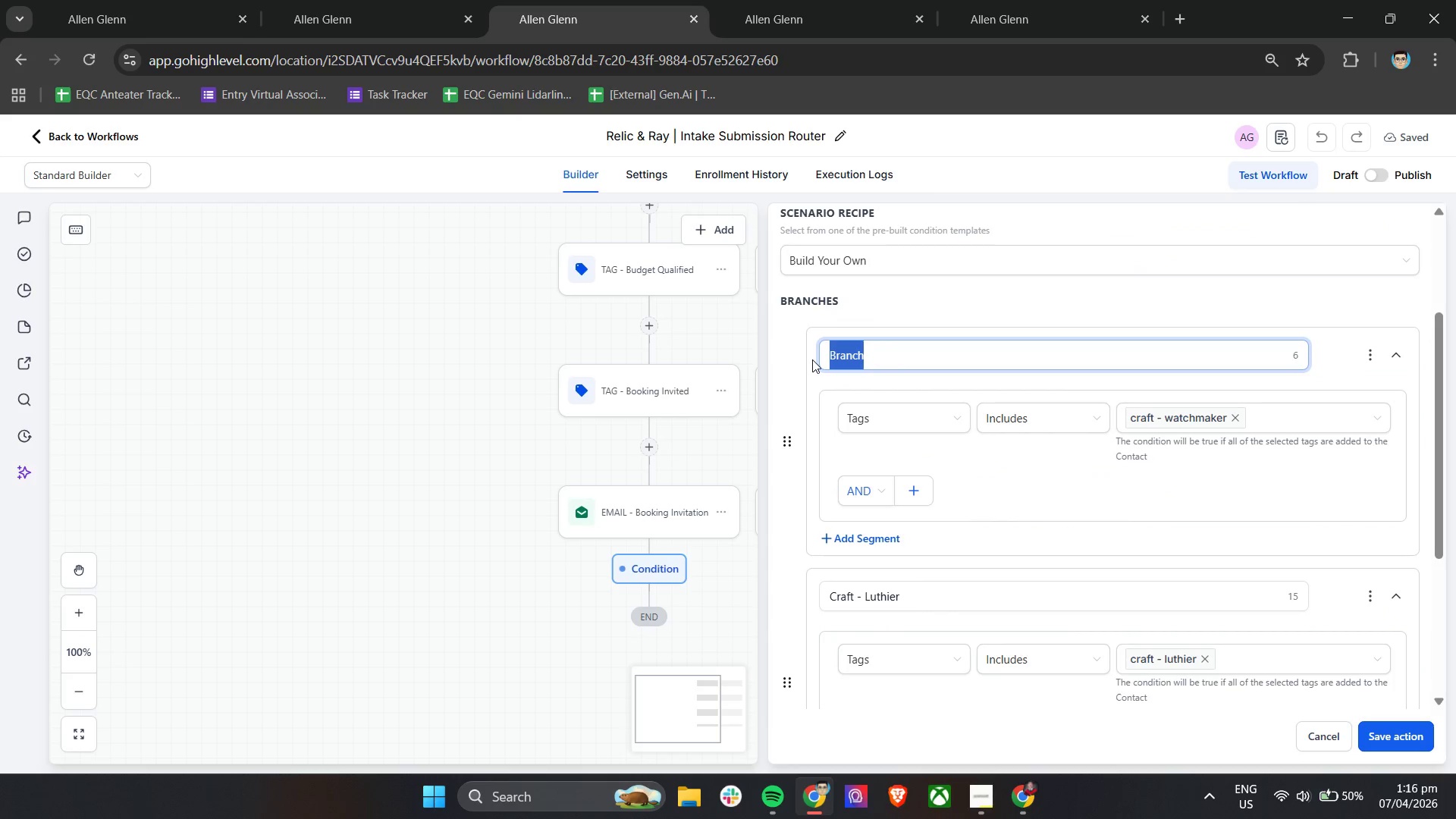 
type(Cf)
key(Backspace)
type(raft - Watchmaker)
 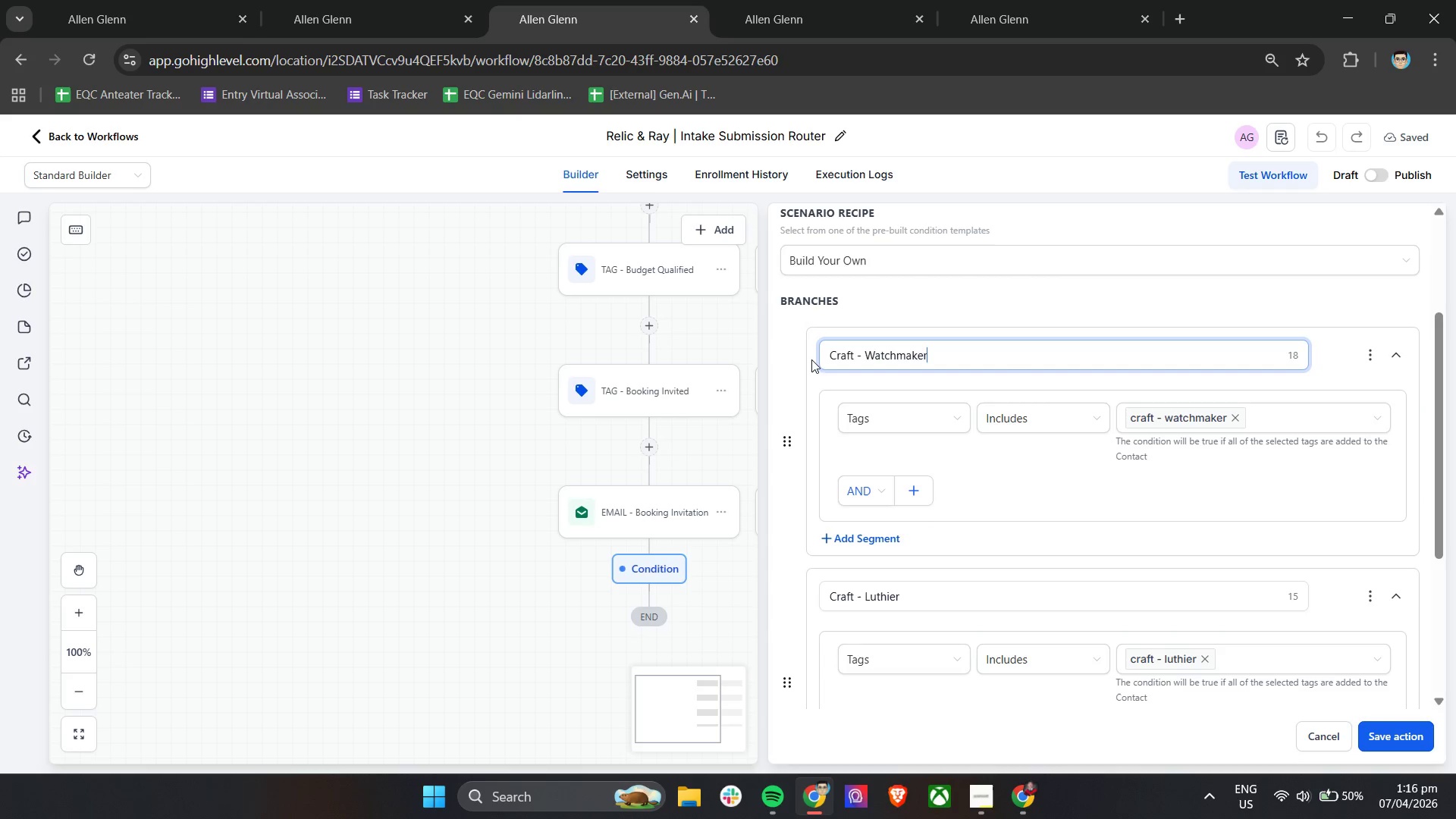 
scroll: coordinate [1217, 516], scroll_direction: down, amount: 6.0
 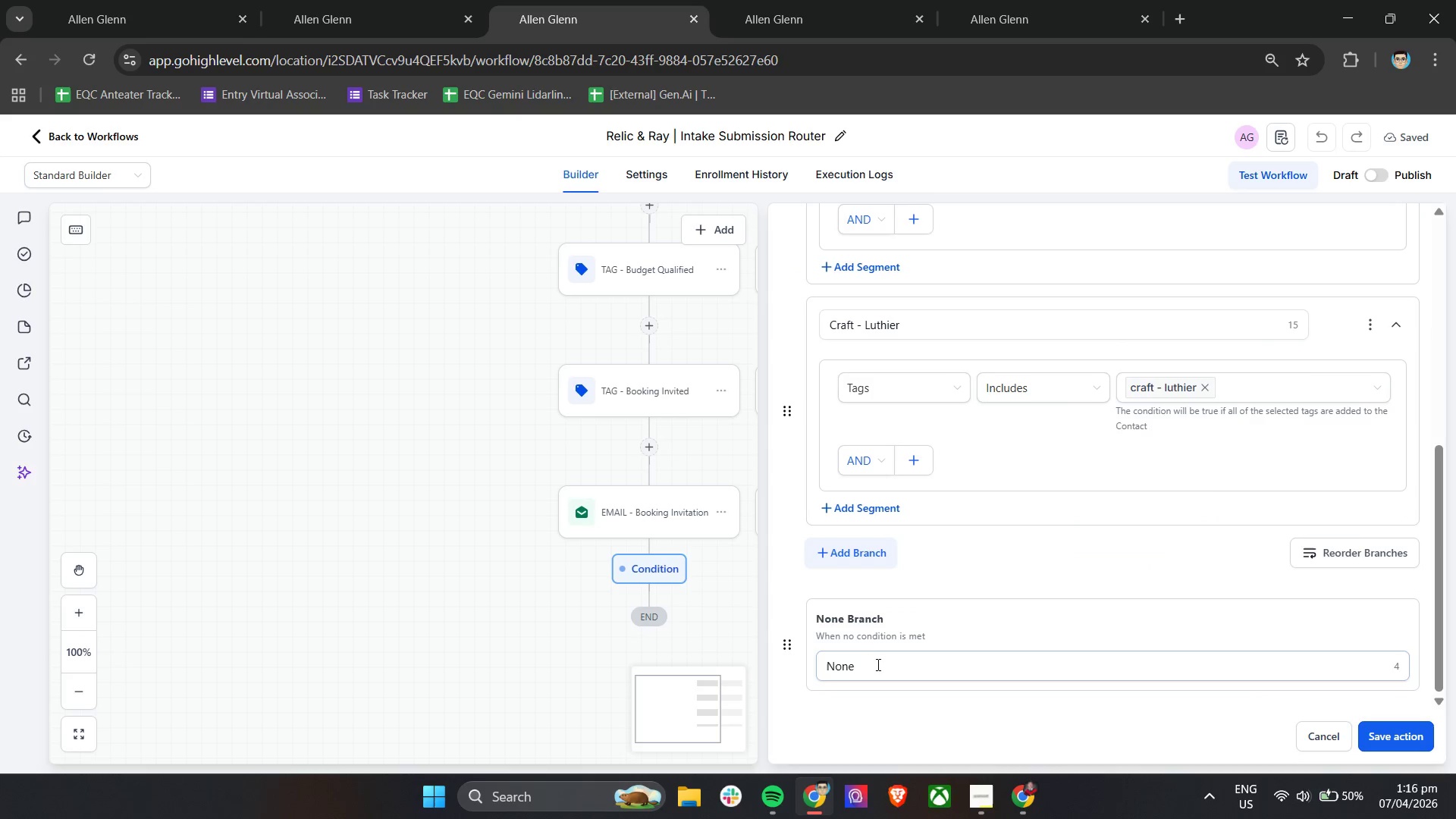 
double_click([877, 668])
 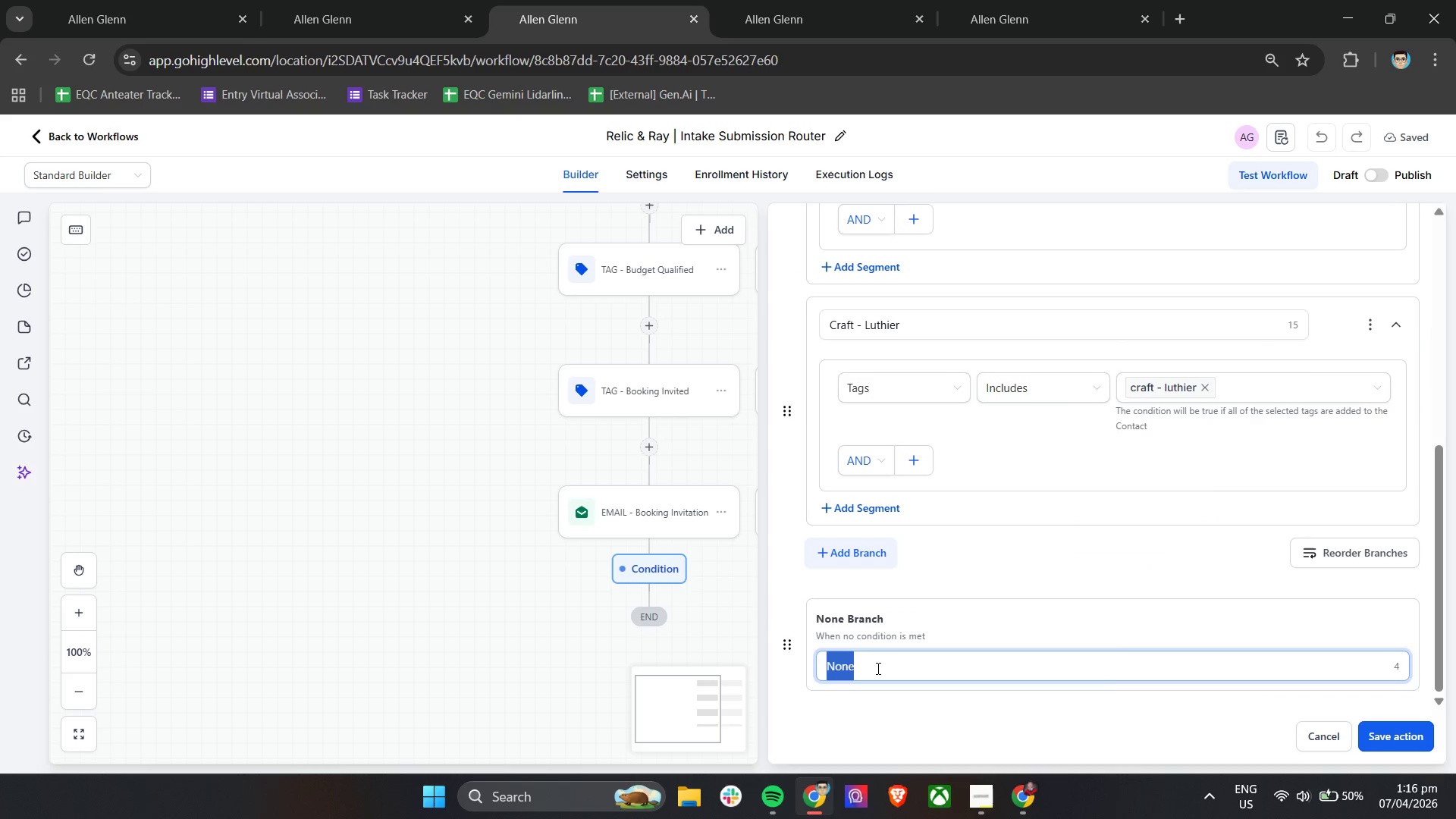 
triple_click([877, 668])
 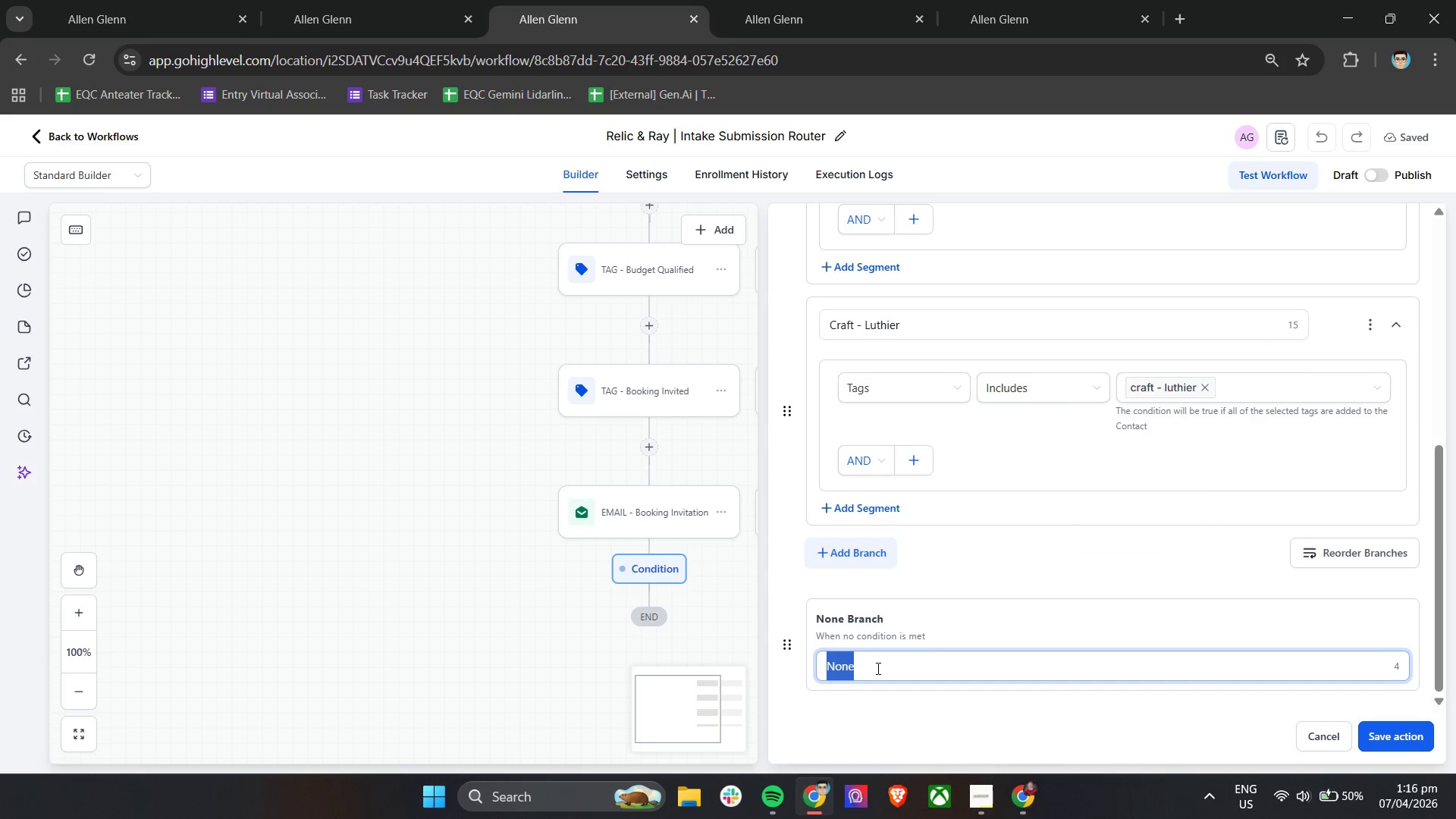 
scroll: coordinate [877, 668], scroll_direction: down, amount: 1.0
 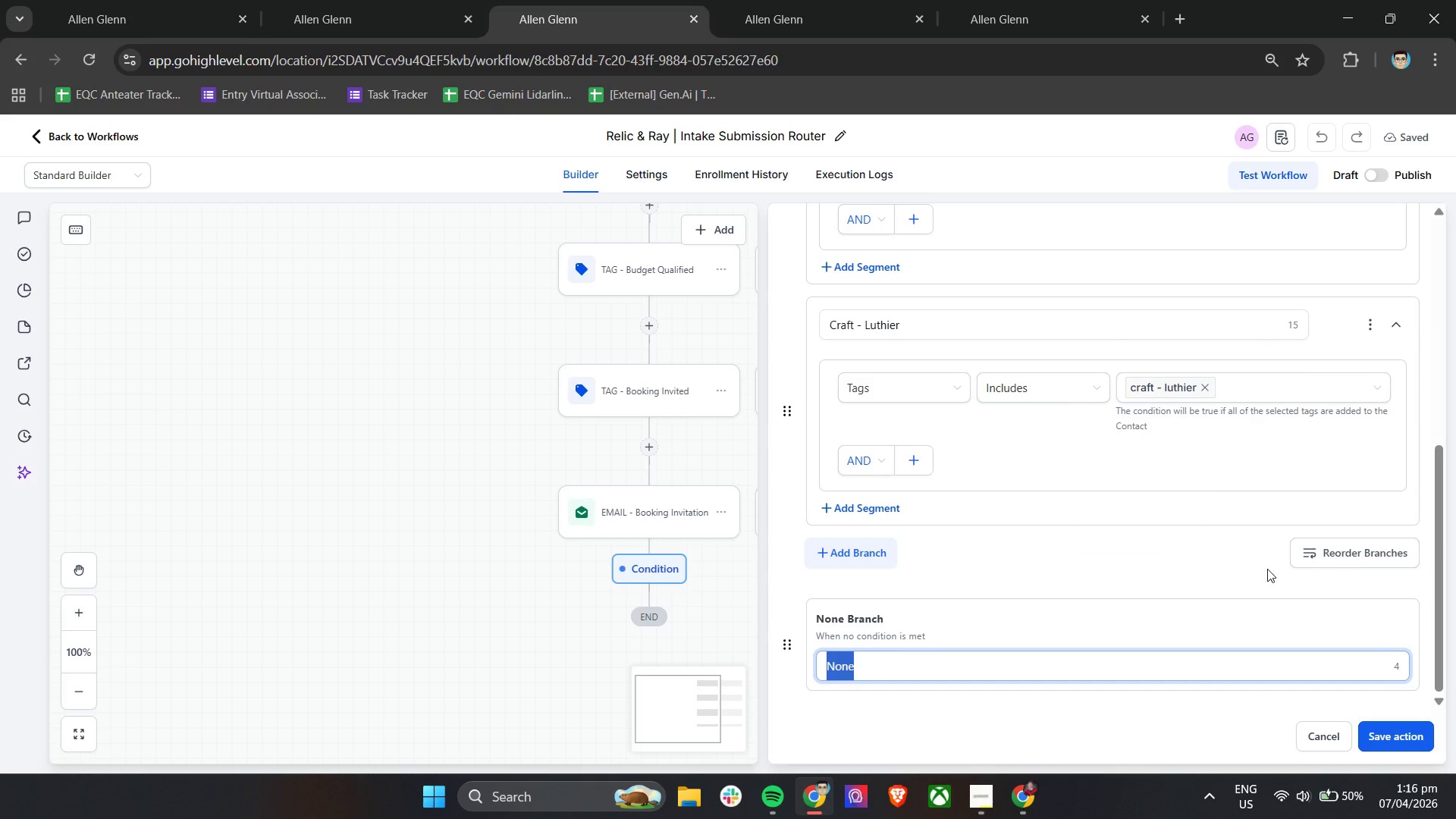 
wait(5.36)
 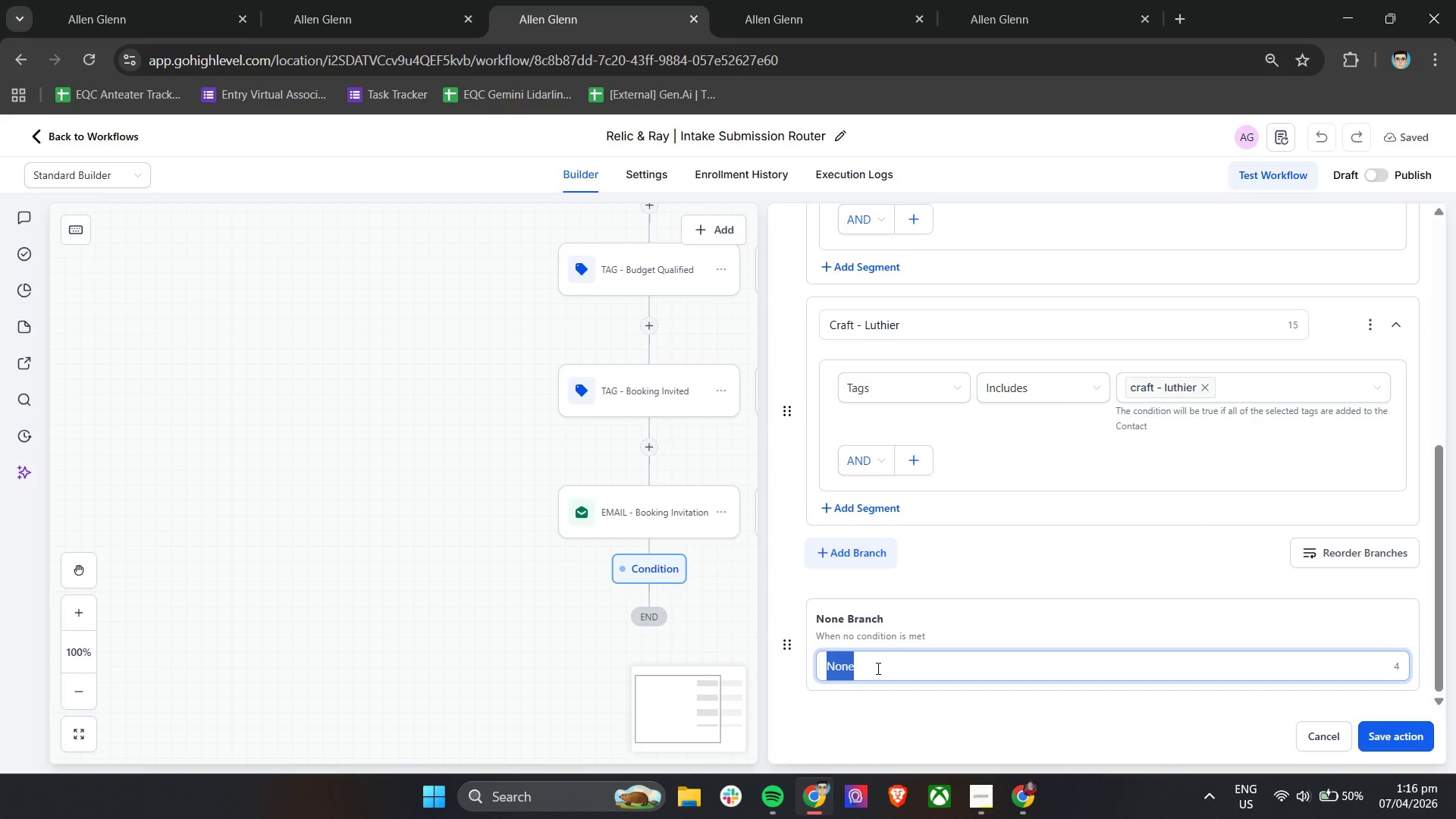 
left_click([1414, 665])
 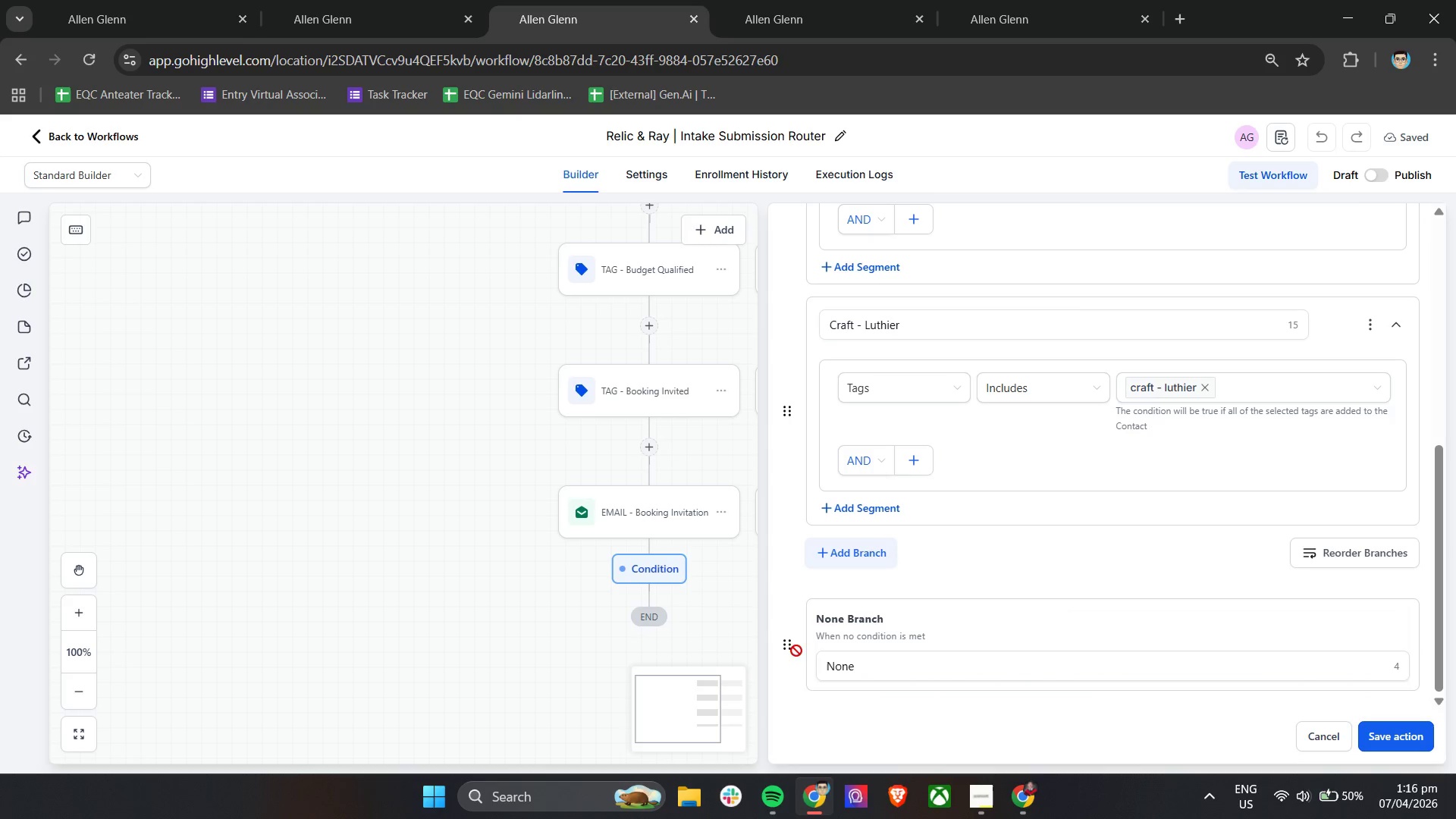 
left_click_drag(start_coordinate=[905, 671], to_coordinate=[813, 669])
 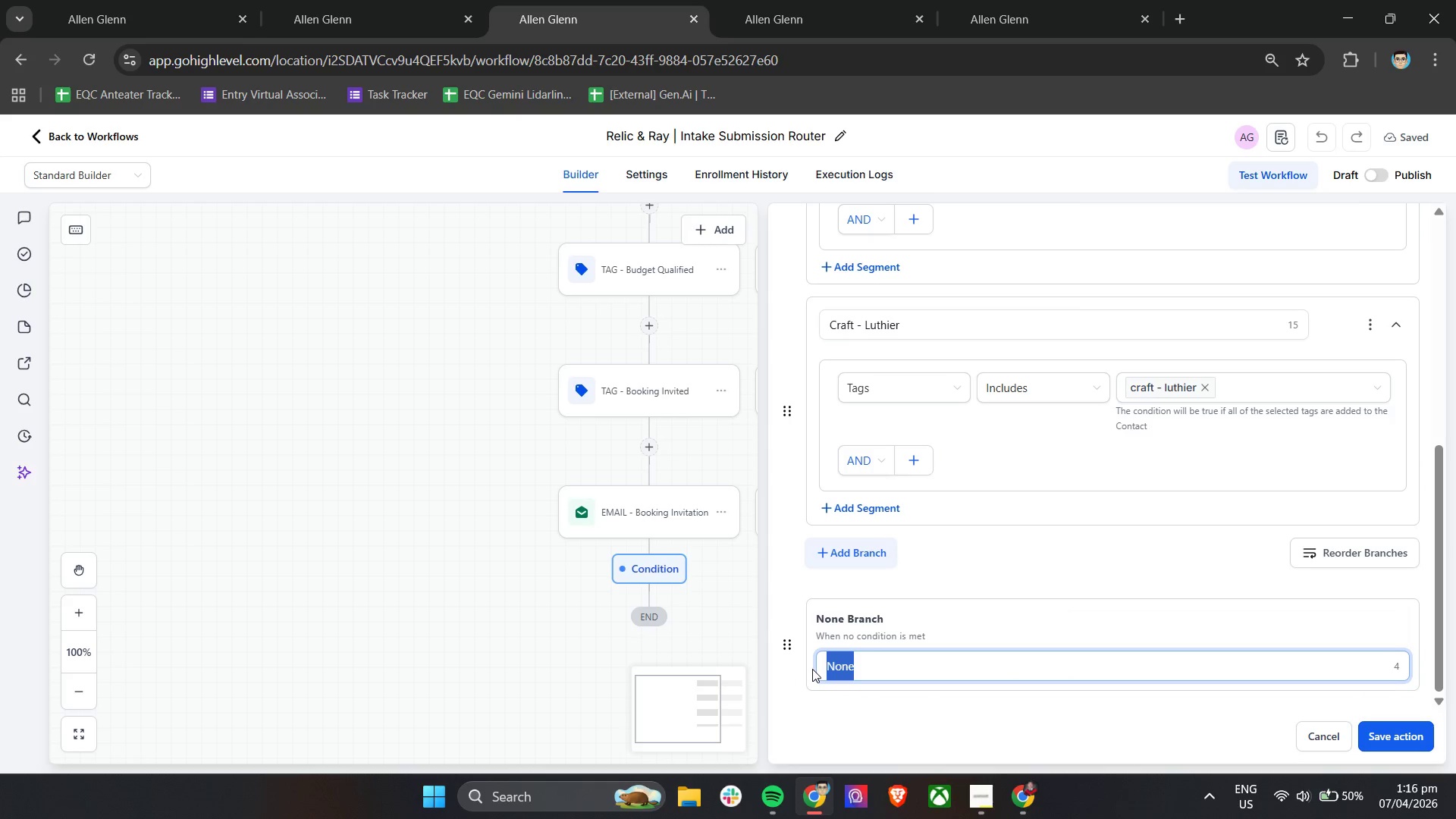 
type(Vraa)
key(Backspace)
key(Backspace)
key(Backspace)
key(Backspace)
type(Craft - Furniture Designer)
 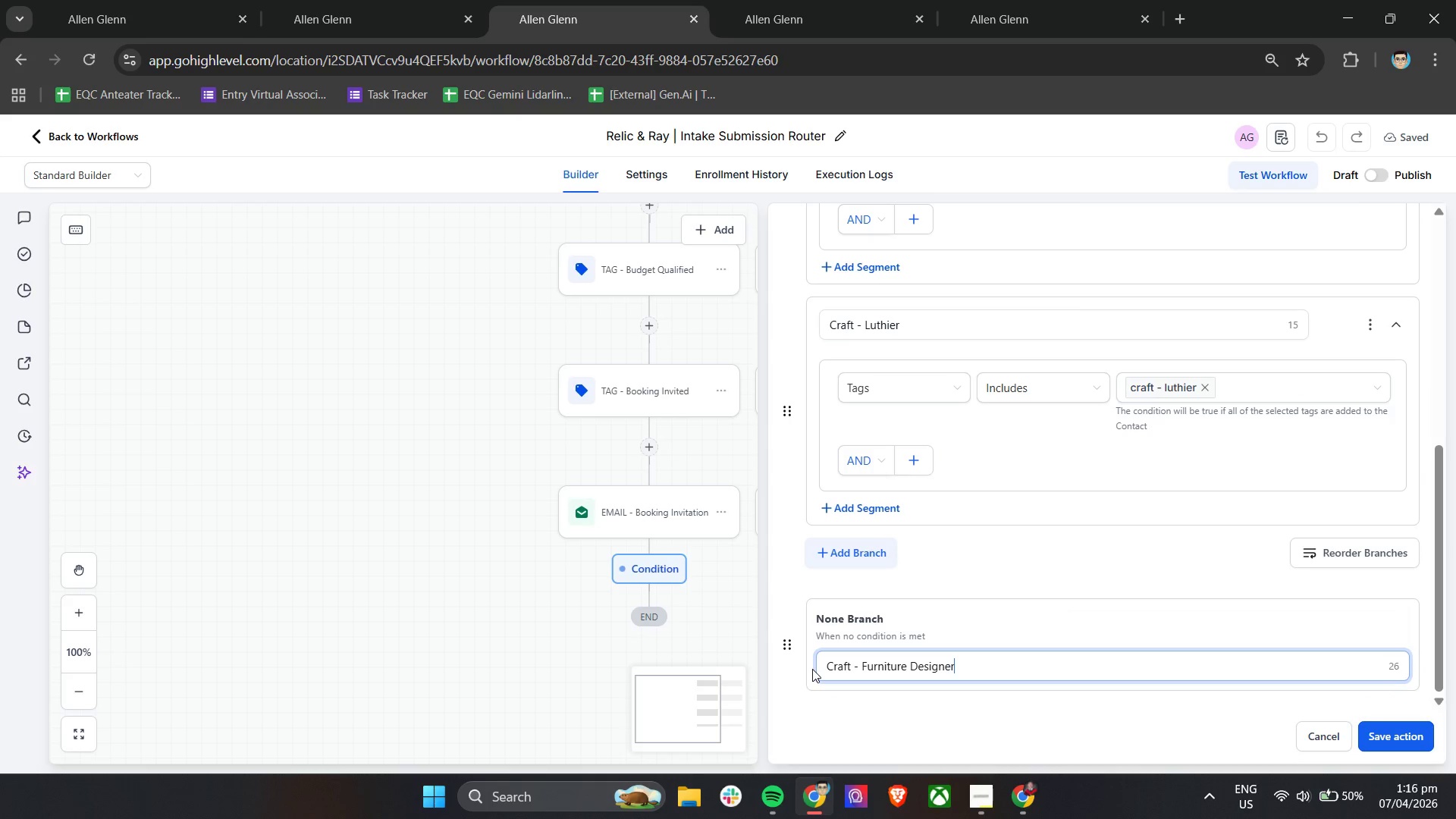 
left_click_drag(start_coordinate=[1105, 566], to_coordinate=[1111, 566])
 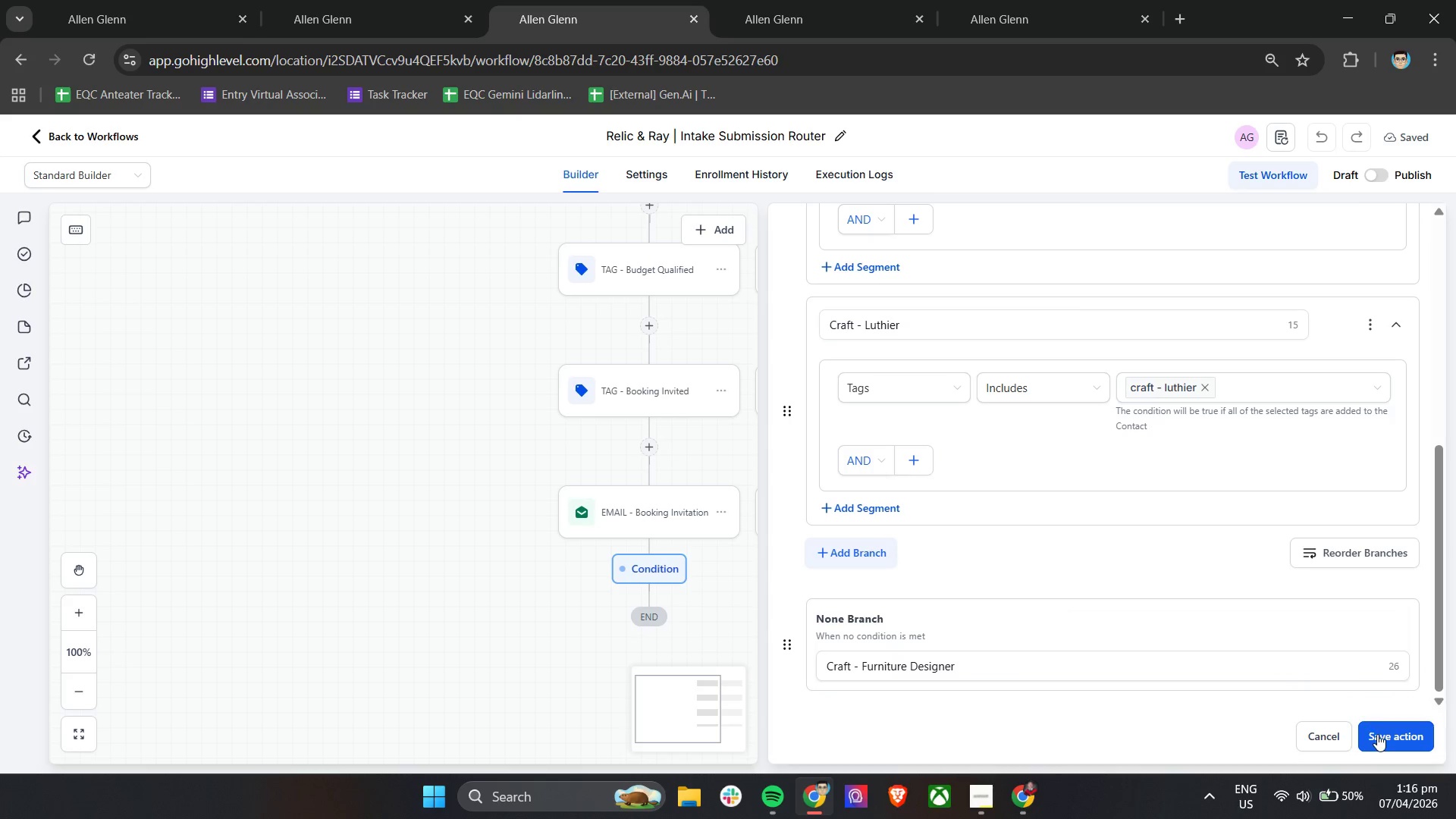 
double_click([1377, 735])
 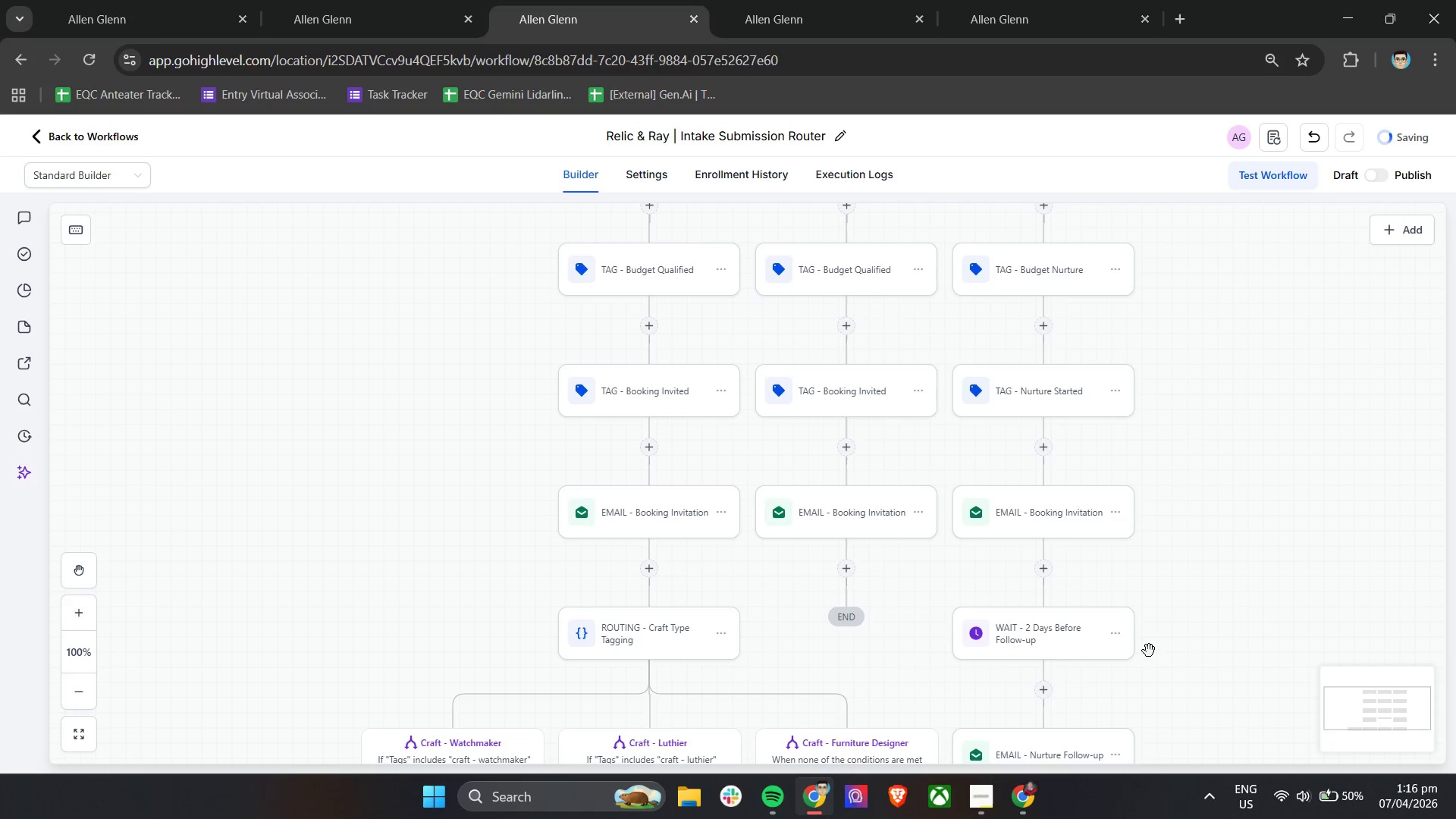 
scroll: coordinate [836, 597], scroll_direction: down, amount: 5.0
 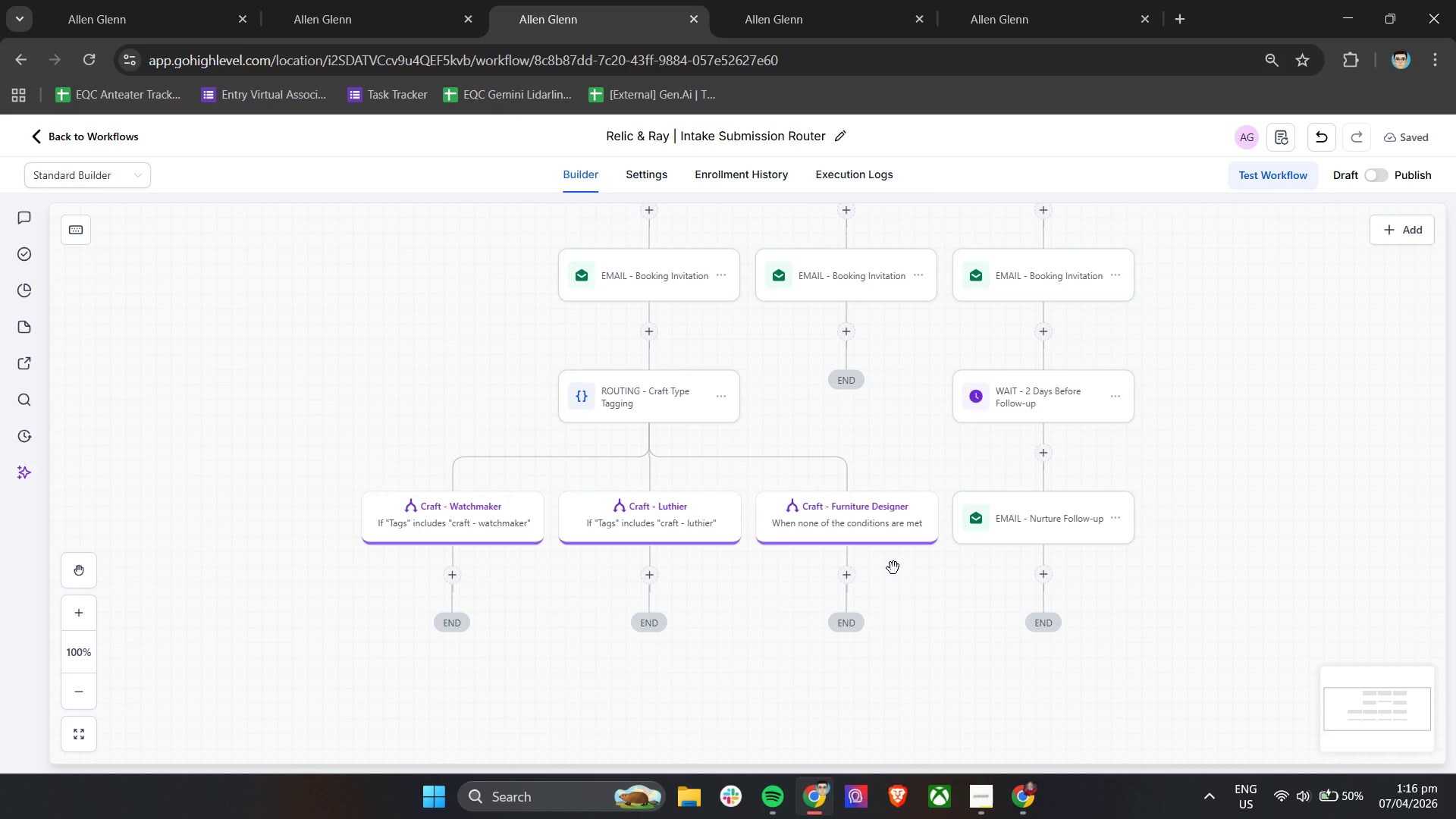 
hold_key(key=ControlLeft, duration=1.52)
scroll: coordinate [893, 568], scroll_direction: down, amount: 2.0
 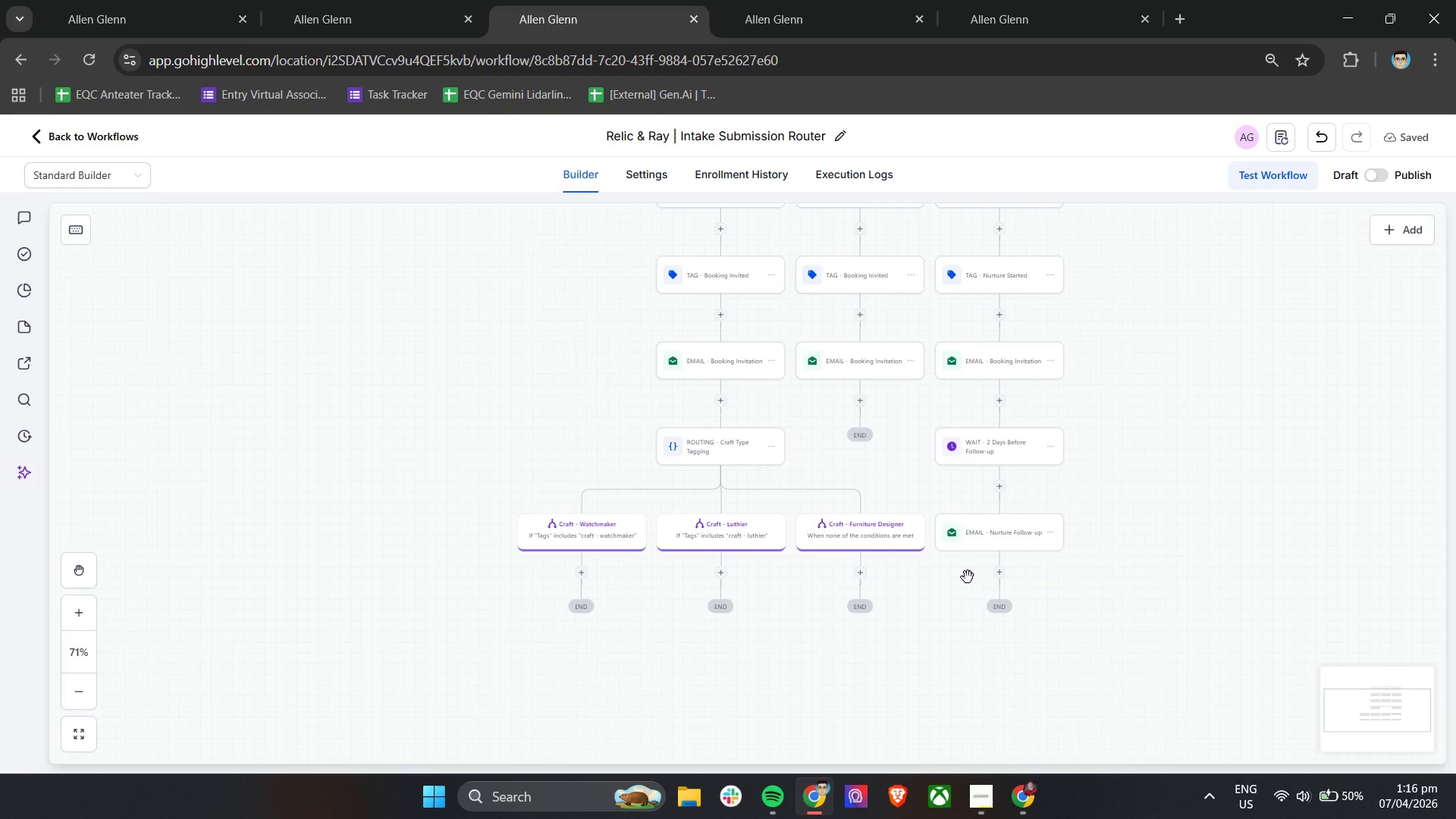 
hold_key(key=ControlLeft, duration=0.7)
scroll: coordinate [968, 577], scroll_direction: up, amount: 2.0
 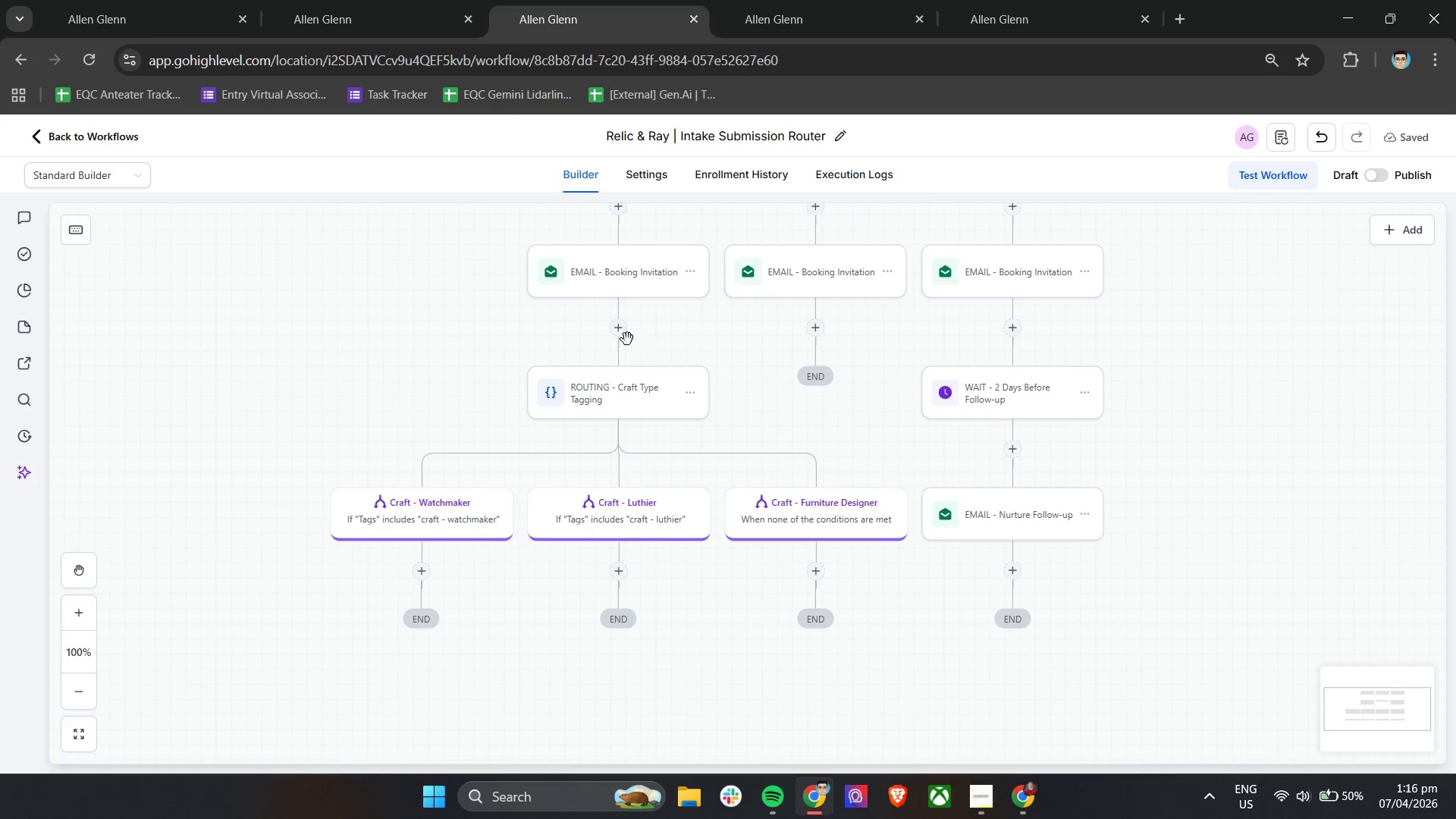 
wait(5.15)
 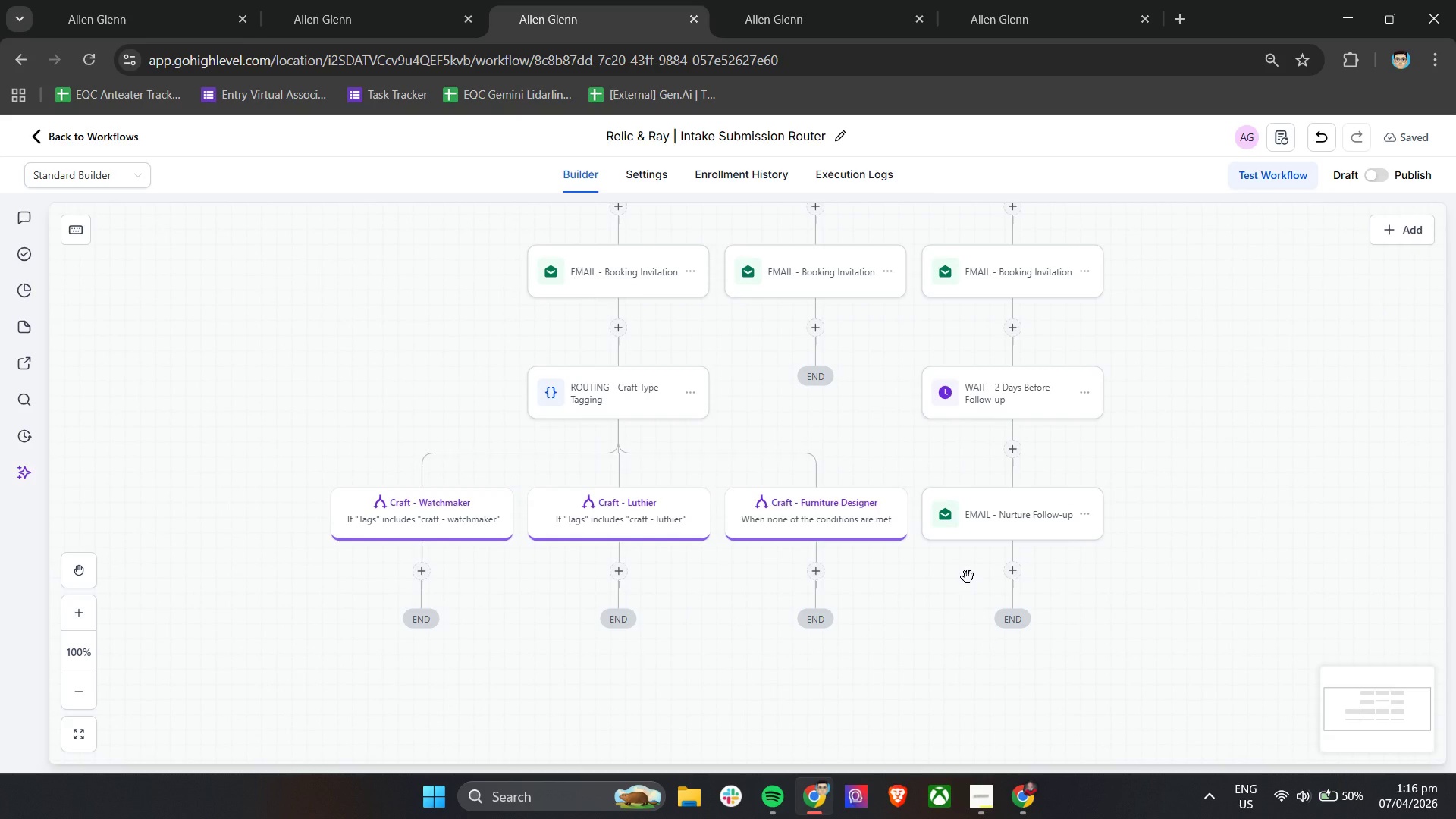 
left_click_drag(start_coordinate=[818, 328], to_coordinate=[624, 331])
 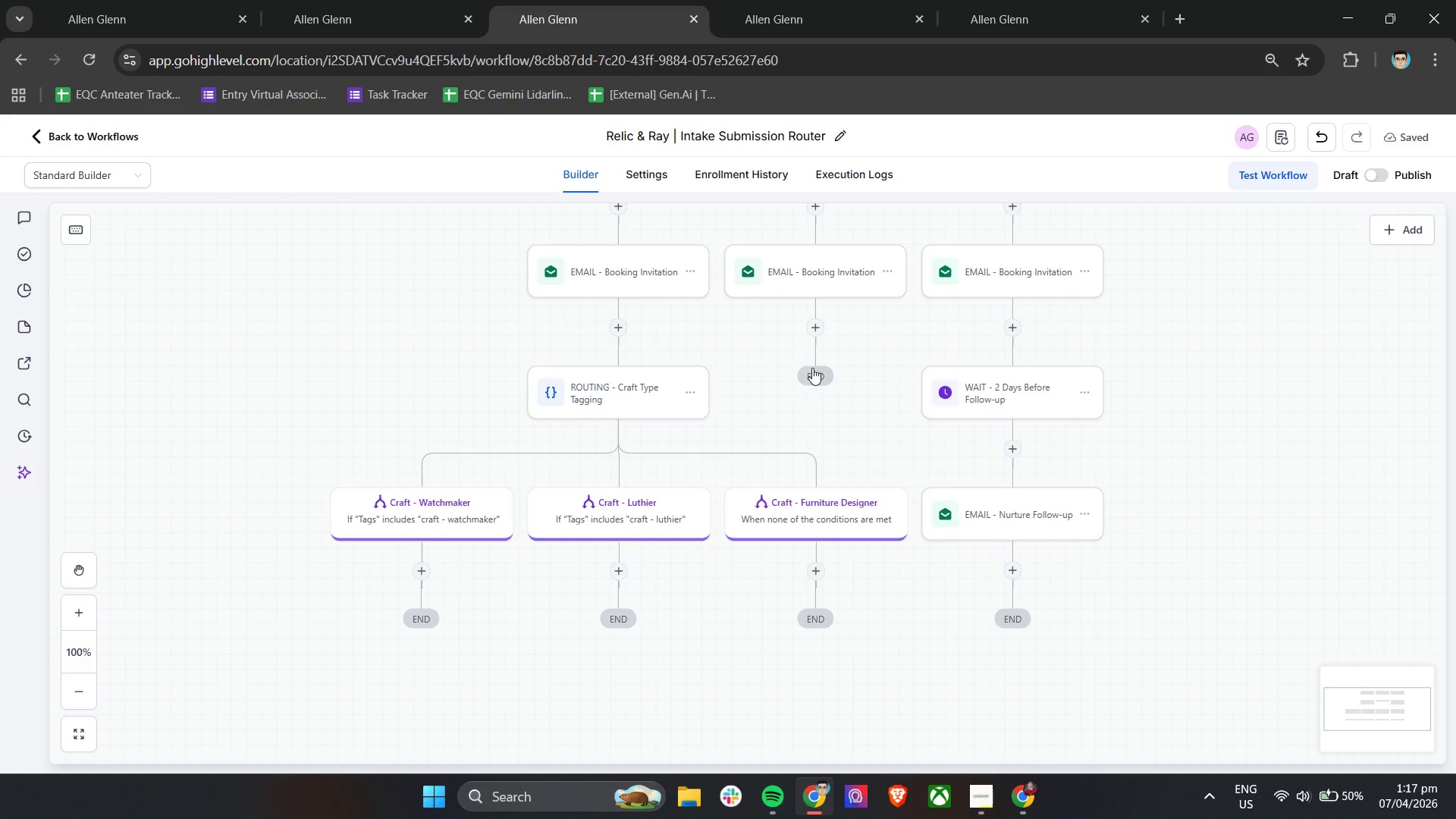 
left_click_drag(start_coordinate=[812, 379], to_coordinate=[713, 340])
 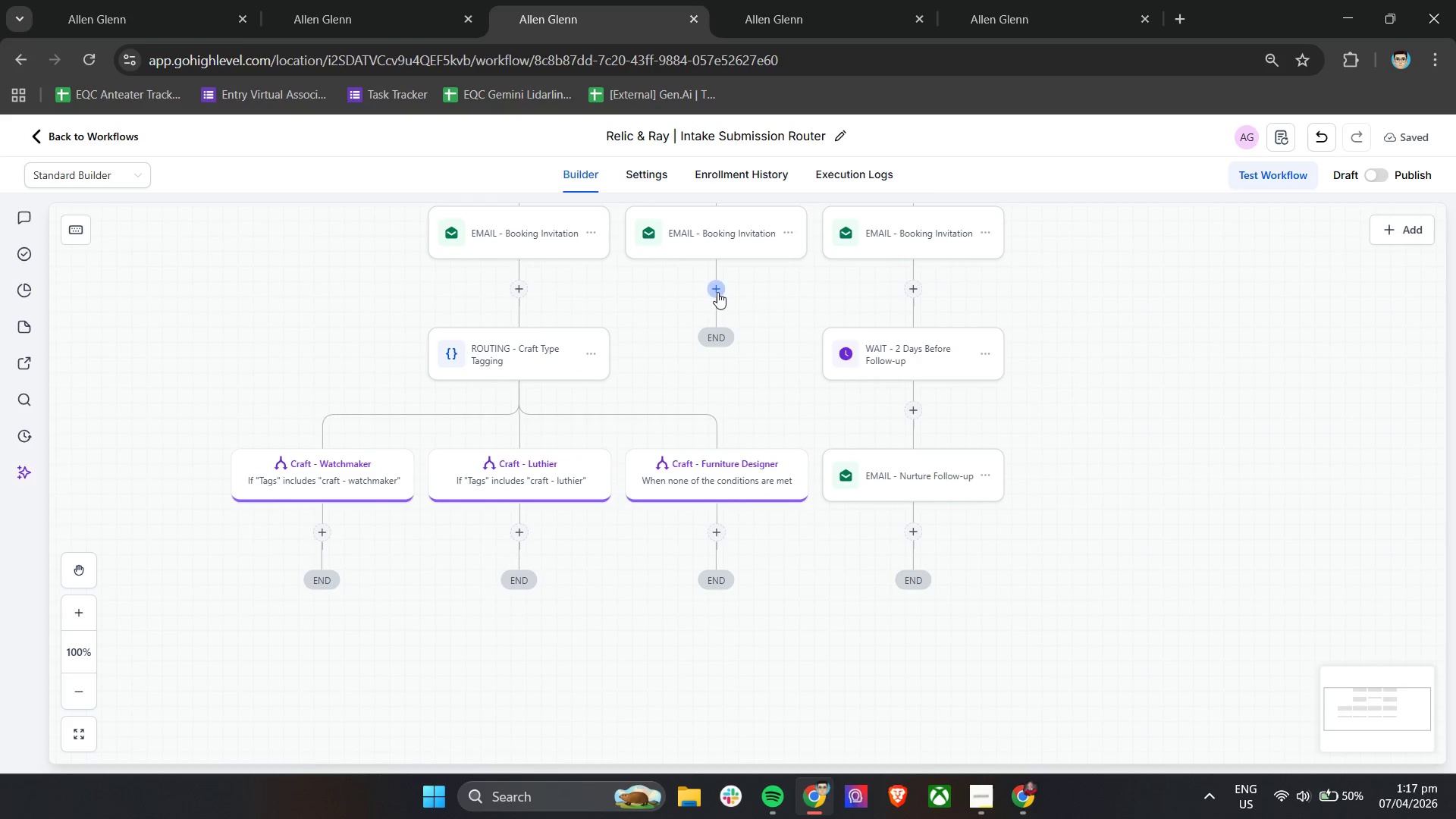 
left_click_drag(start_coordinate=[717, 292], to_coordinate=[520, 293])
 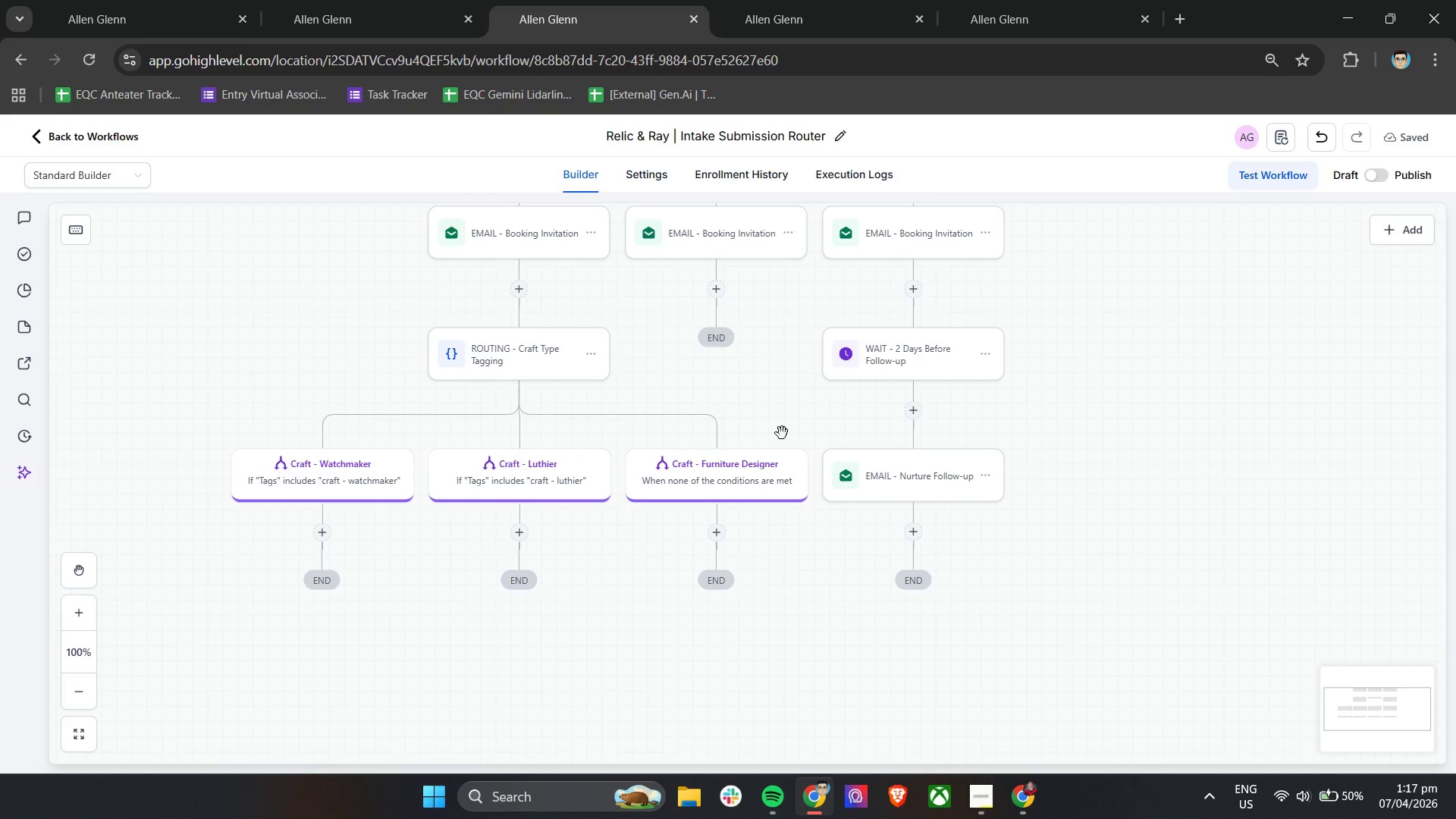 
hold_key(key=ControlLeft, duration=1.14)
scroll: coordinate [782, 433], scroll_direction: down, amount: 3.0
 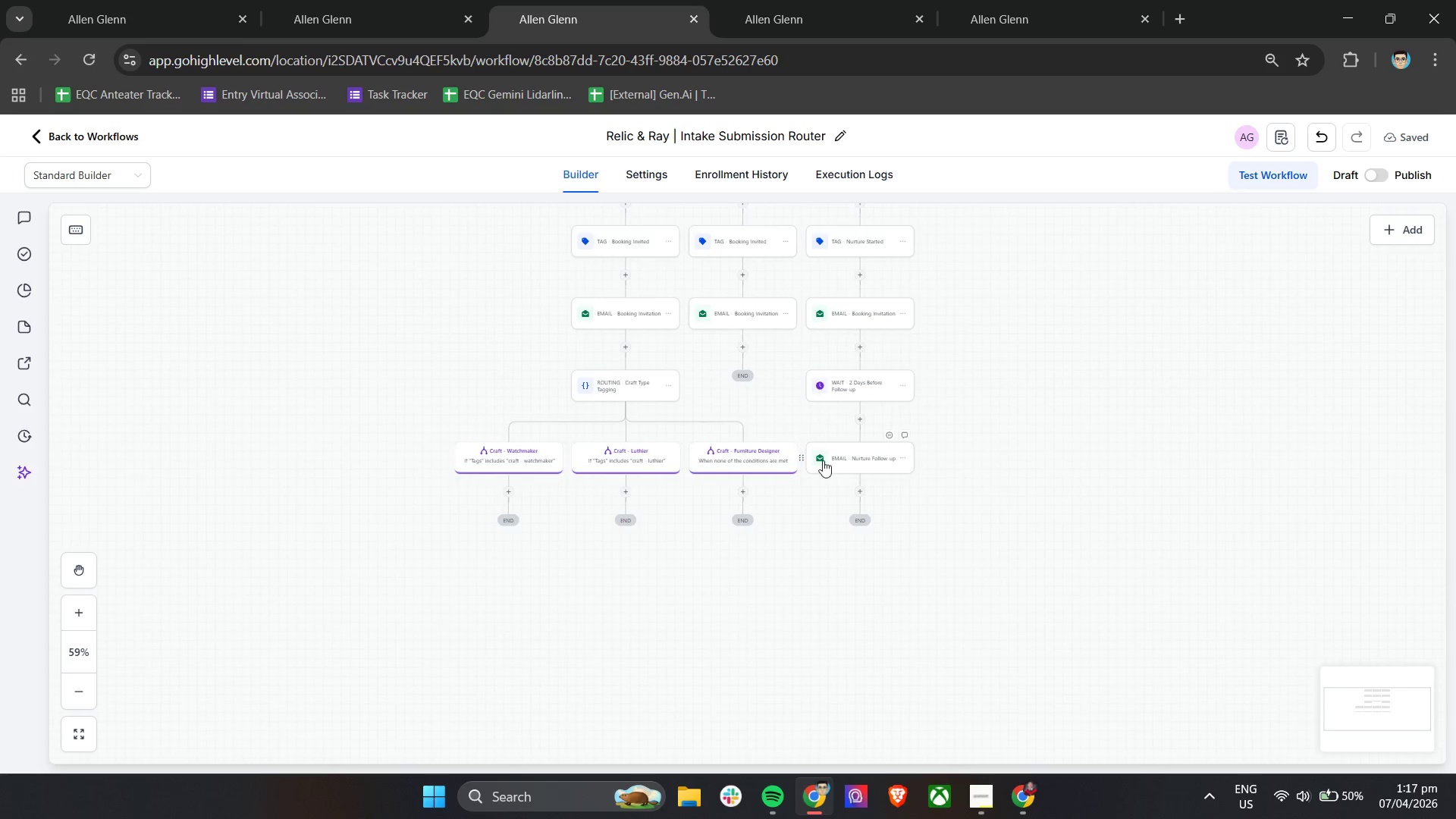 
hold_key(key=ControlLeft, duration=1.5)
 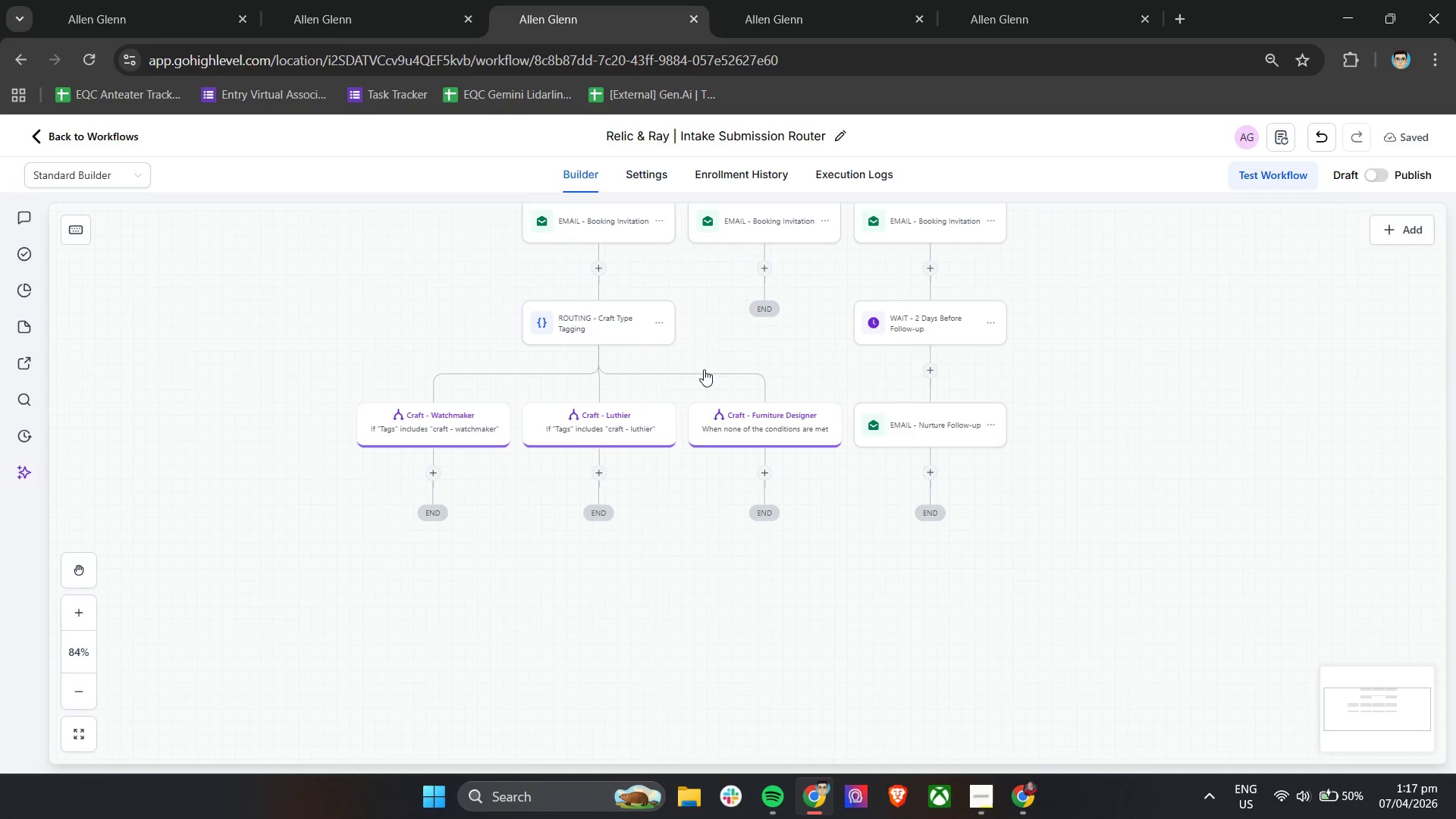 
scroll: coordinate [644, 444], scroll_direction: up, amount: 5.0
 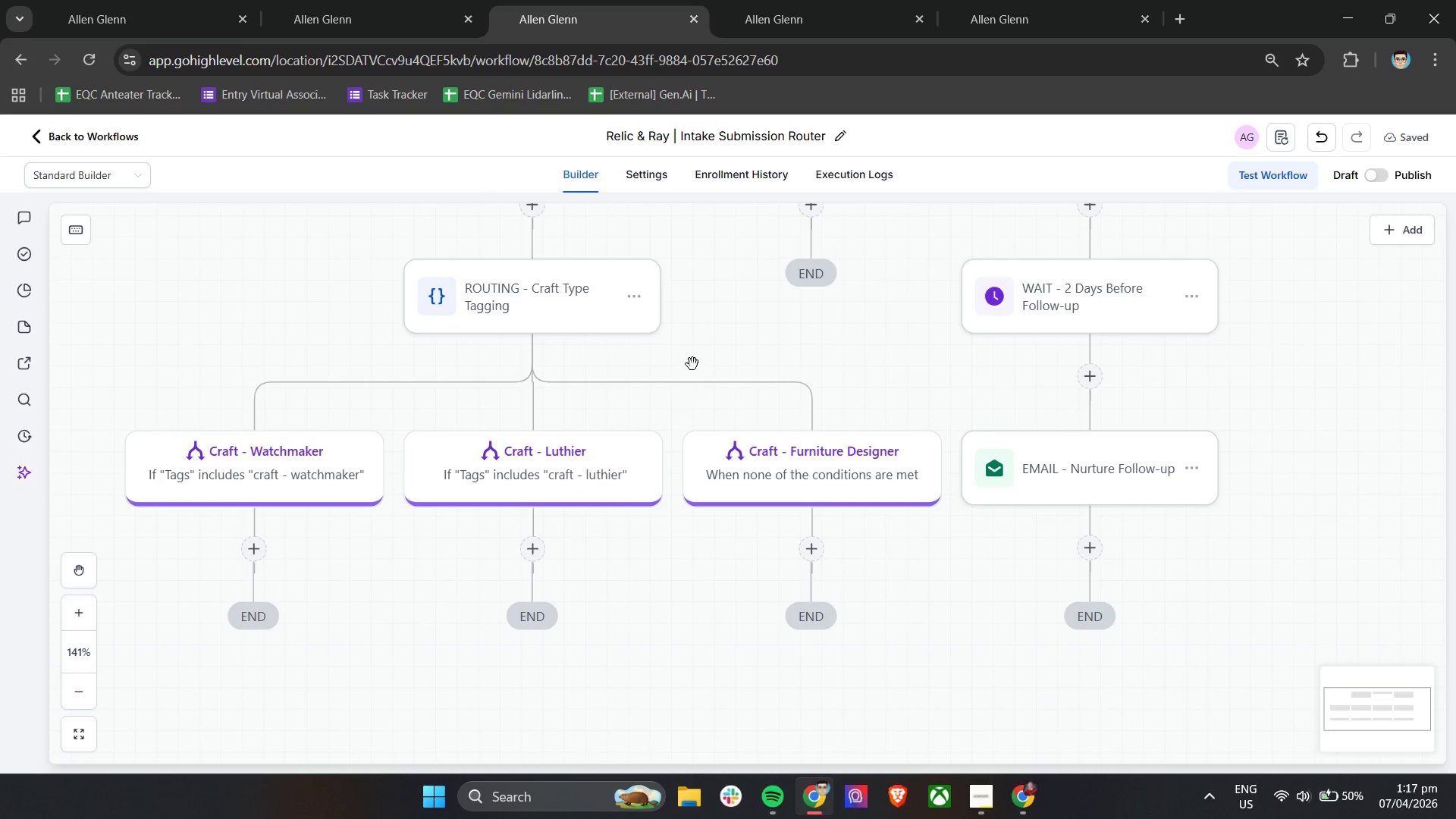 
hold_key(key=ControlLeft, duration=1.53)
scroll: coordinate [696, 362], scroll_direction: down, amount: 3.0
 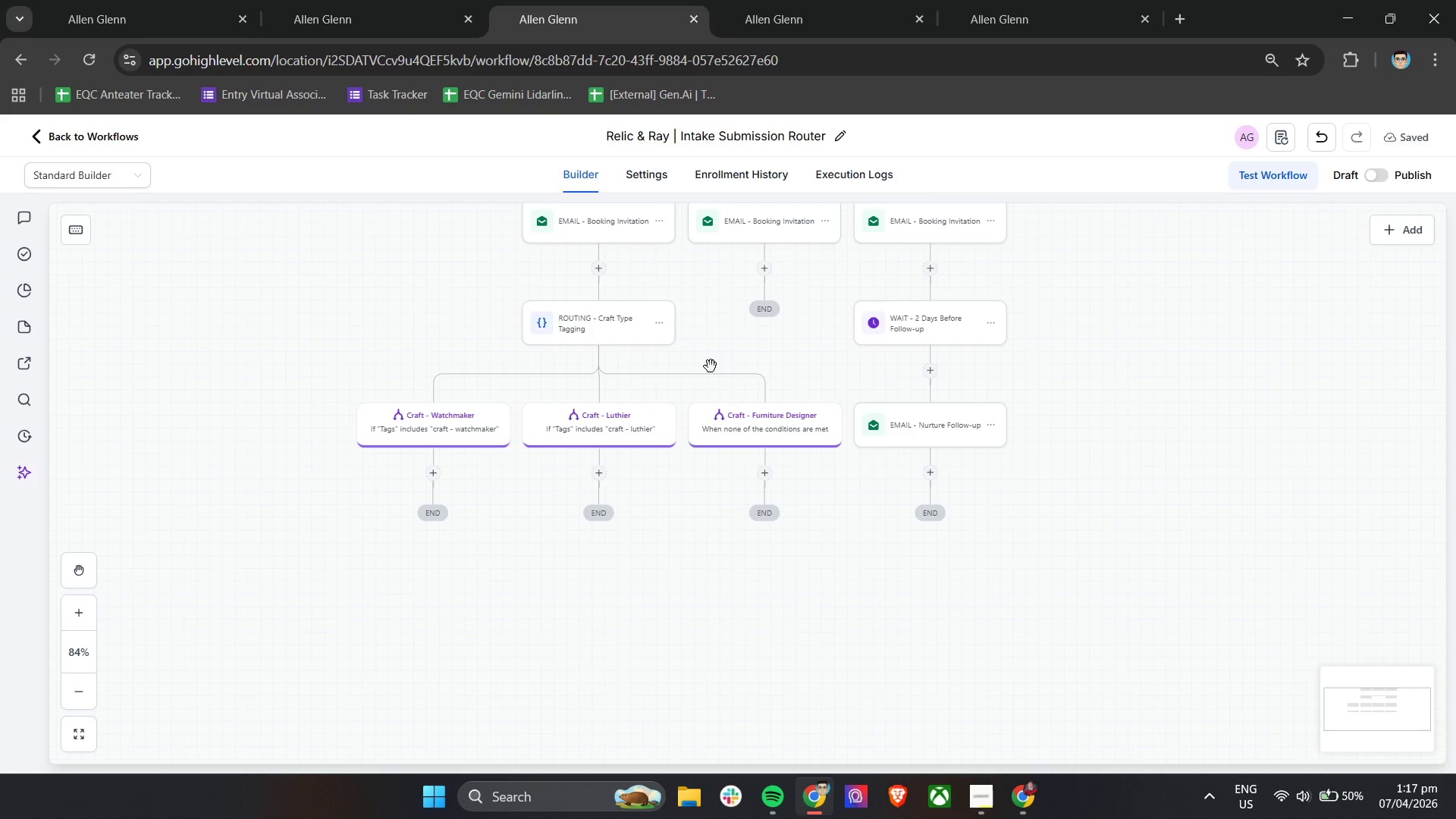 
left_click_drag(start_coordinate=[714, 365], to_coordinate=[690, 418])
 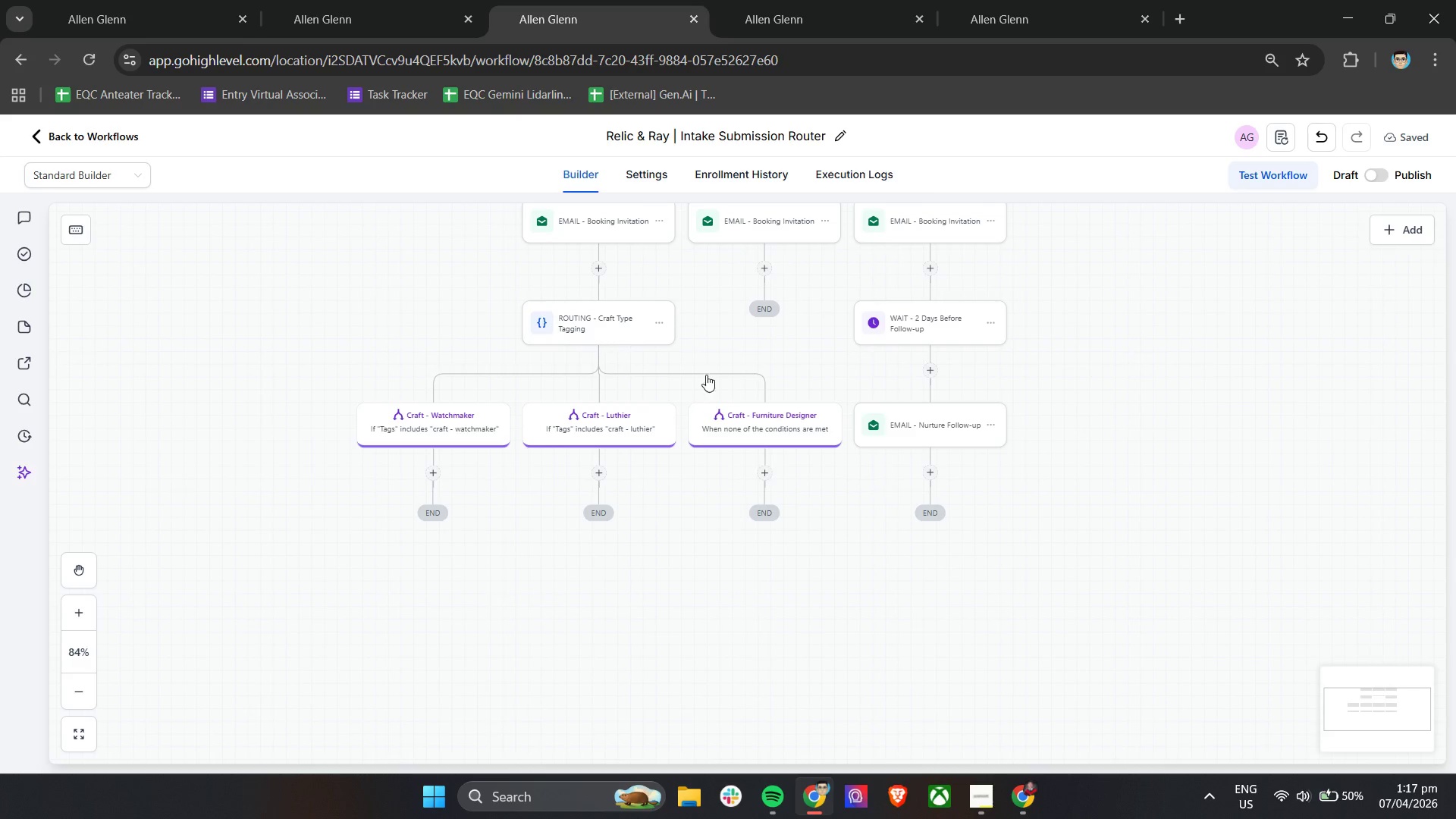 
key(Control+ControlLeft)
 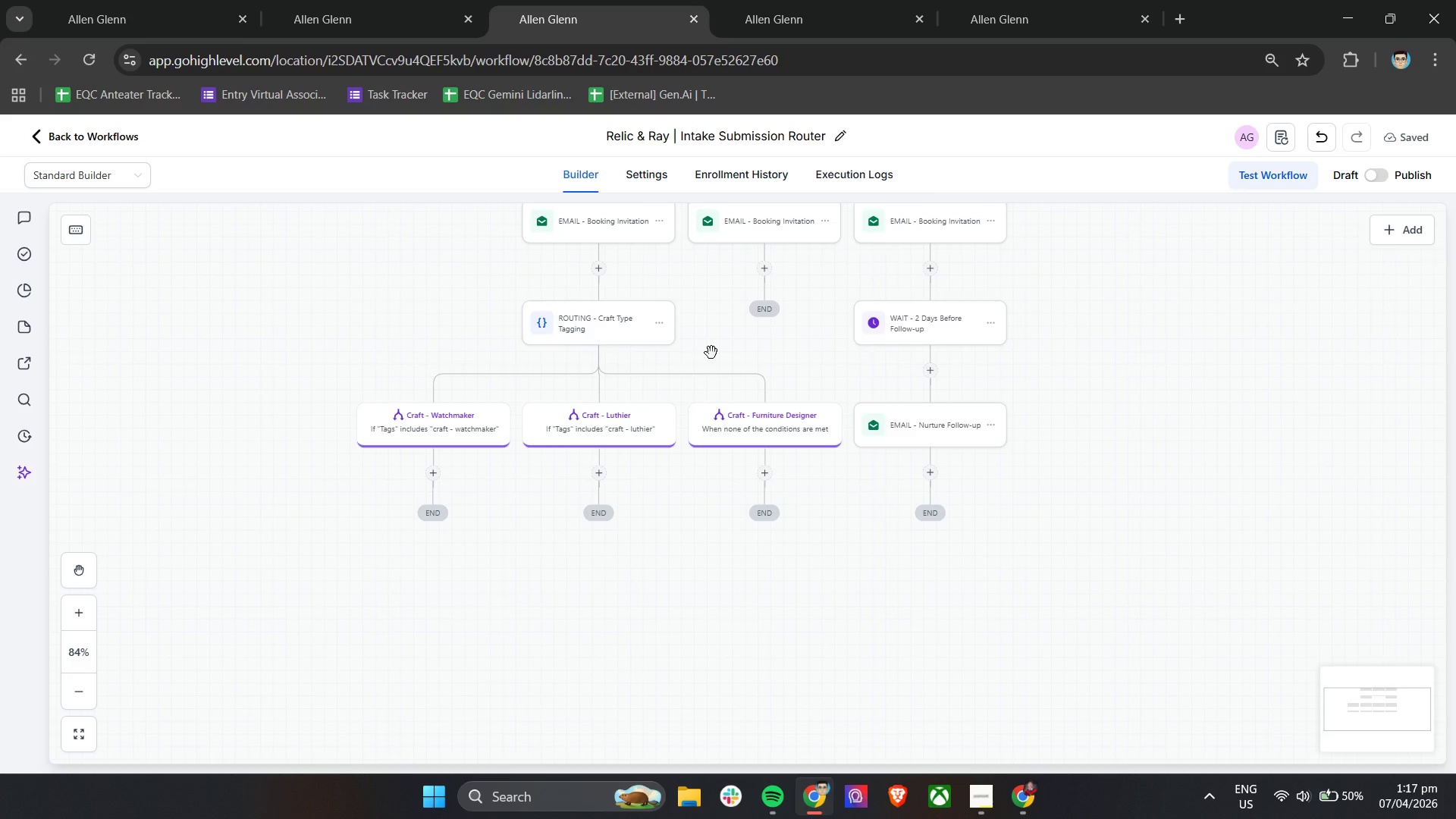 
left_click_drag(start_coordinate=[717, 330], to_coordinate=[674, 448])
 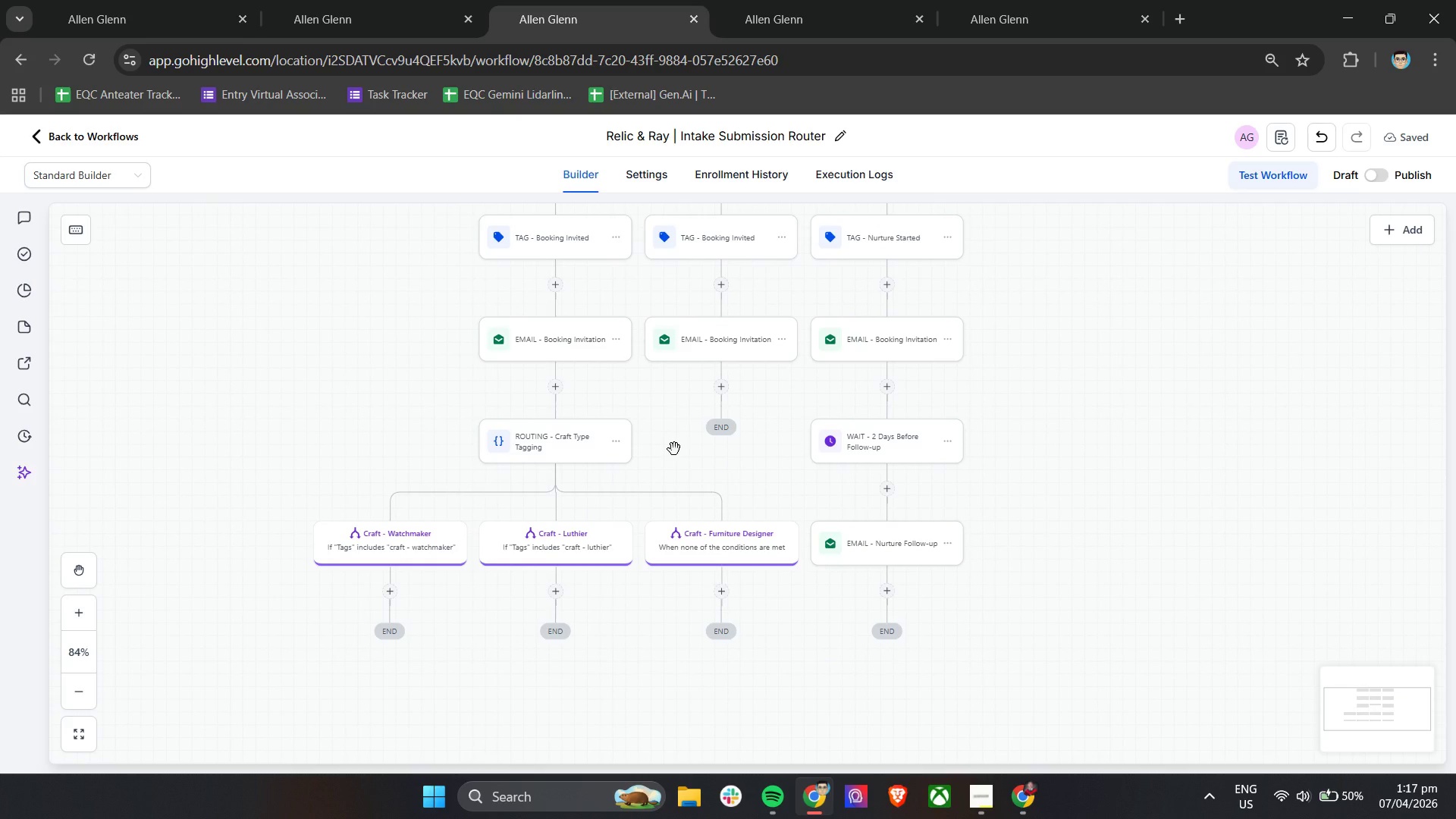 
wait(26.05)
 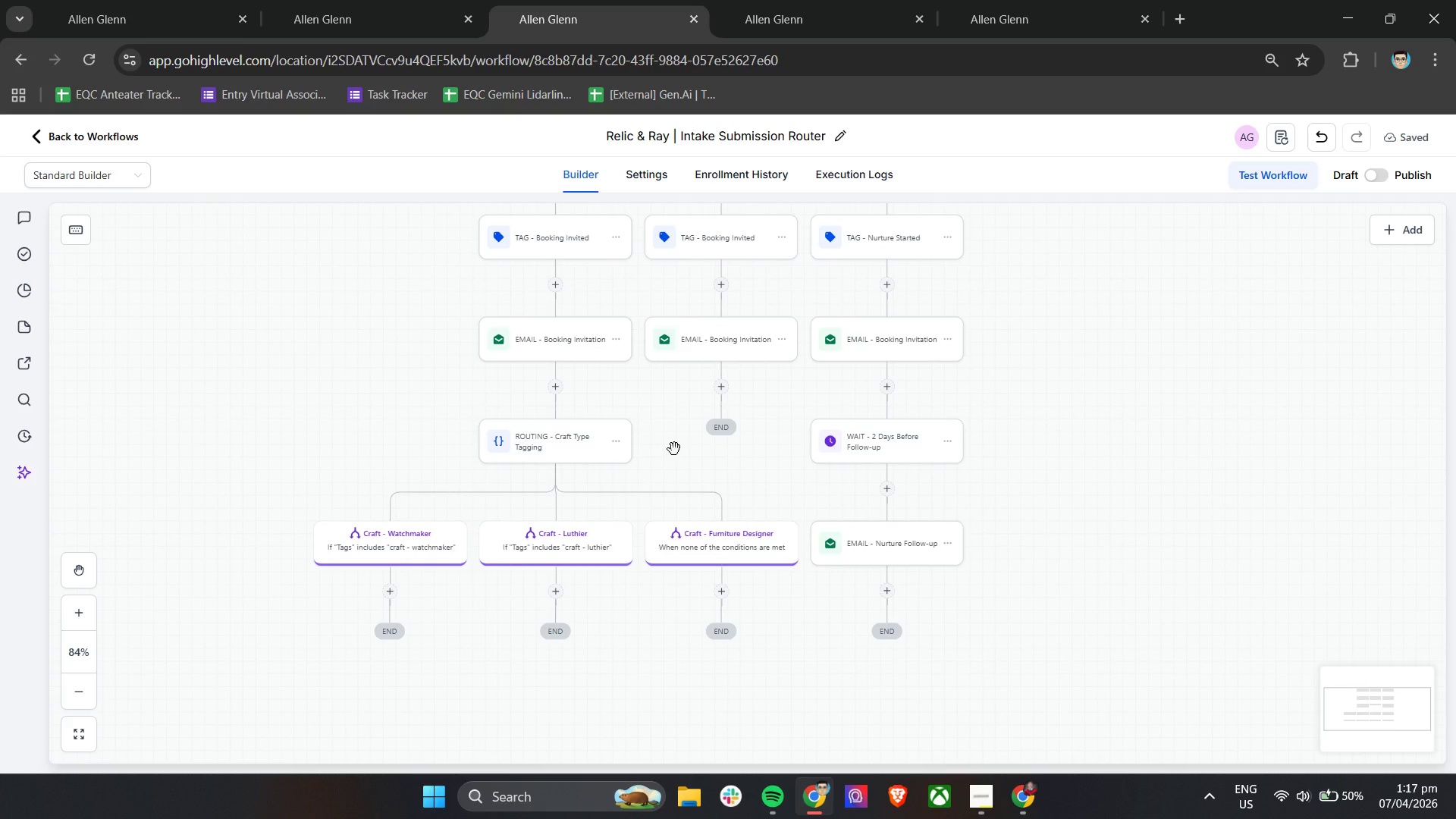 
scroll: coordinate [674, 448], scroll_direction: up, amount: 8.0
 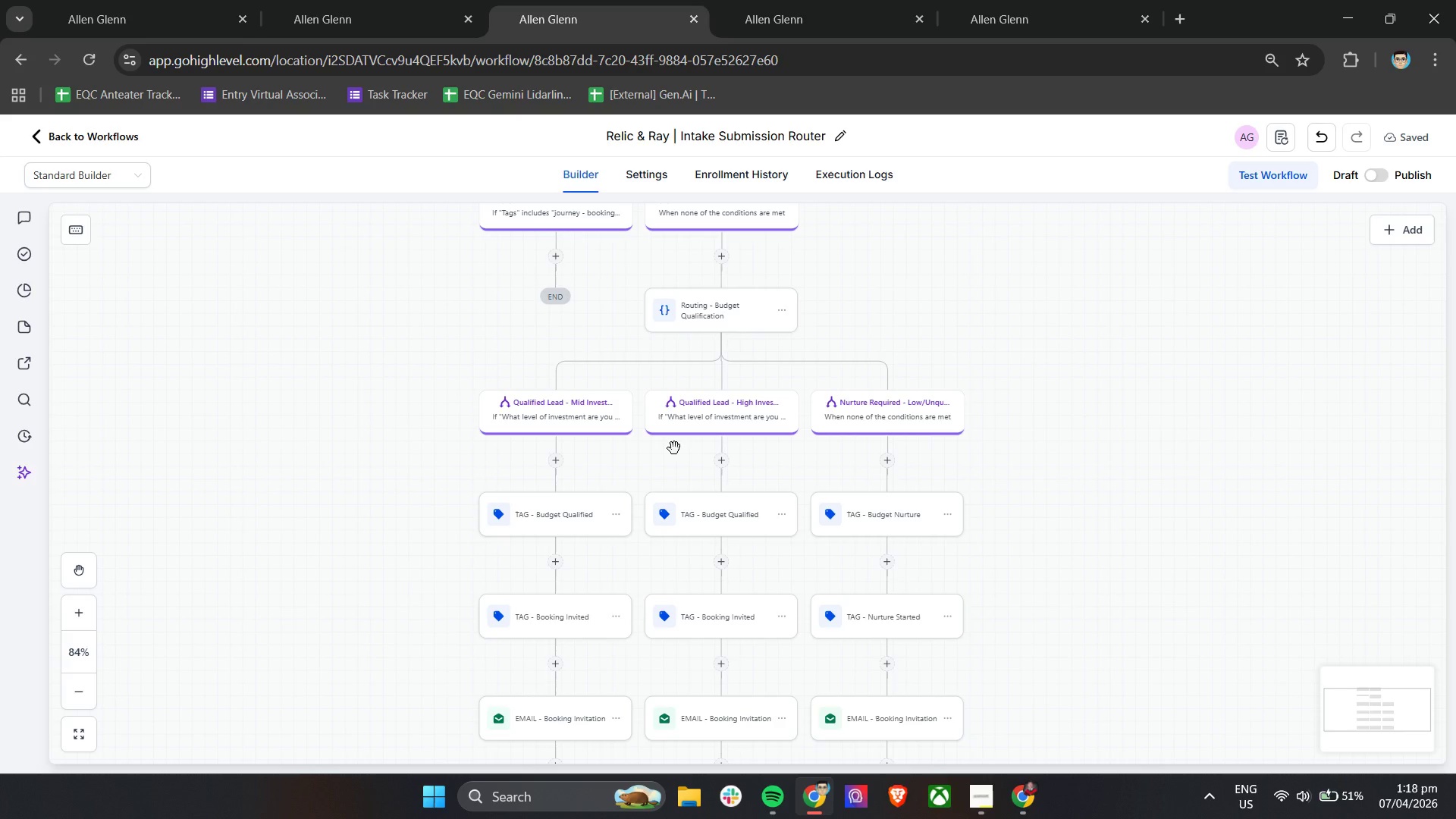 
wait(31.62)
 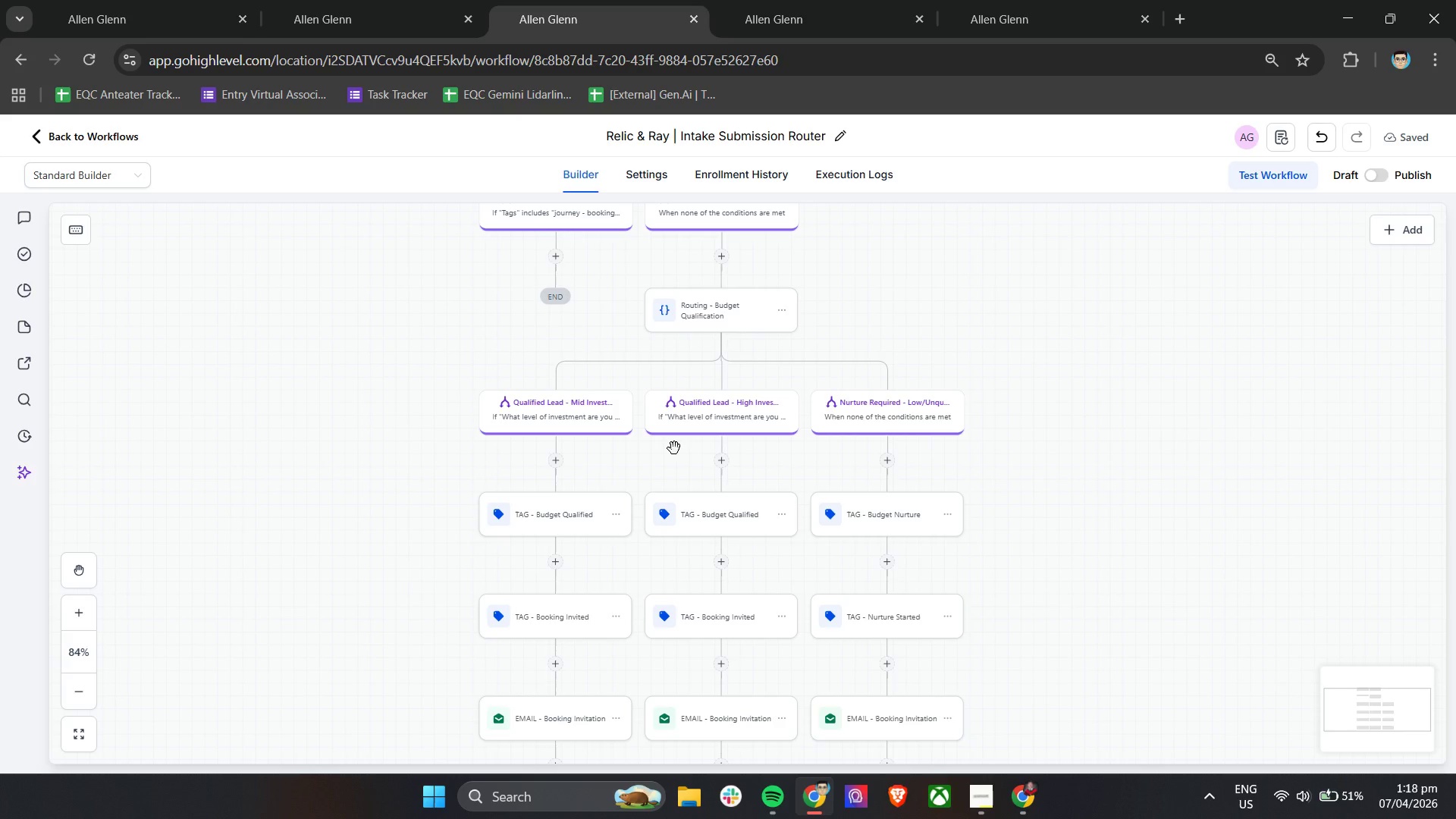 
scroll: coordinate [732, 420], scroll_direction: down, amount: 8.0
 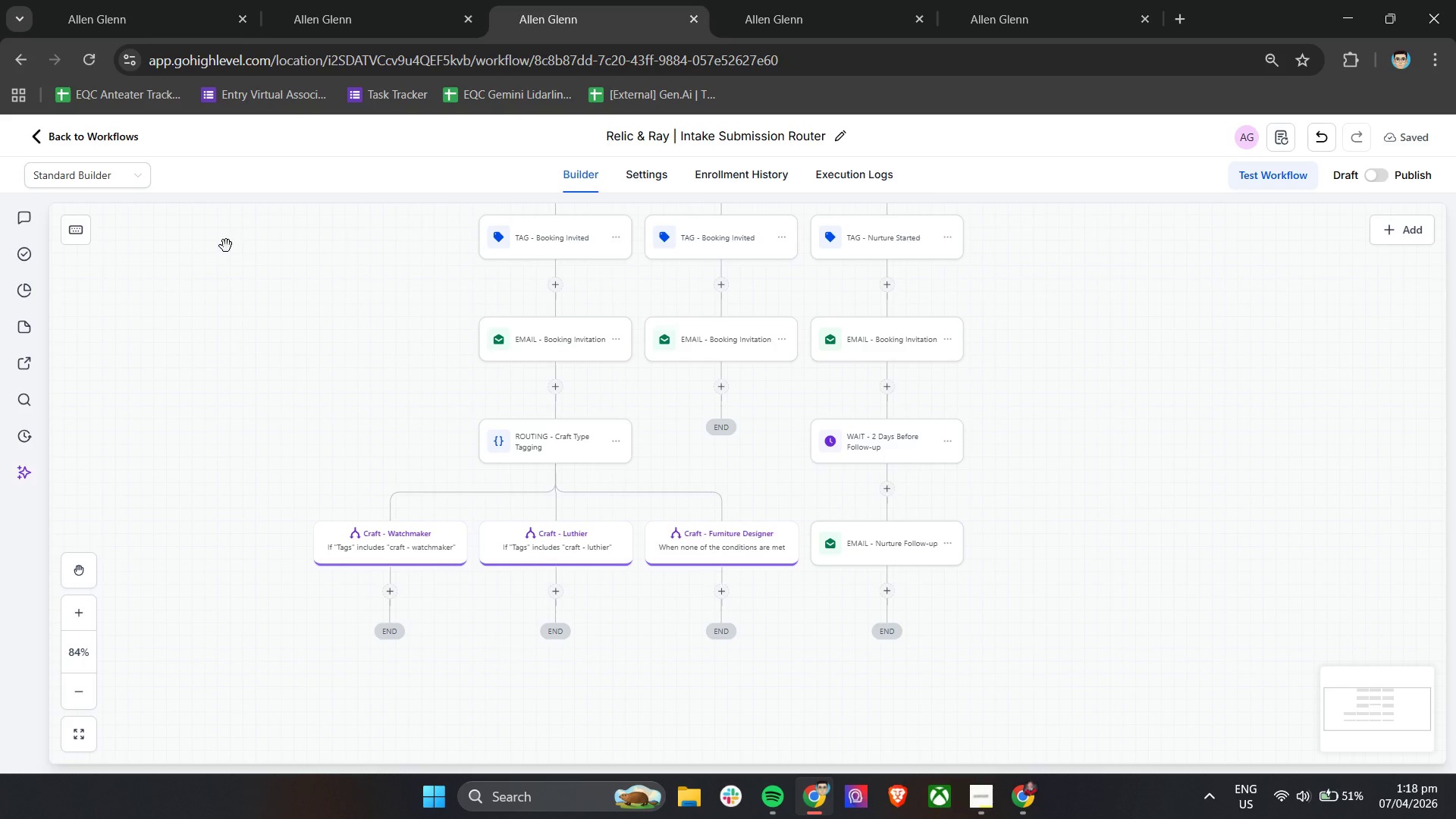 
left_click([48, 180])
 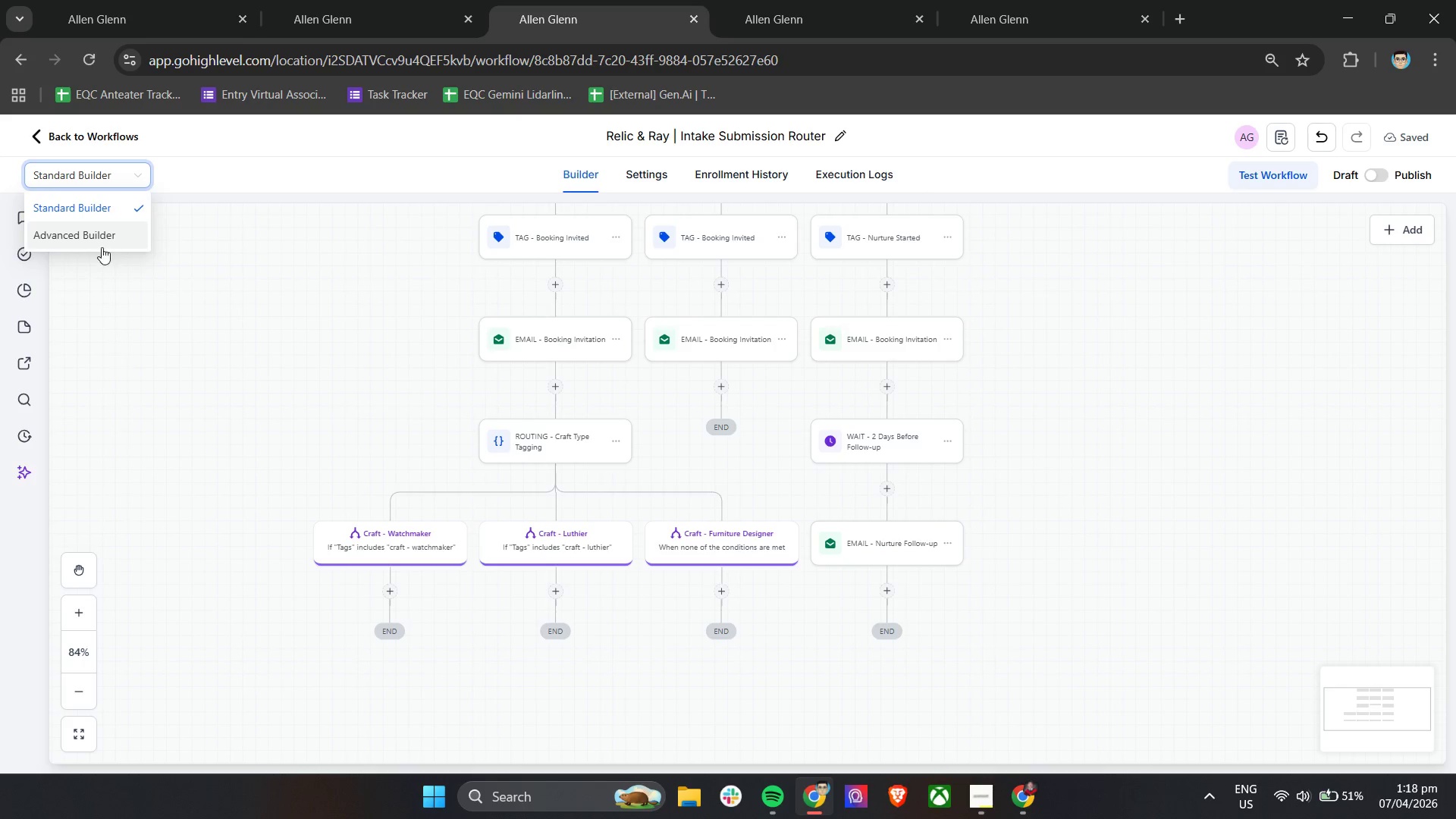 
left_click([100, 244])
 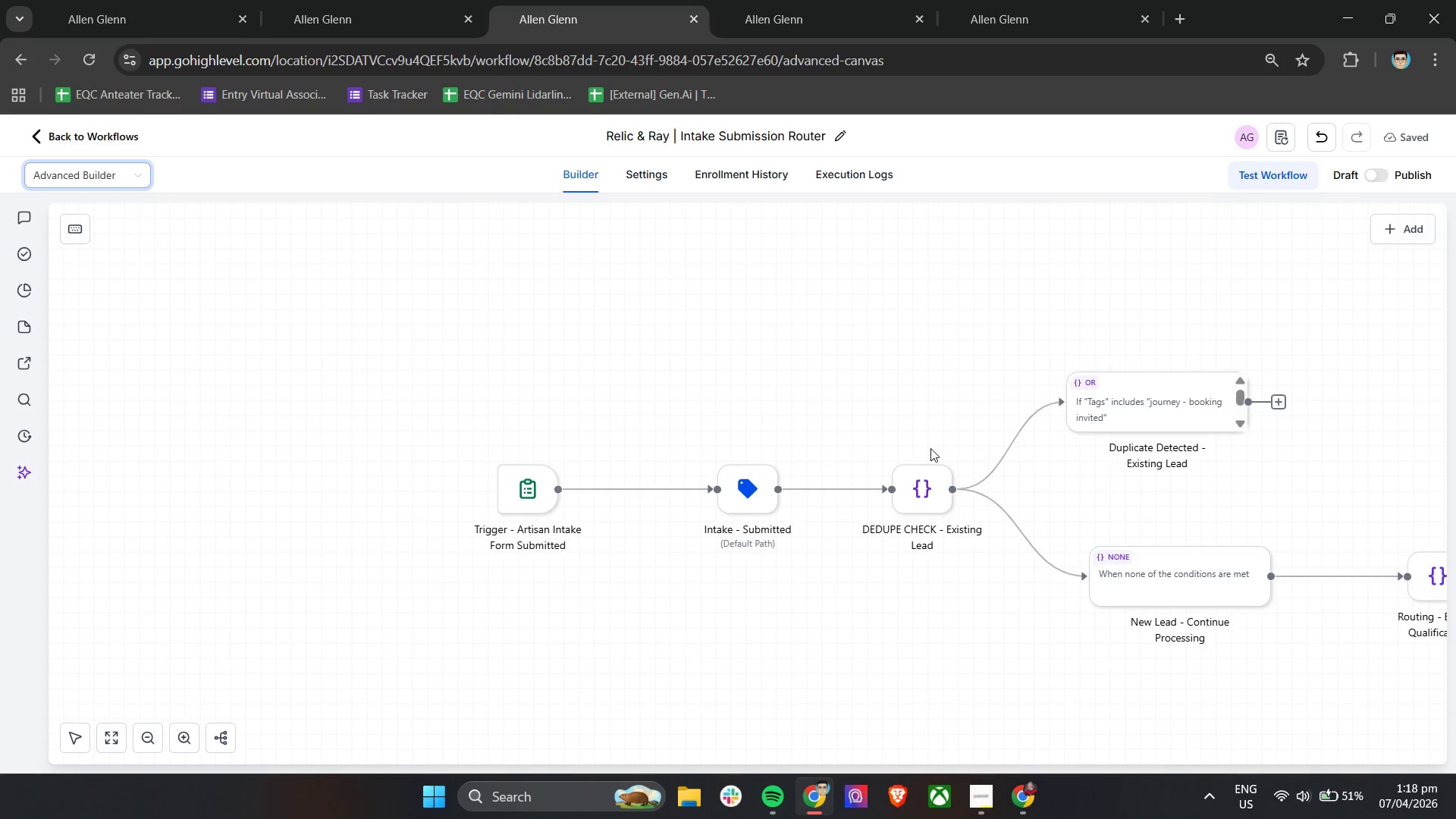 
hold_key(key=ControlLeft, duration=0.69)
left_click_drag(start_coordinate=[1314, 504], to_coordinate=[1219, 504])
 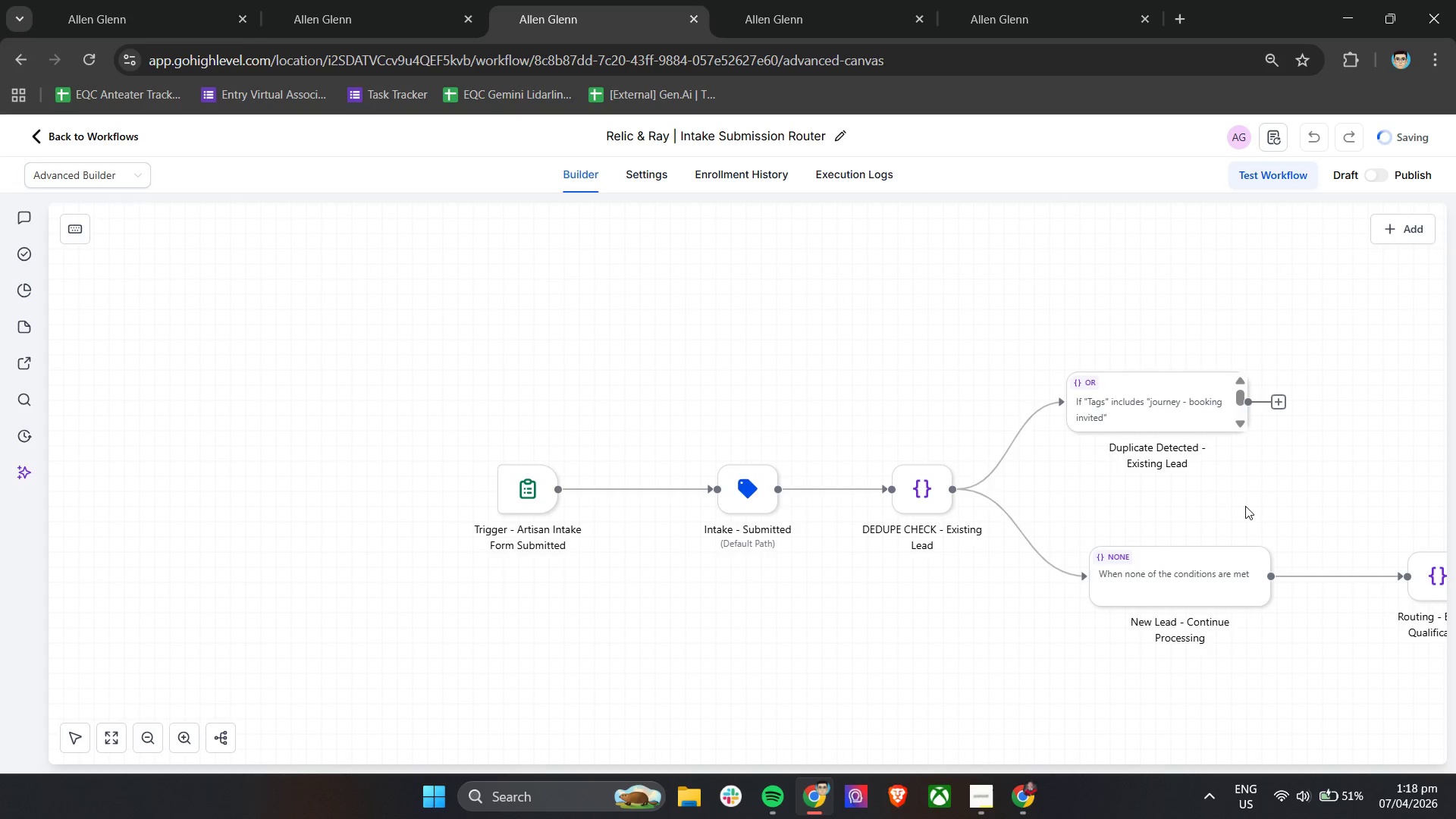 
hold_key(key=ControlLeft, duration=0.61)
scroll: coordinate [1245, 506], scroll_direction: down, amount: 4.0
 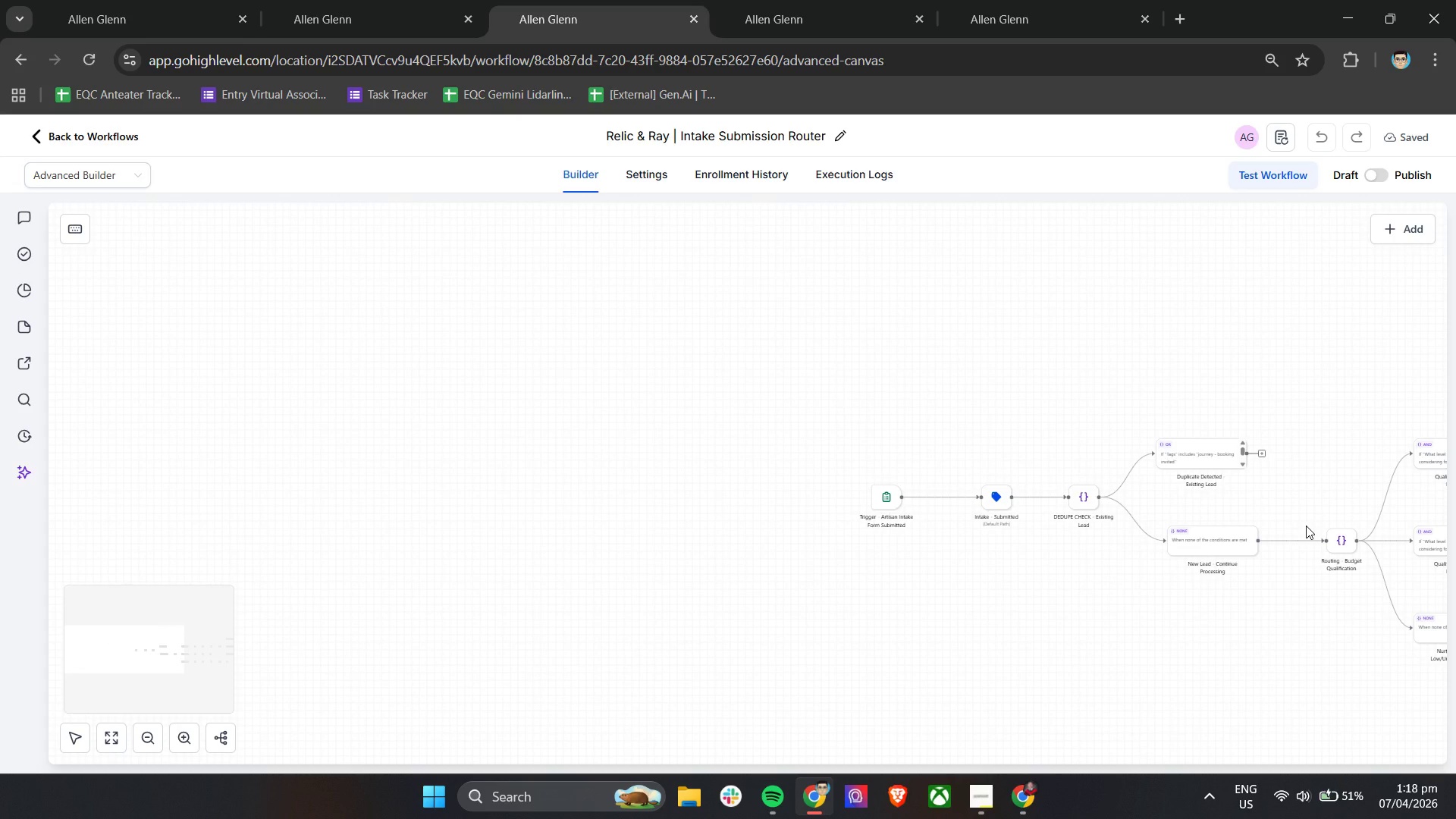 
hold_key(key=ShiftLeft, duration=1.51)
scroll: coordinate [1189, 527], scroll_direction: down, amount: 10.0
 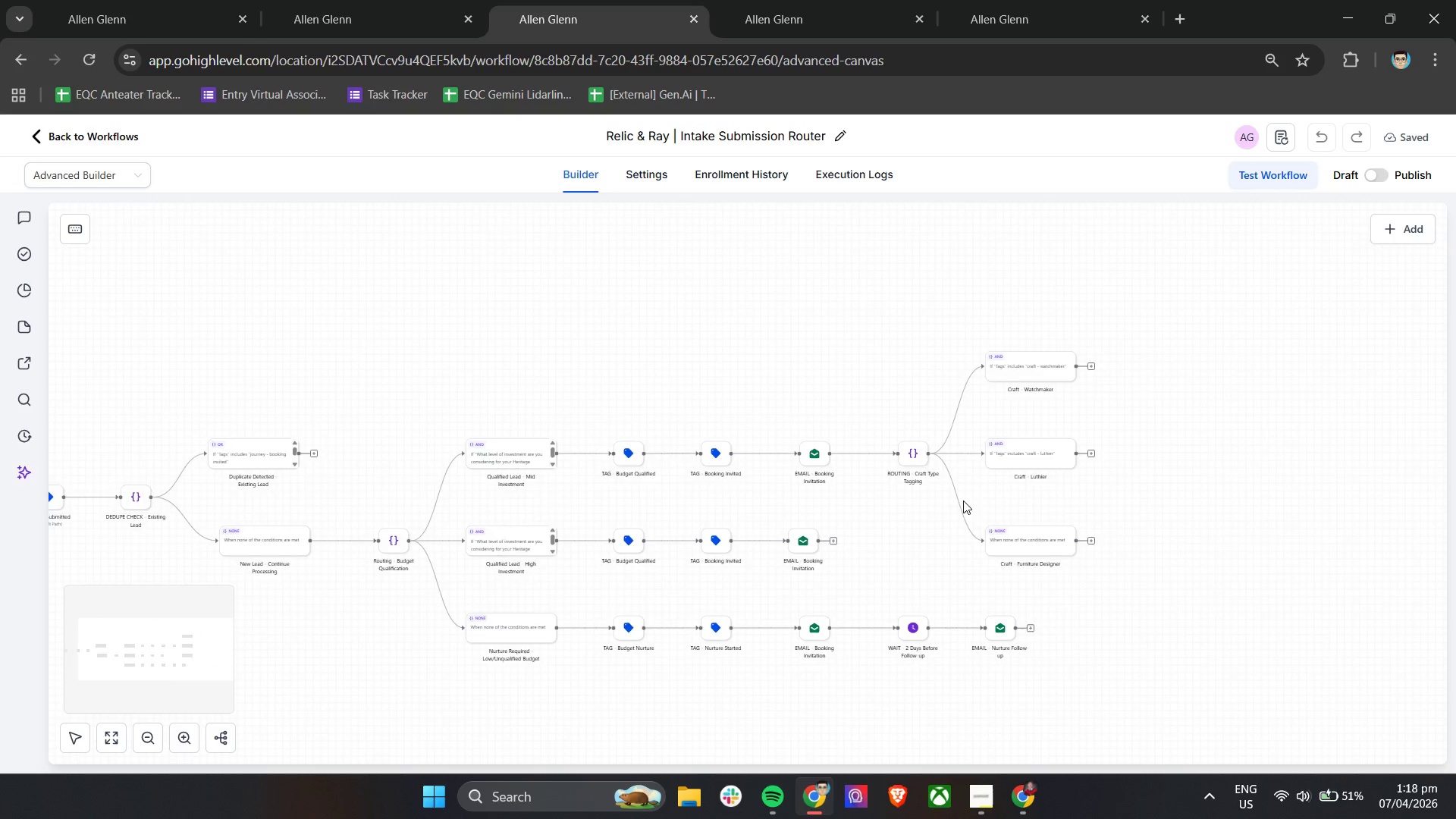 
hold_key(key=ShiftLeft, duration=1.12)
scroll: coordinate [924, 504], scroll_direction: up, amount: 3.0
 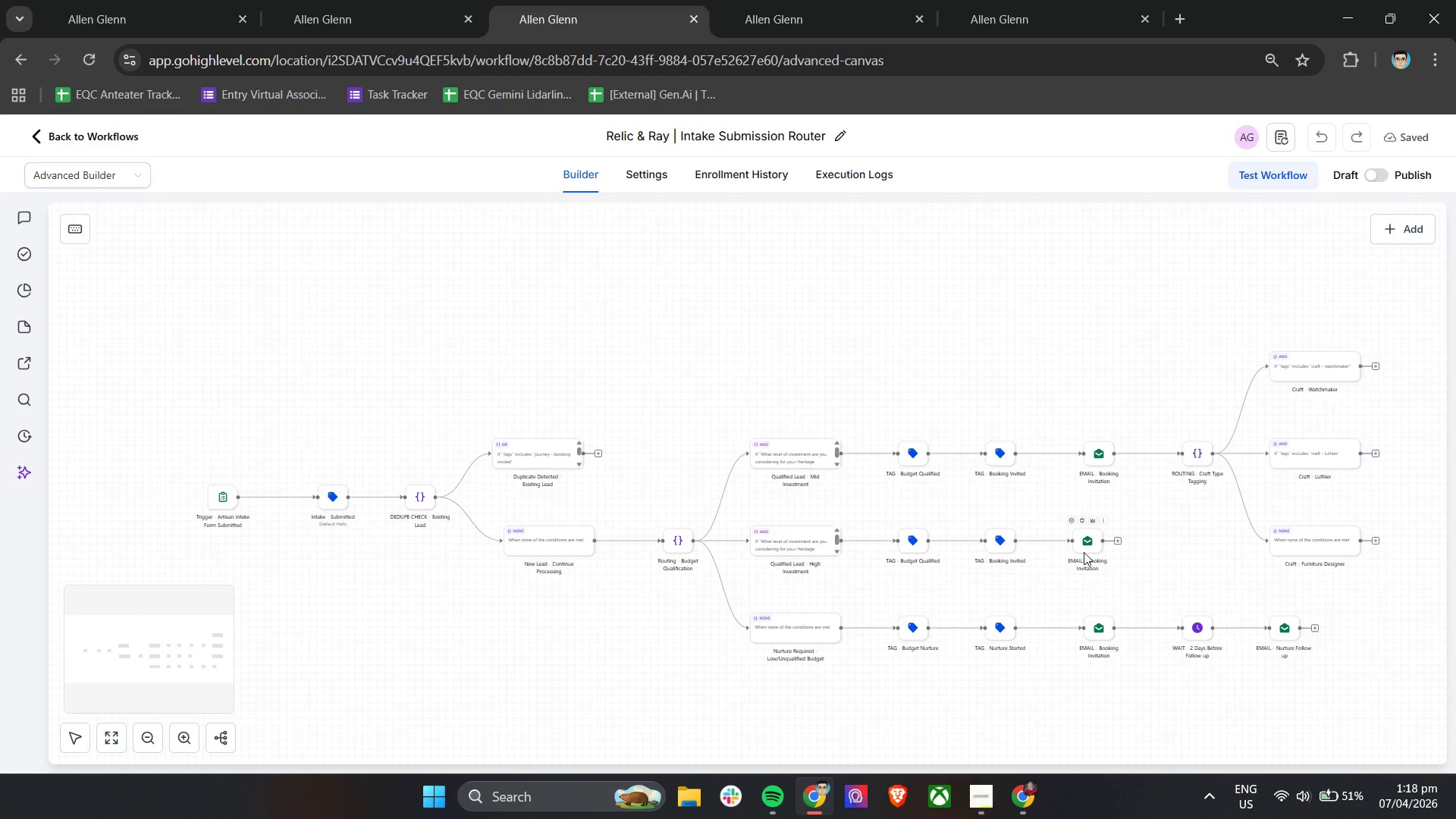 
left_click_drag(start_coordinate=[1114, 543], to_coordinate=[1181, 454])
 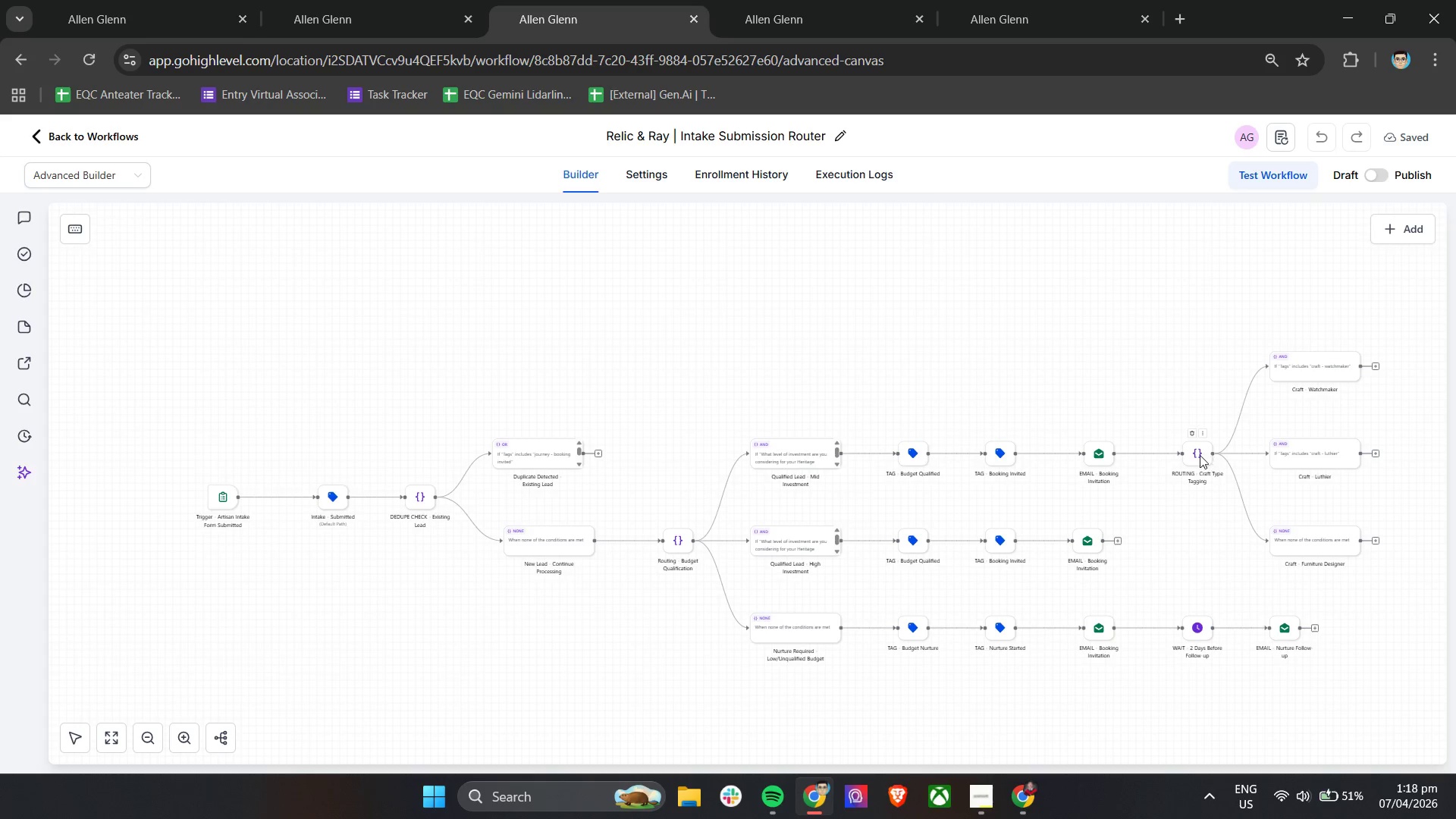 
left_click_drag(start_coordinate=[1138, 319], to_coordinate=[1418, 593])
 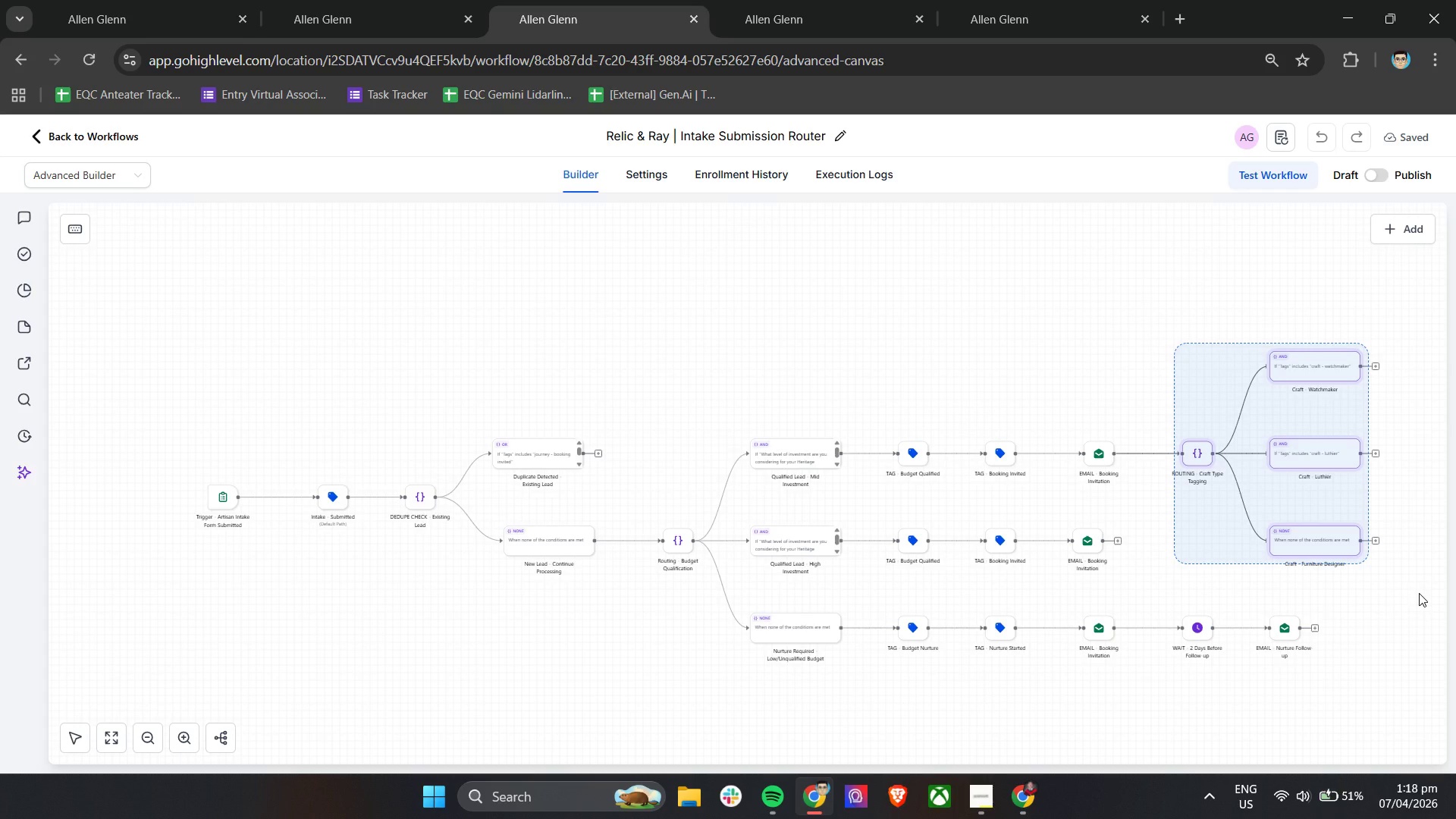 
hold_key(key=ShiftLeft, duration=1.03)
scroll: coordinate [1296, 548], scroll_direction: down, amount: 4.0
 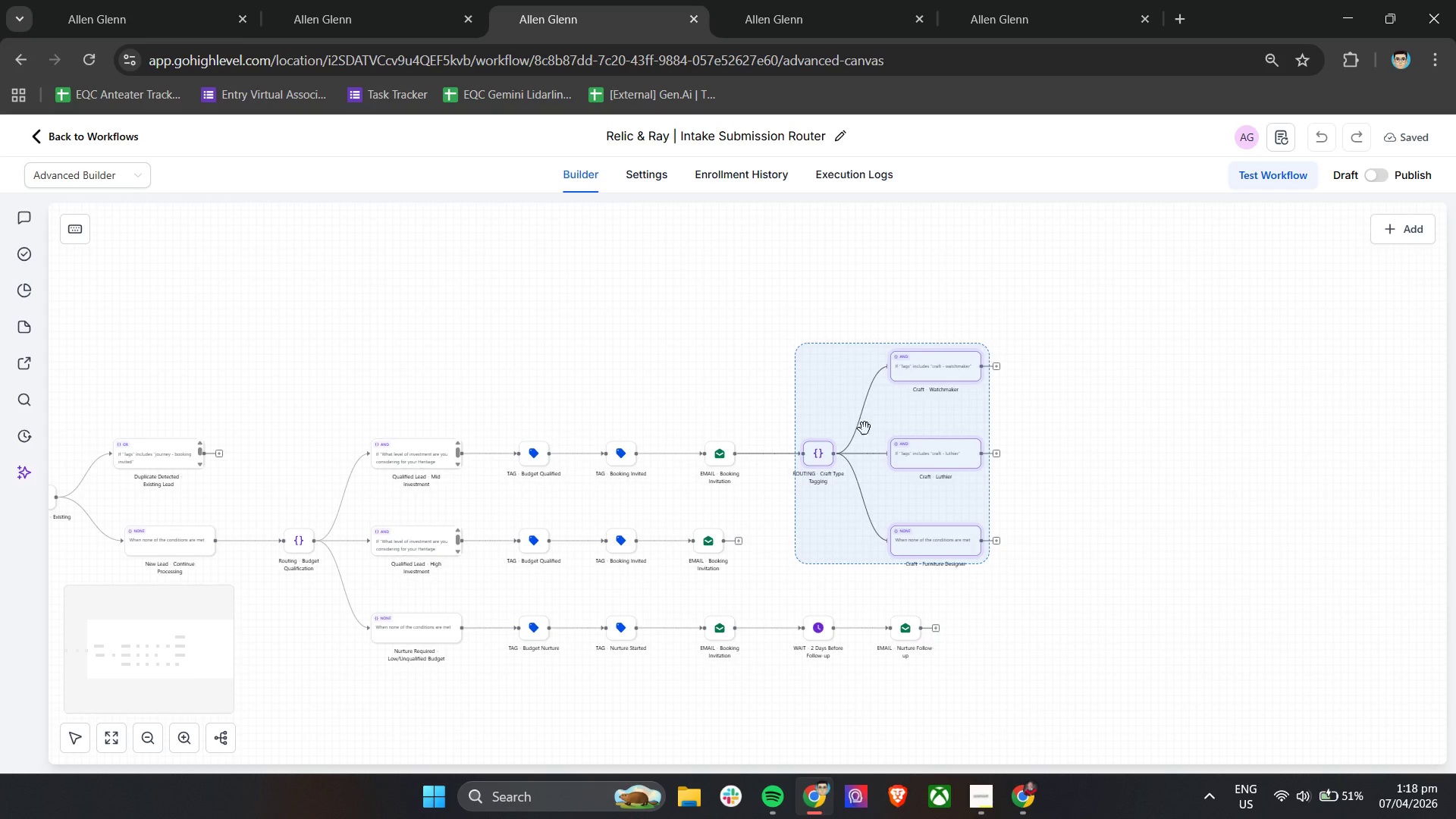 
left_click_drag(start_coordinate=[864, 428], to_coordinate=[1109, 492])
 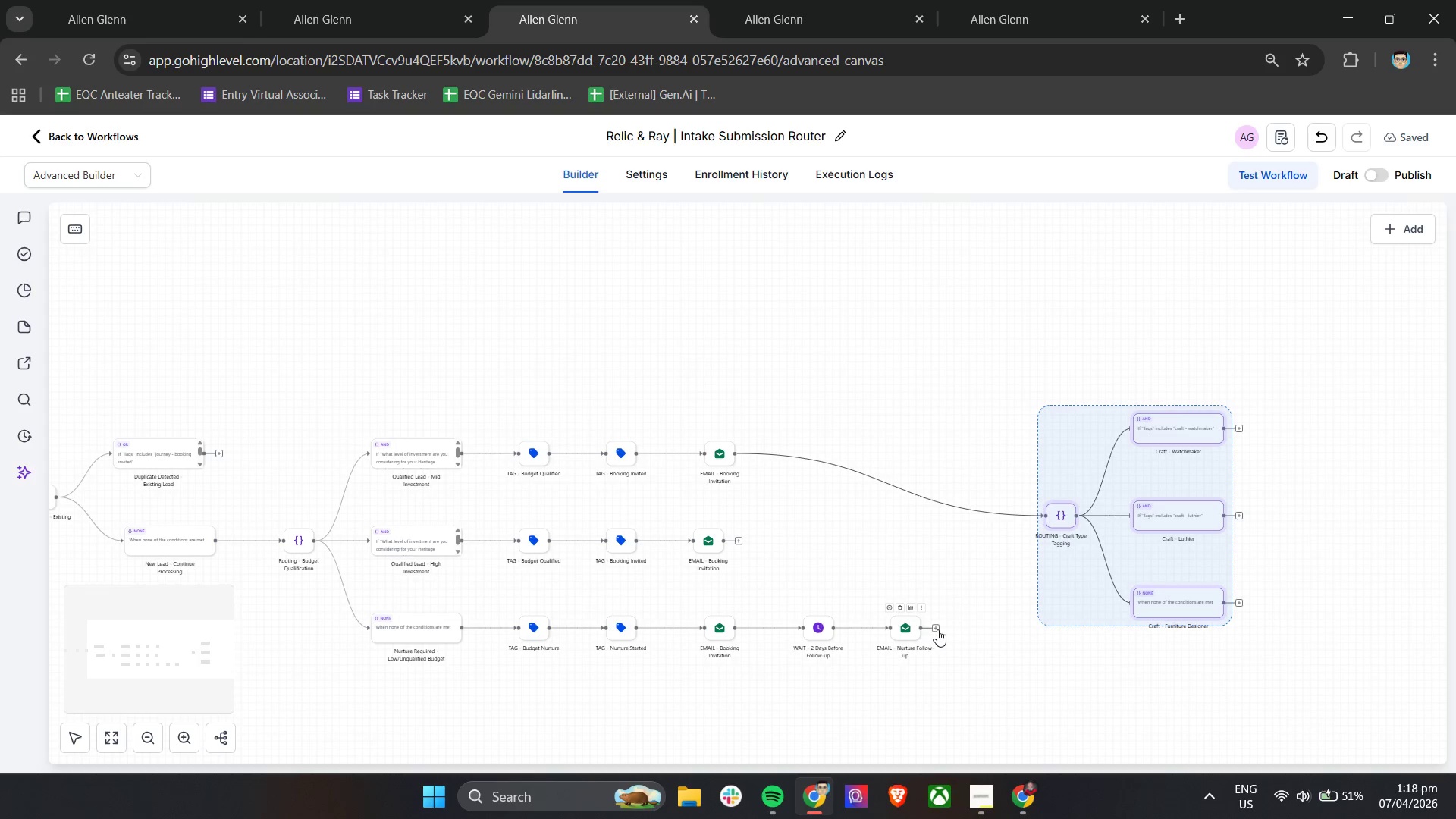 
left_click_drag(start_coordinate=[937, 629], to_coordinate=[1044, 517])
 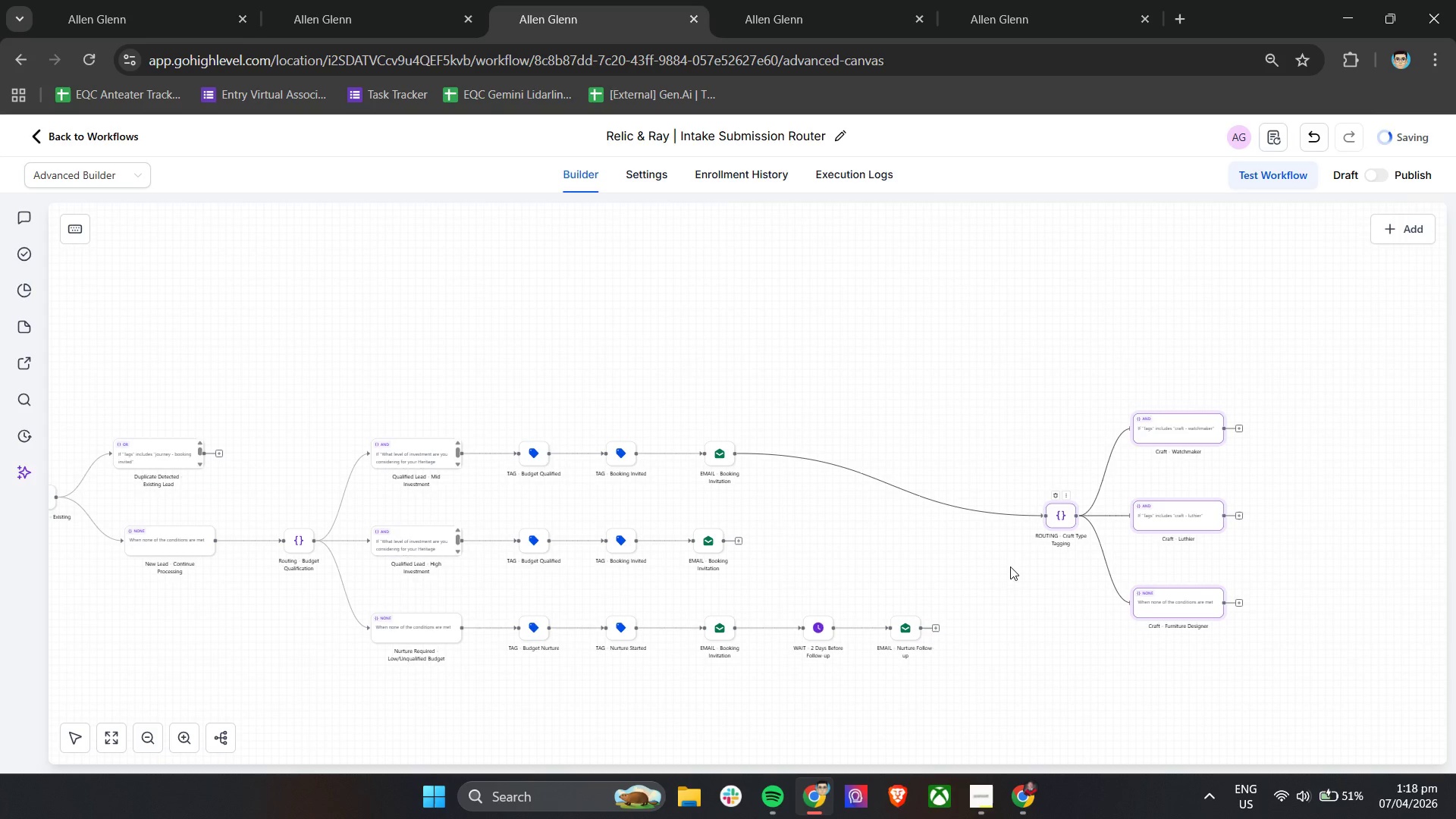 
left_click([1005, 577])
 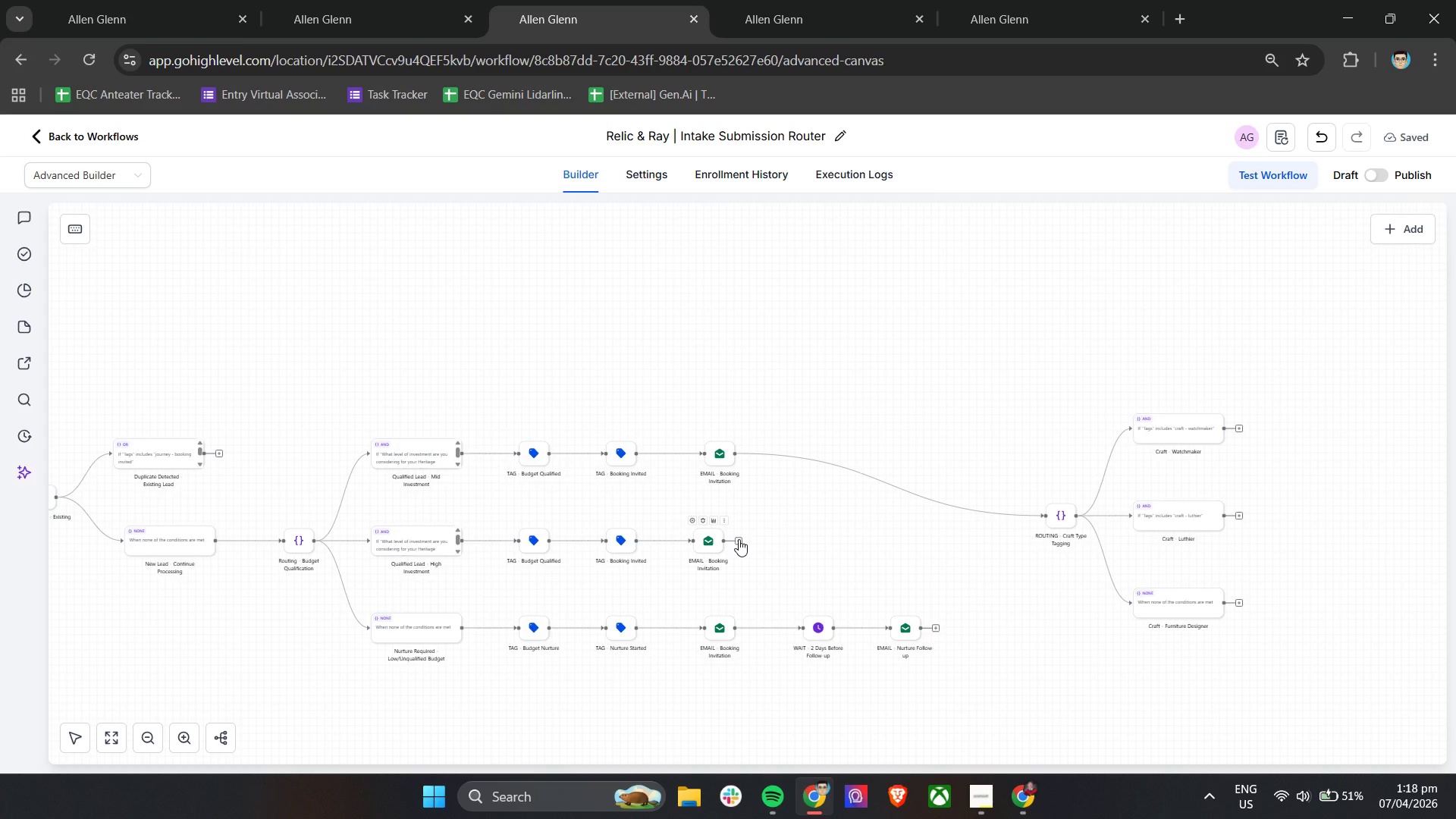 
left_click_drag(start_coordinate=[739, 539], to_coordinate=[1042, 521])
 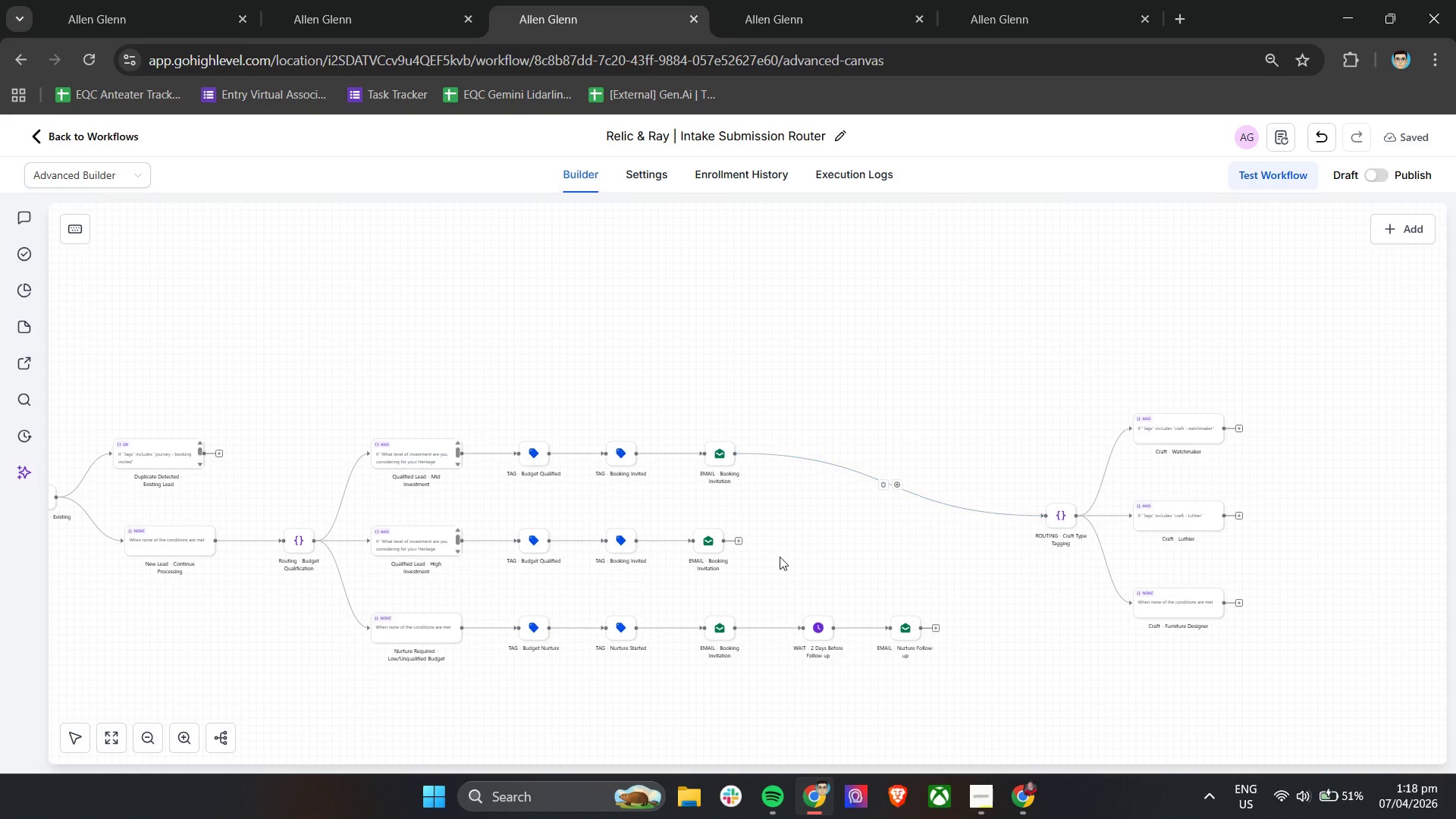 
hold_key(key=ControlLeft, duration=0.5)
 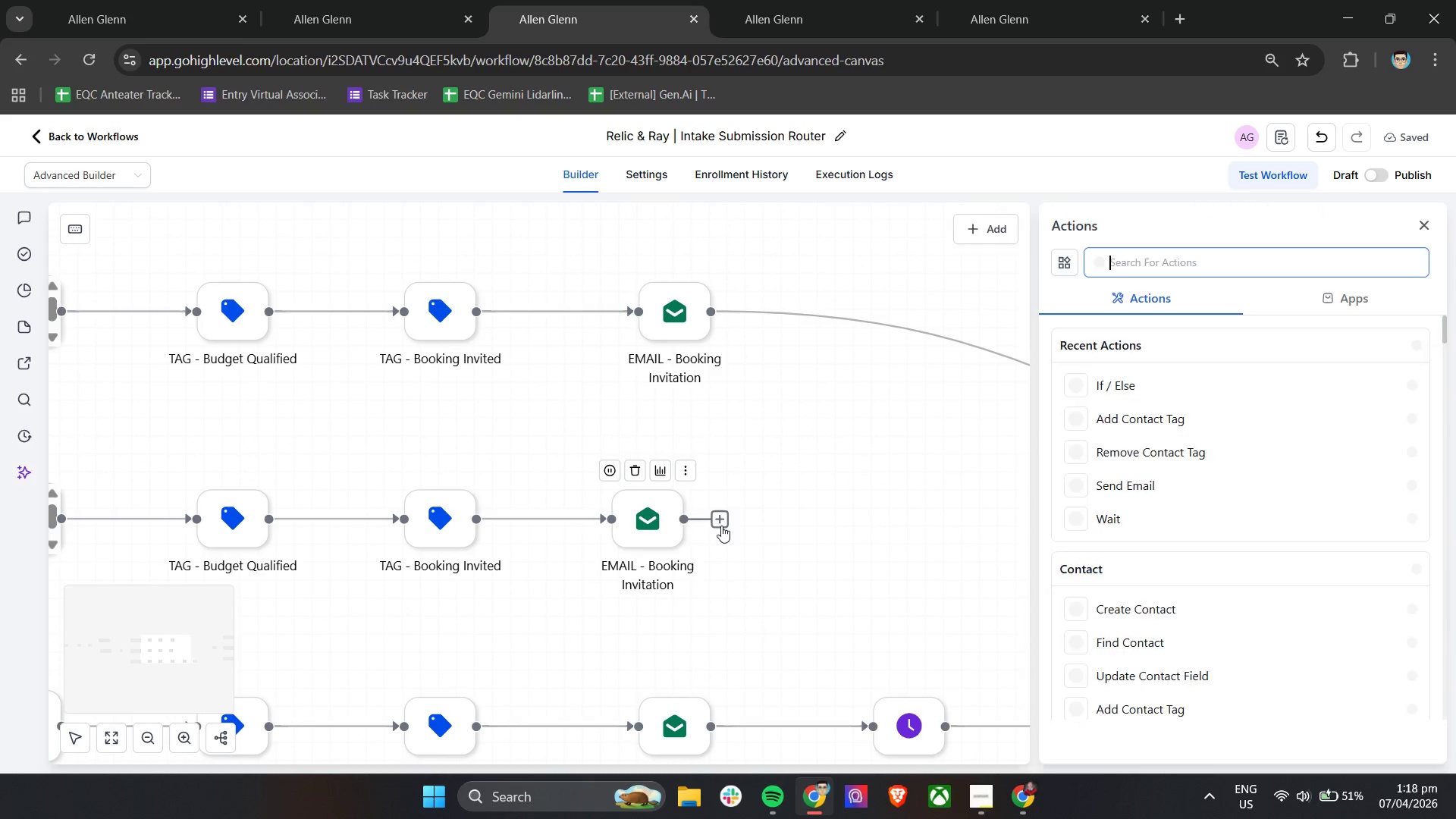 
left_click([721, 526])
 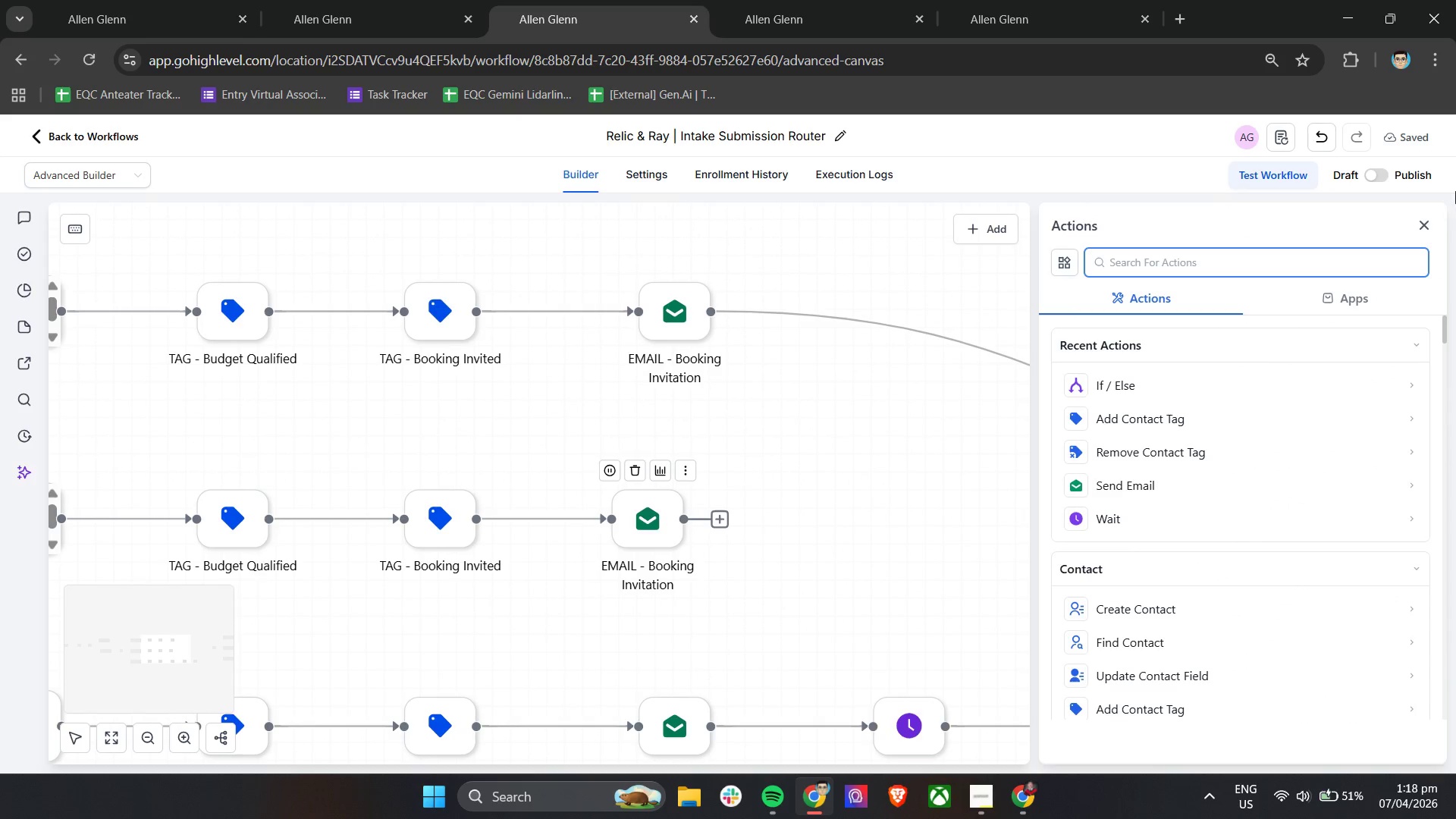 
scroll: coordinate [752, 557], scroll_direction: up, amount: 5.0
 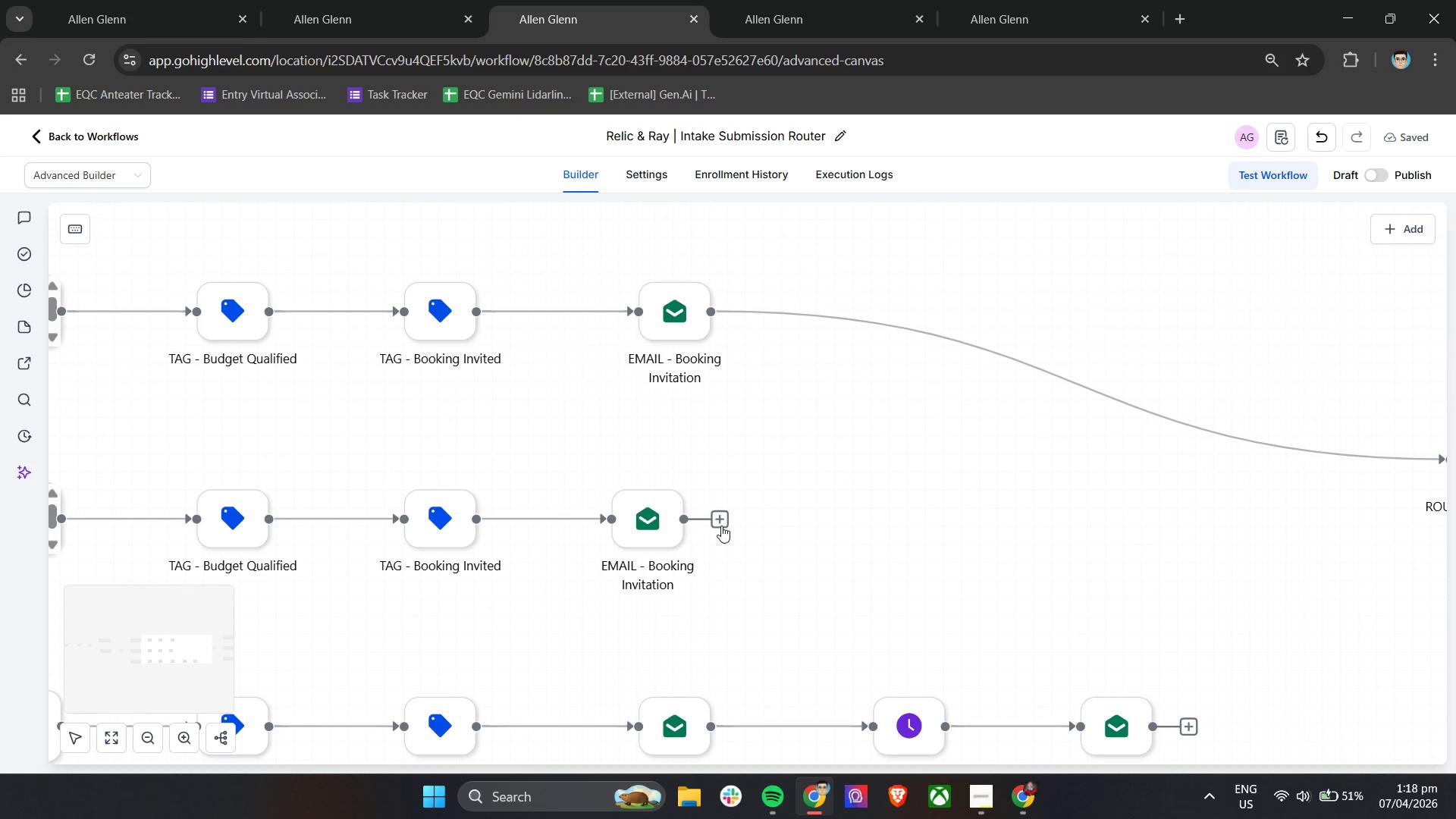 
left_click([1423, 221])
 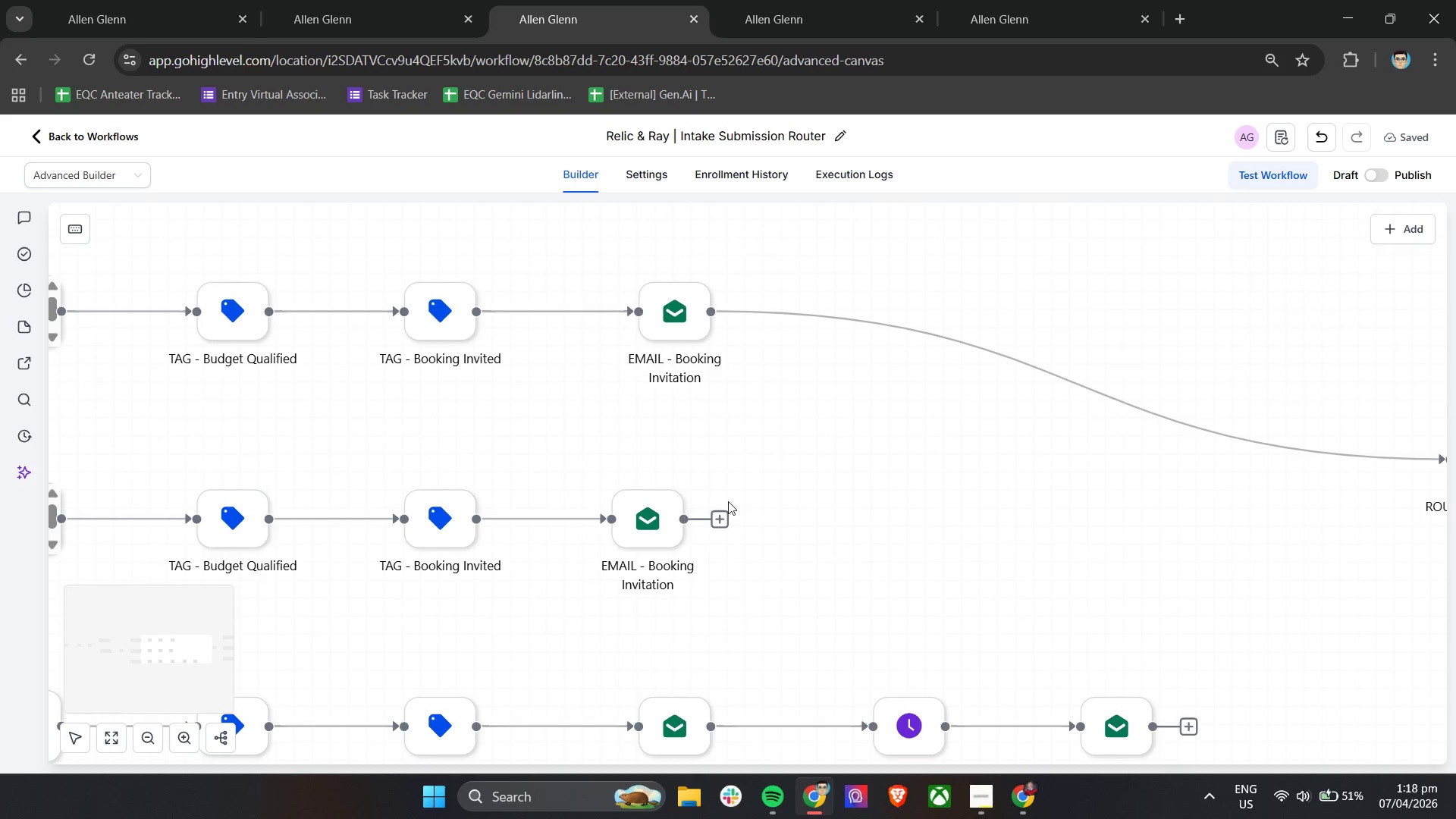 
hold_key(key=ControlLeft, duration=0.34)
scroll: coordinate [813, 498], scroll_direction: down, amount: 2.0
 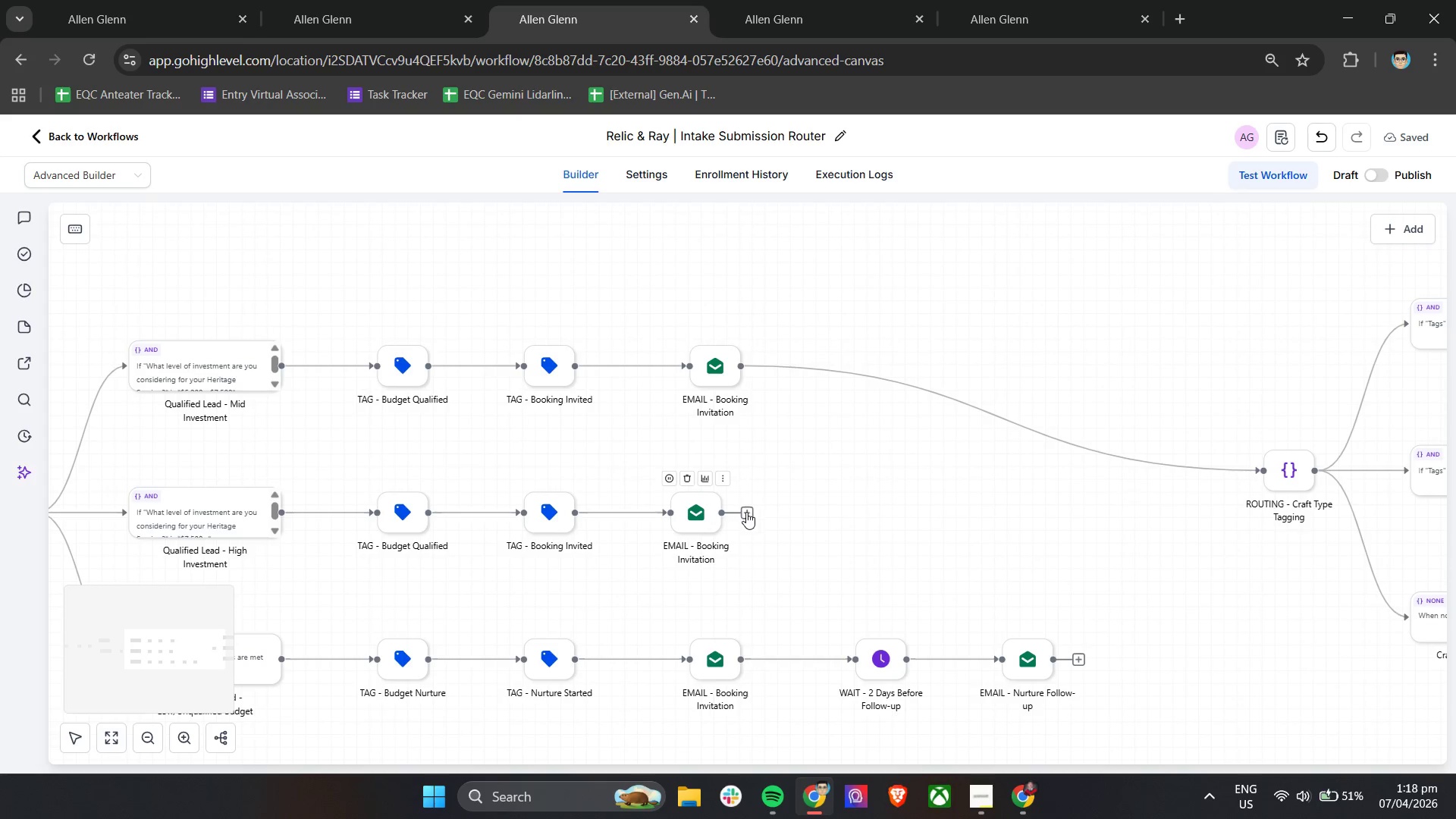 
left_click_drag(start_coordinate=[746, 512], to_coordinate=[1262, 471])
 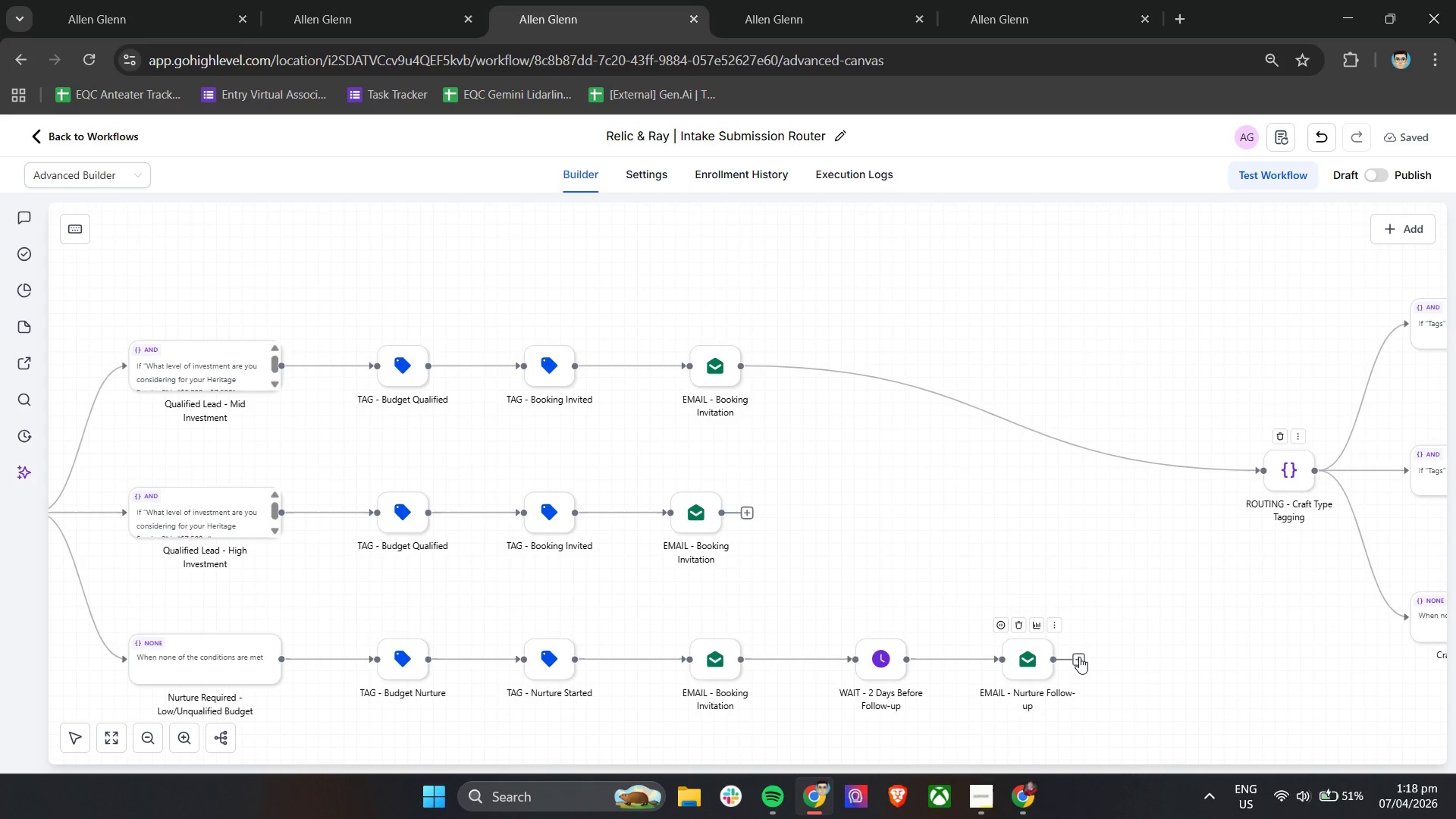 
left_click_drag(start_coordinate=[1080, 657], to_coordinate=[1268, 475])
 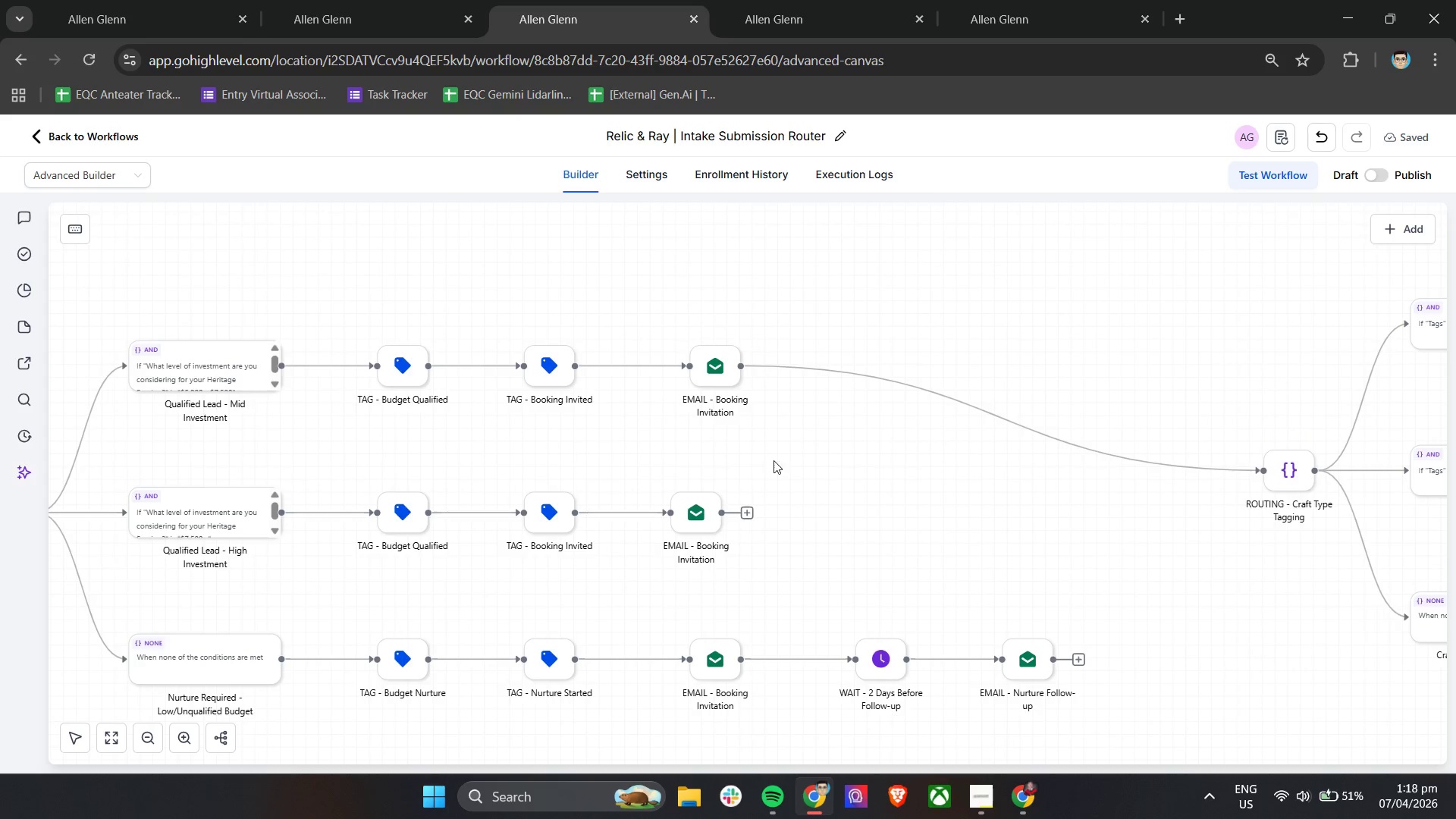 
wait(7.03)
 